 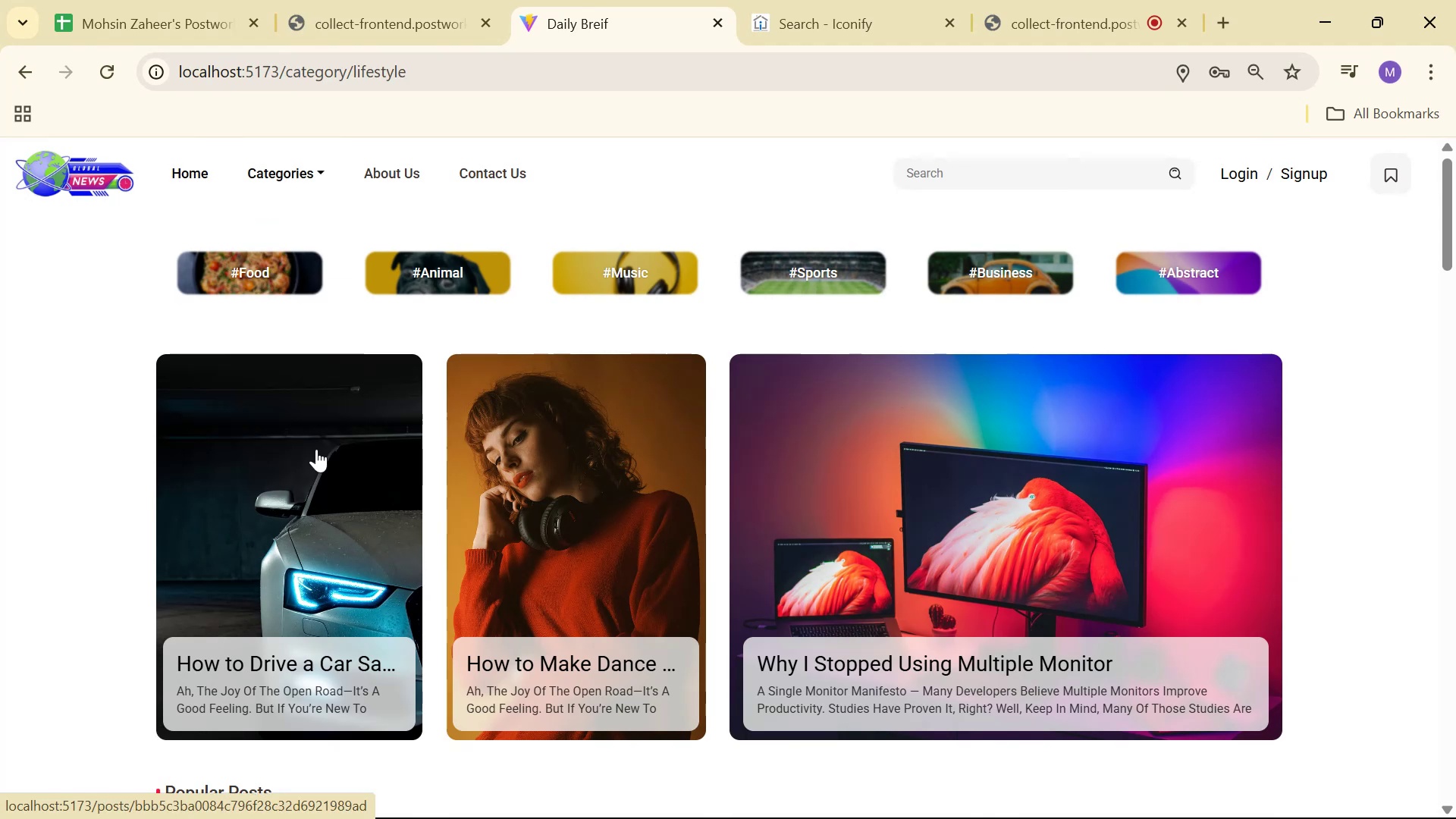 
scroll: coordinate [1118, 271], scroll_direction: up, amount: 5.0
 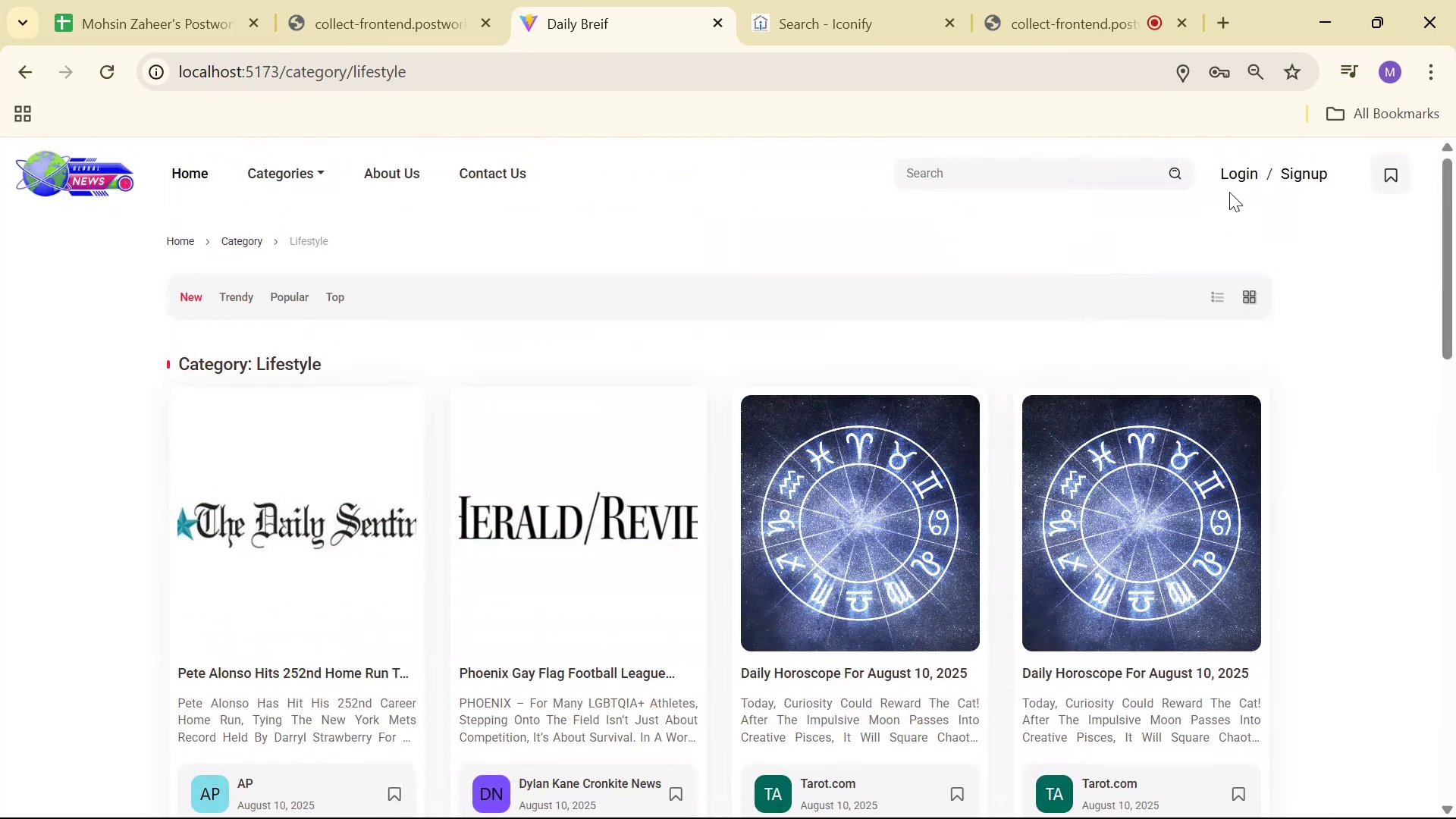 
left_click([1241, 177])
 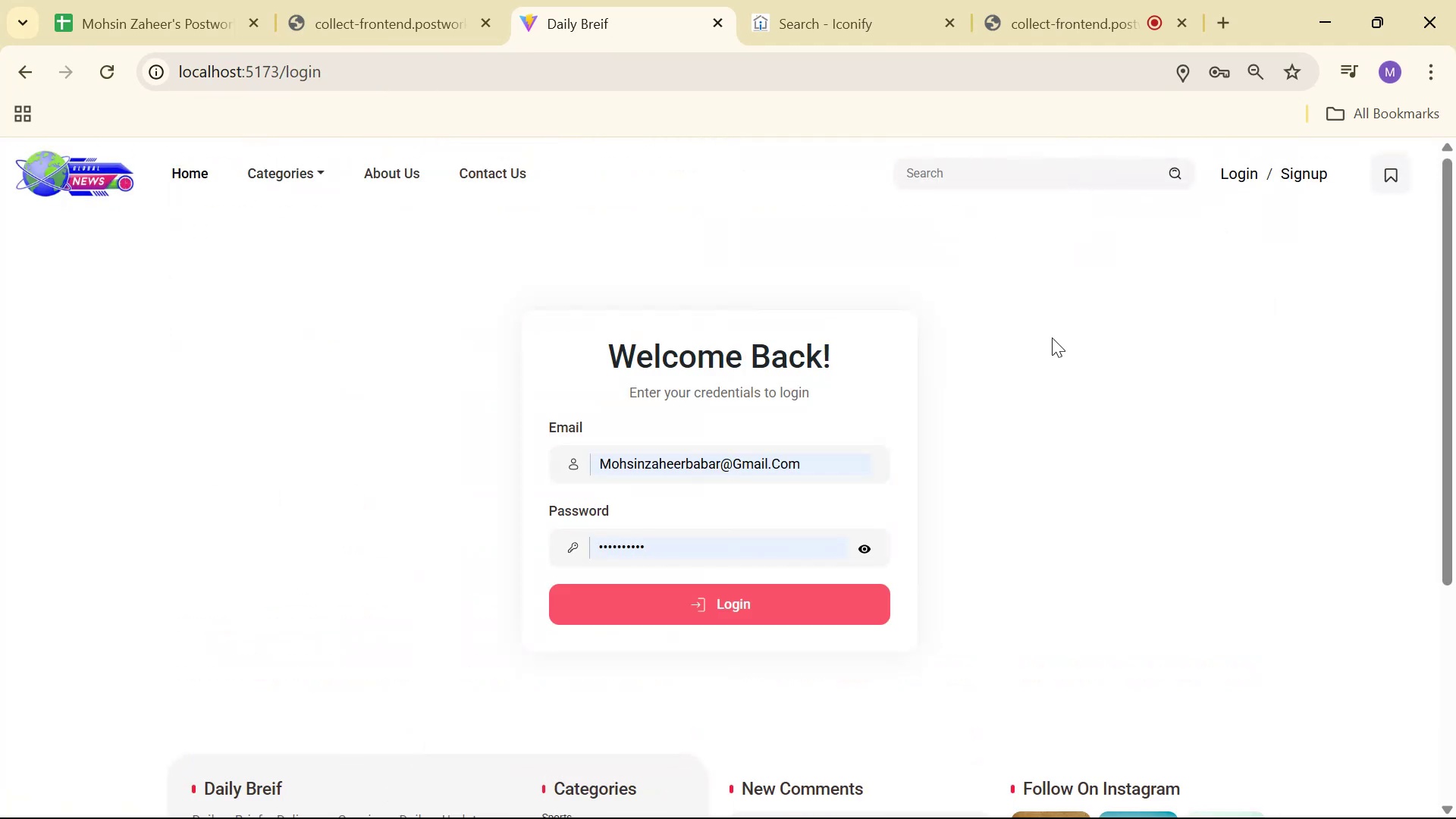 
left_click([1057, 419])
 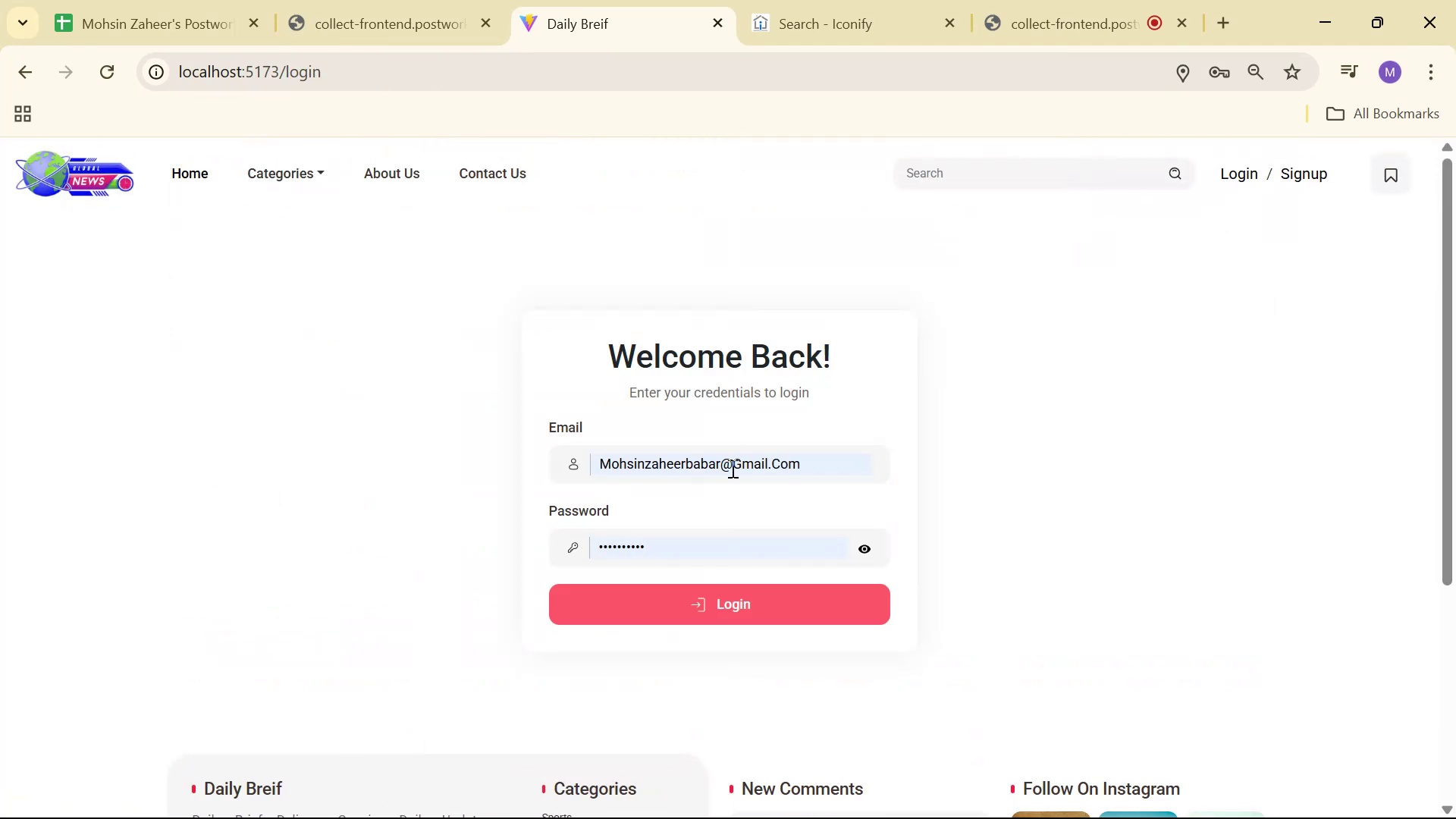 
left_click([770, 463])
 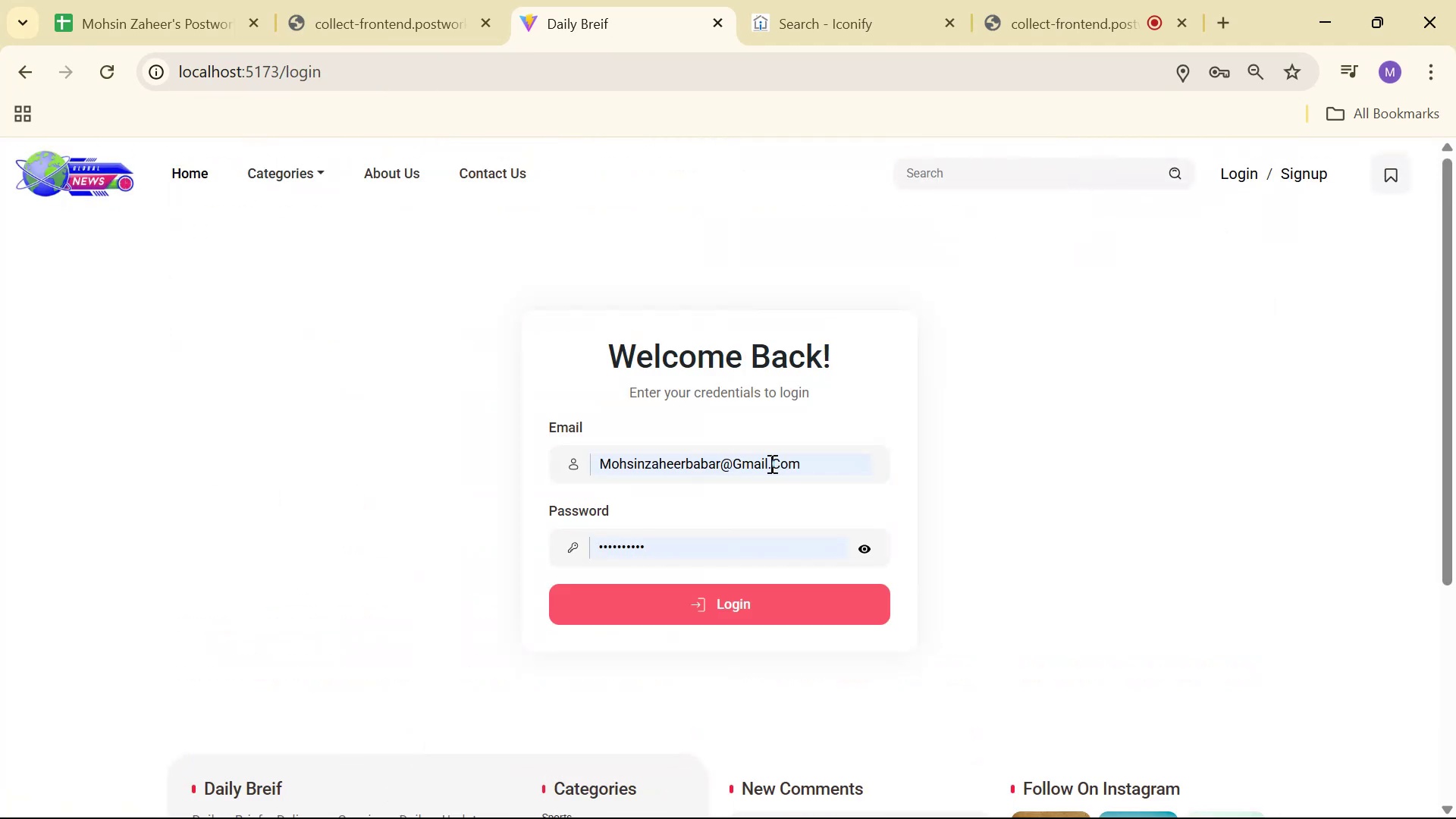 
key(Control+A)
 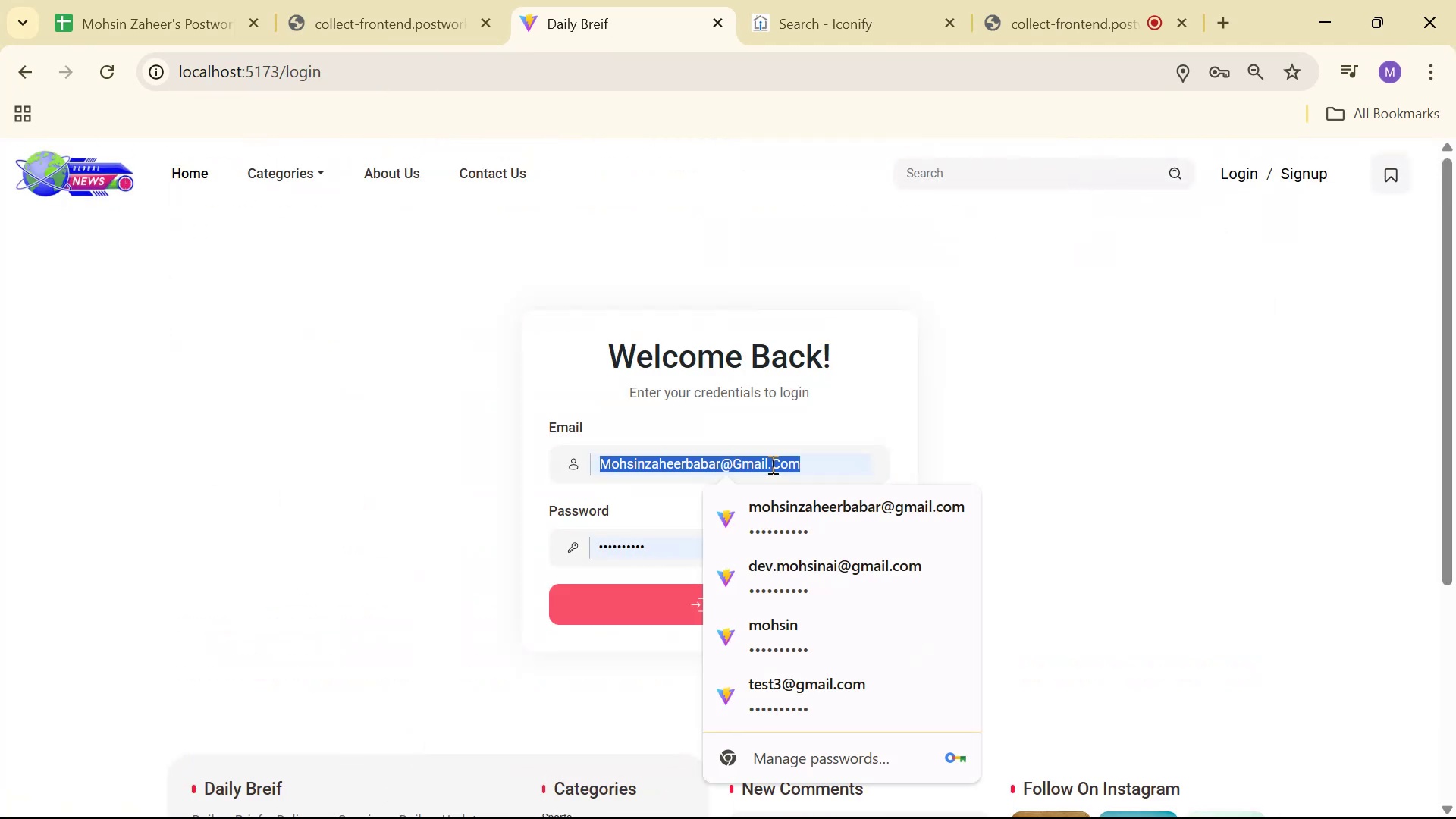 
key(Backspace)
 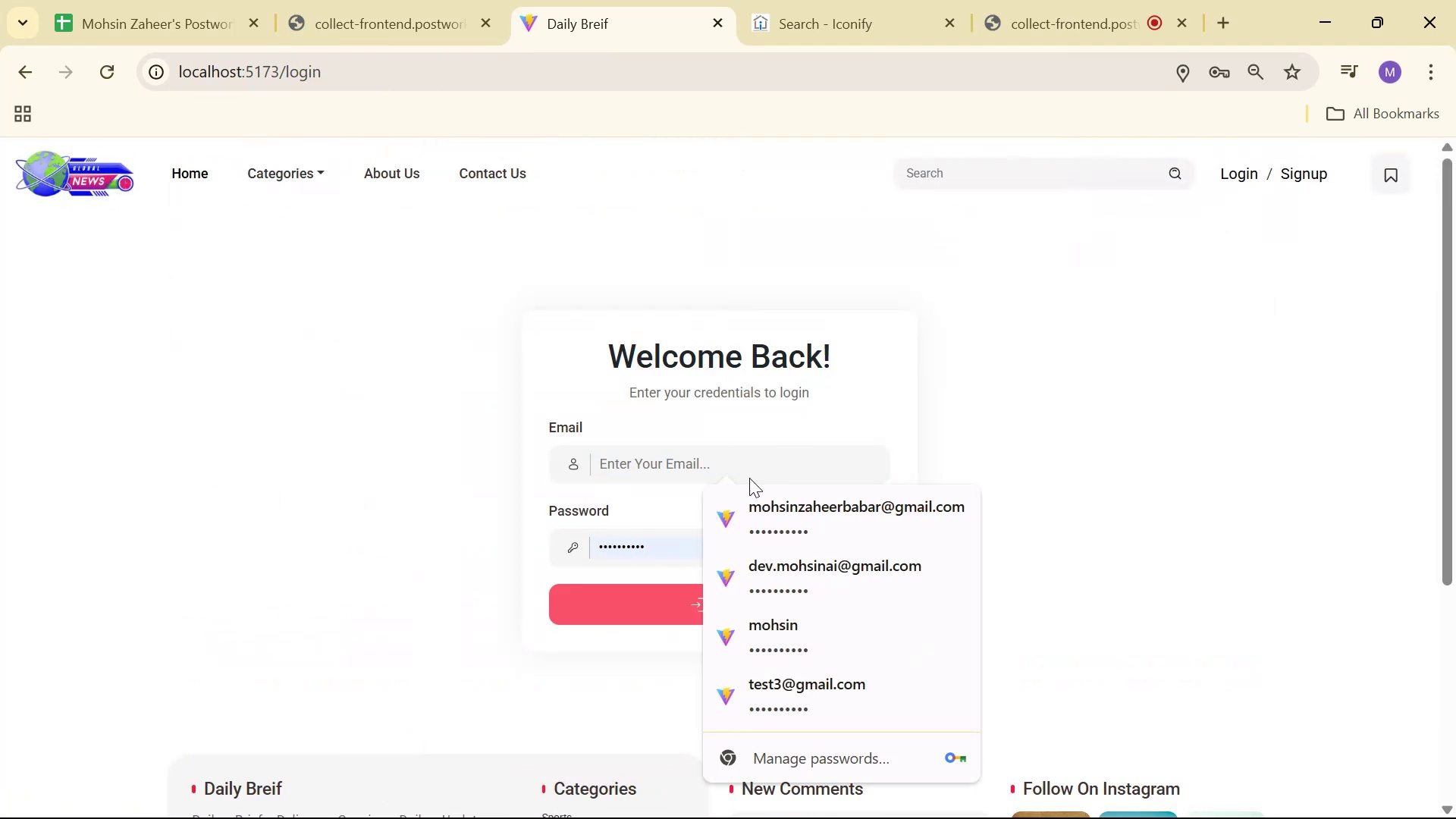 
left_click([683, 565])
 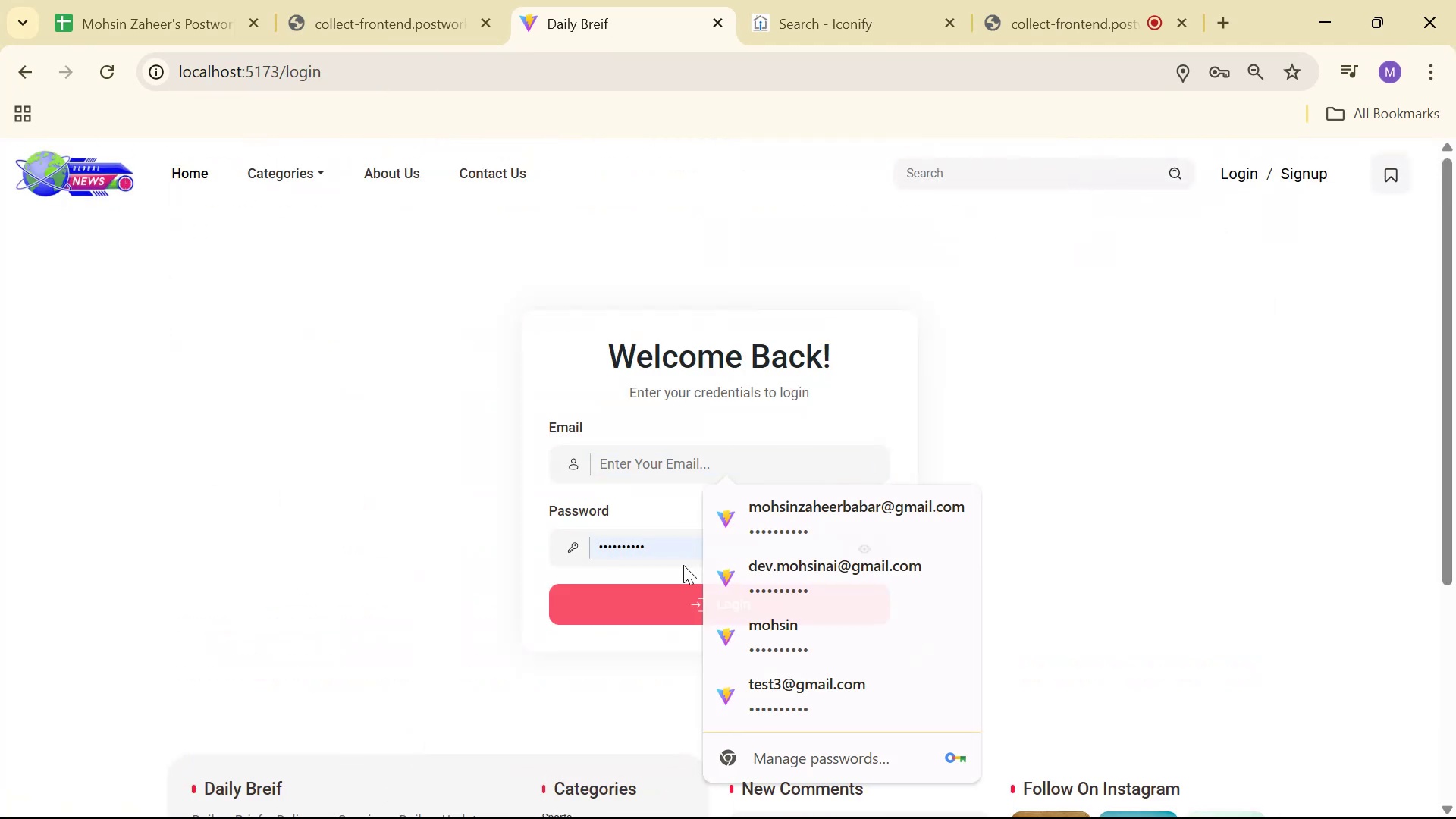 
key(Control+ControlLeft)
 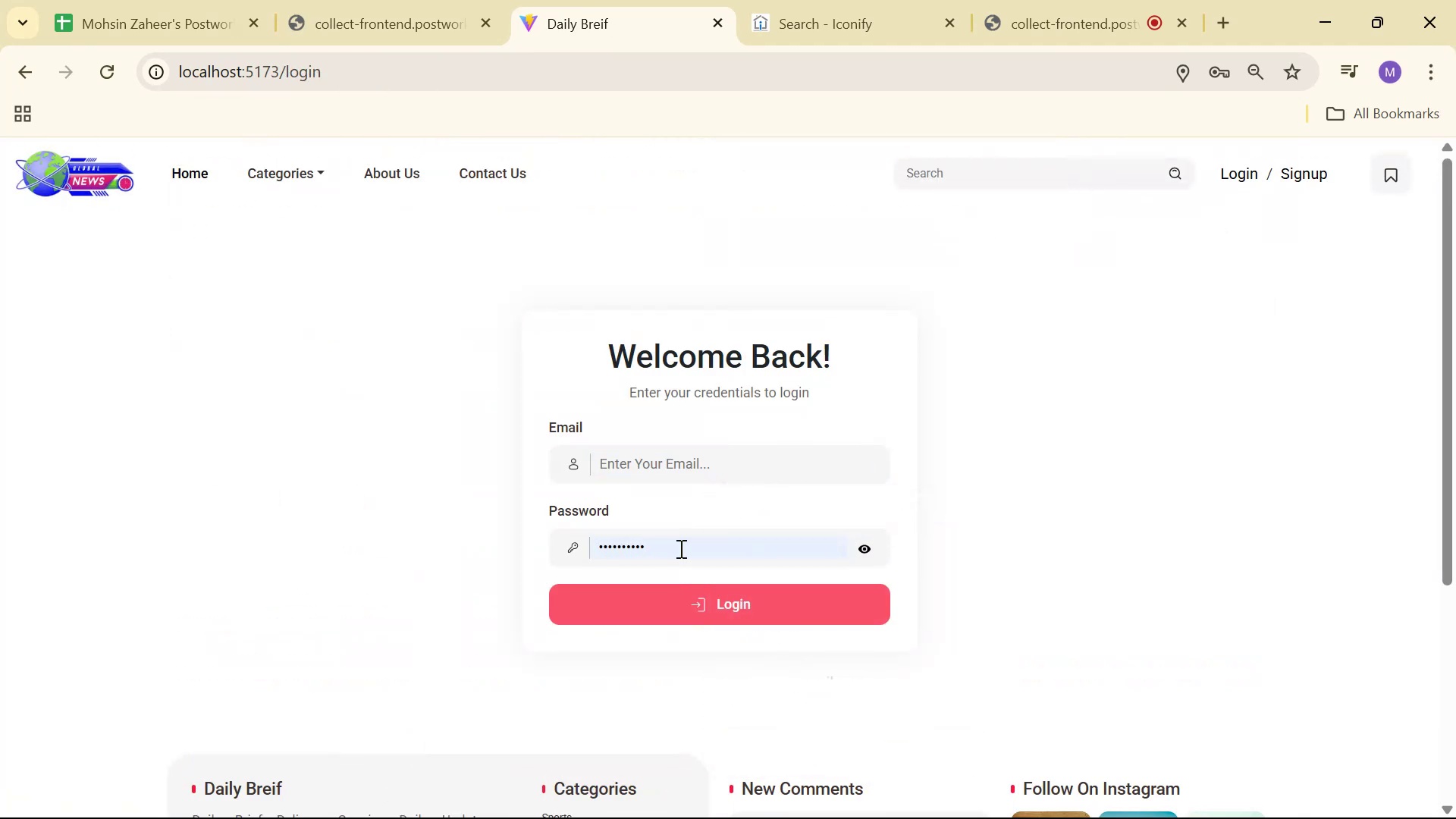 
key(Control+A)
 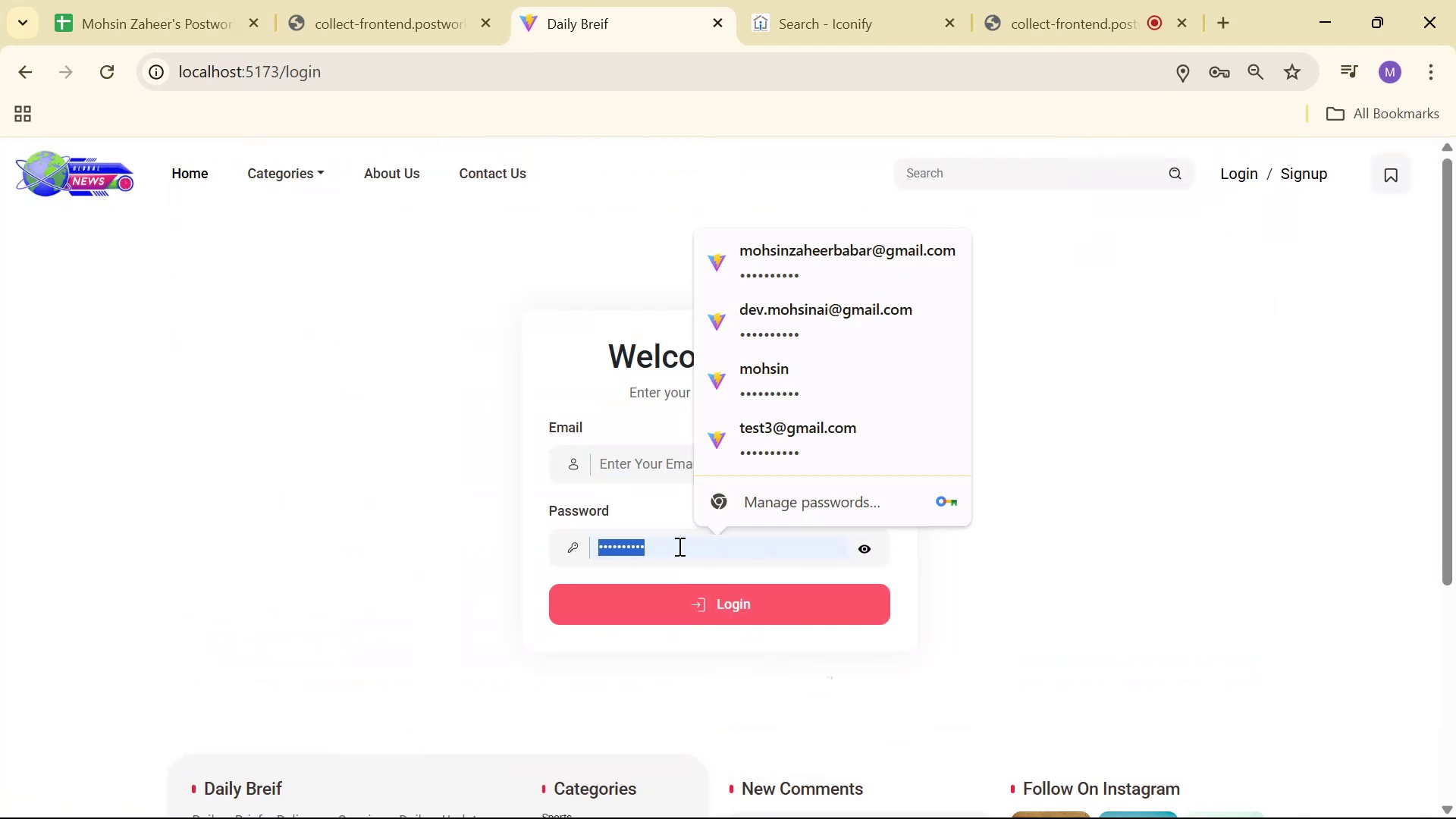 
key(Backspace)
 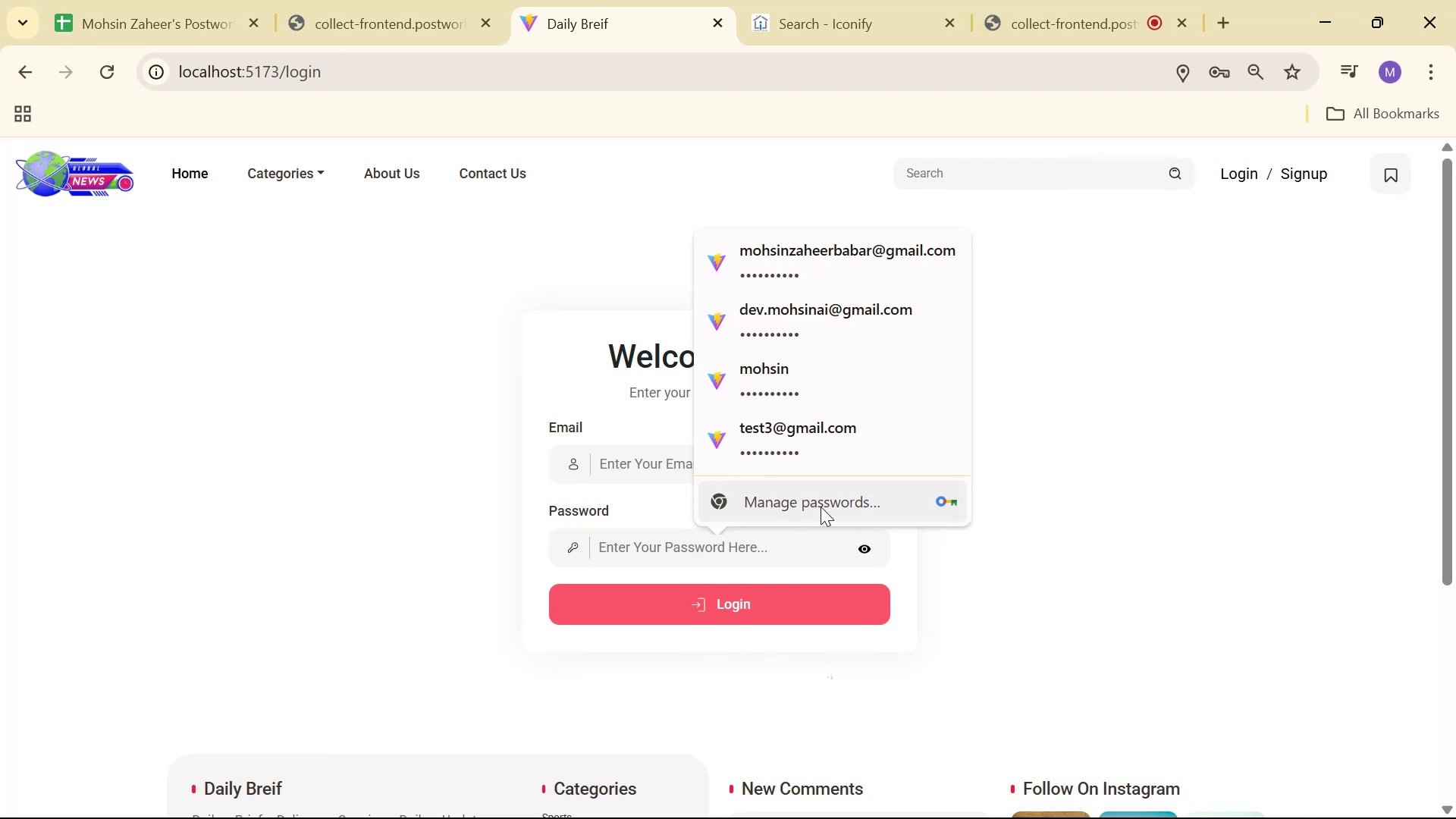 
left_click([1135, 415])
 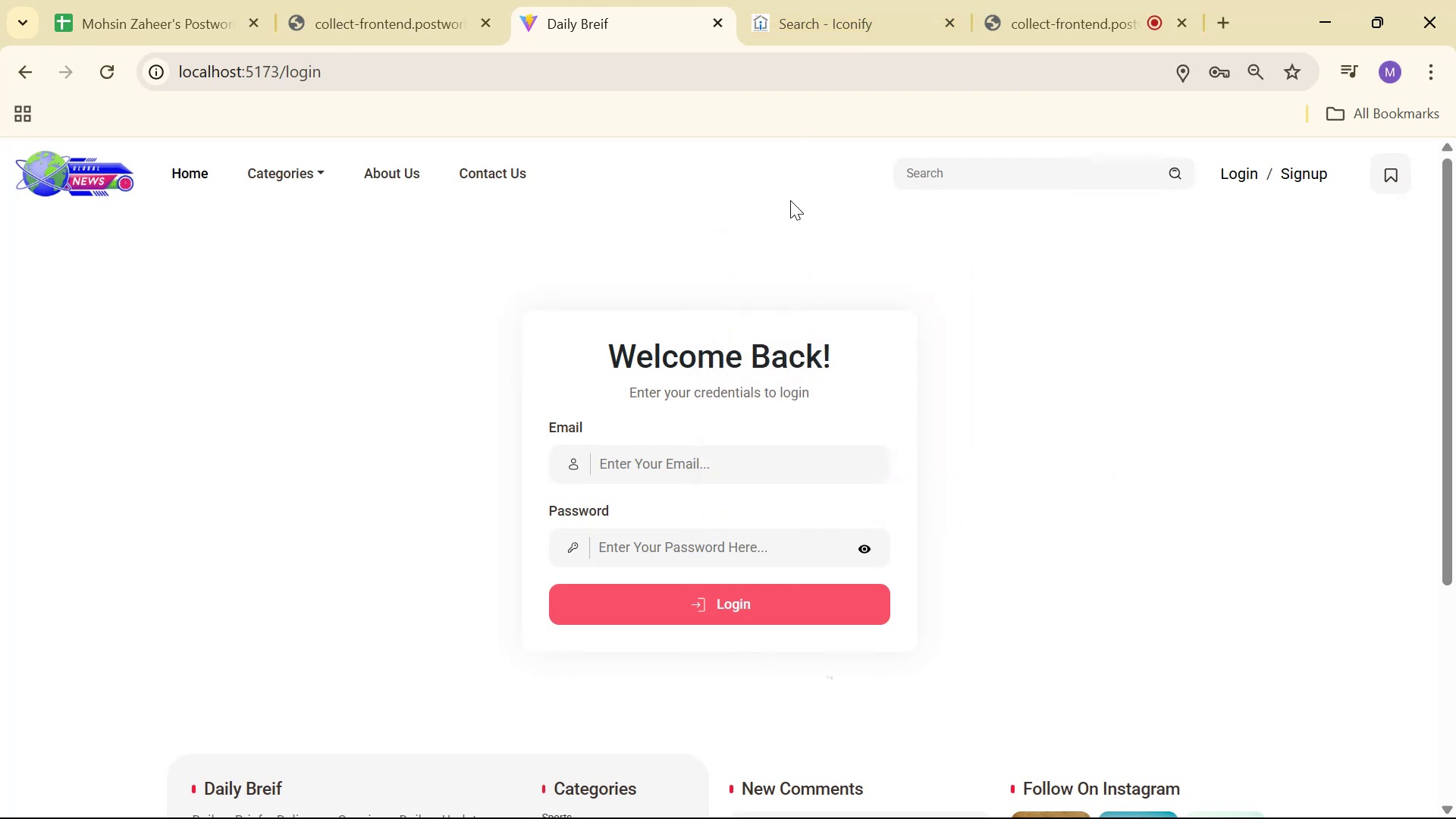 
left_click([1133, 292])
 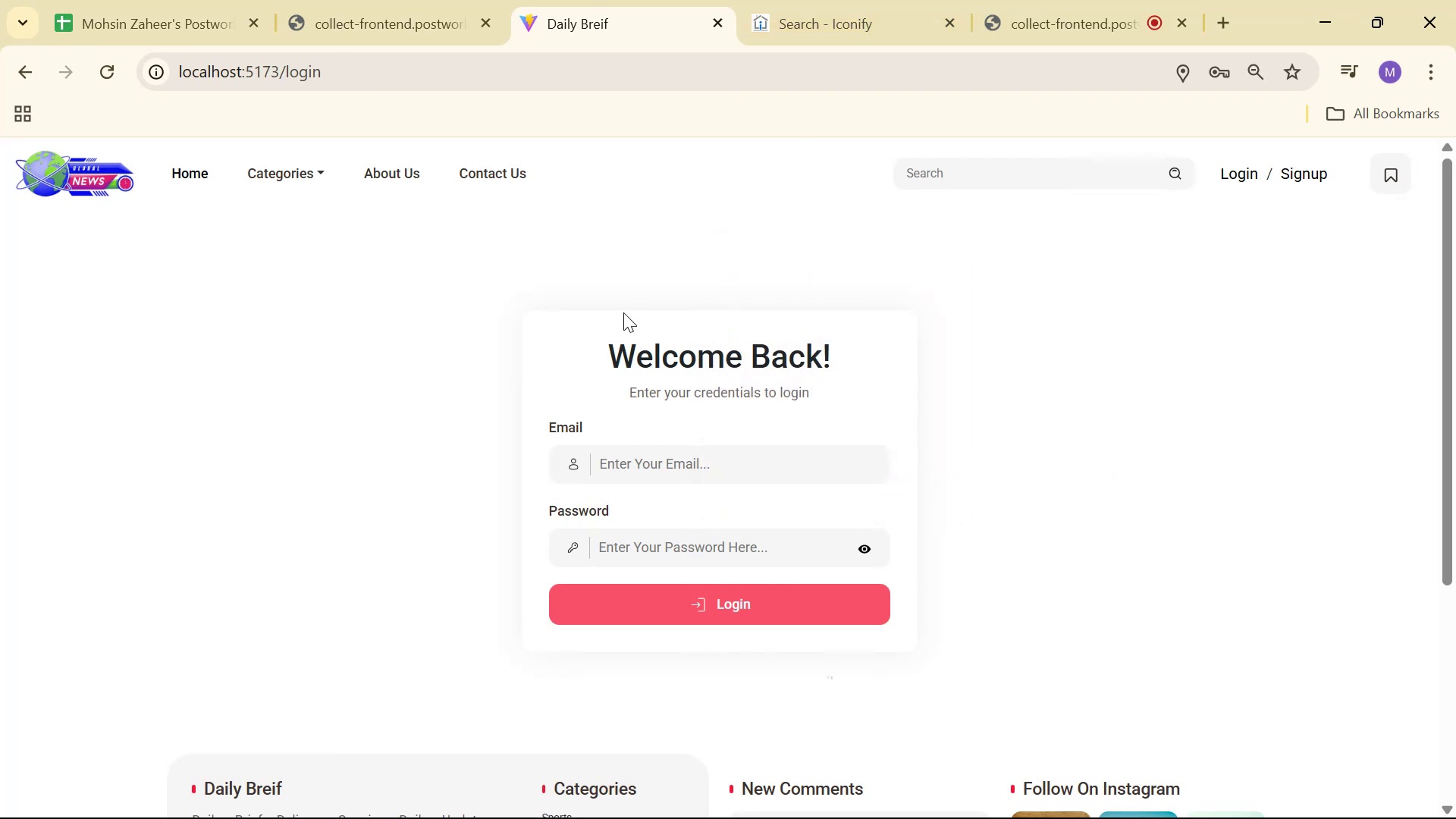 
left_click_drag(start_coordinate=[623, 330], to_coordinate=[783, 380])
 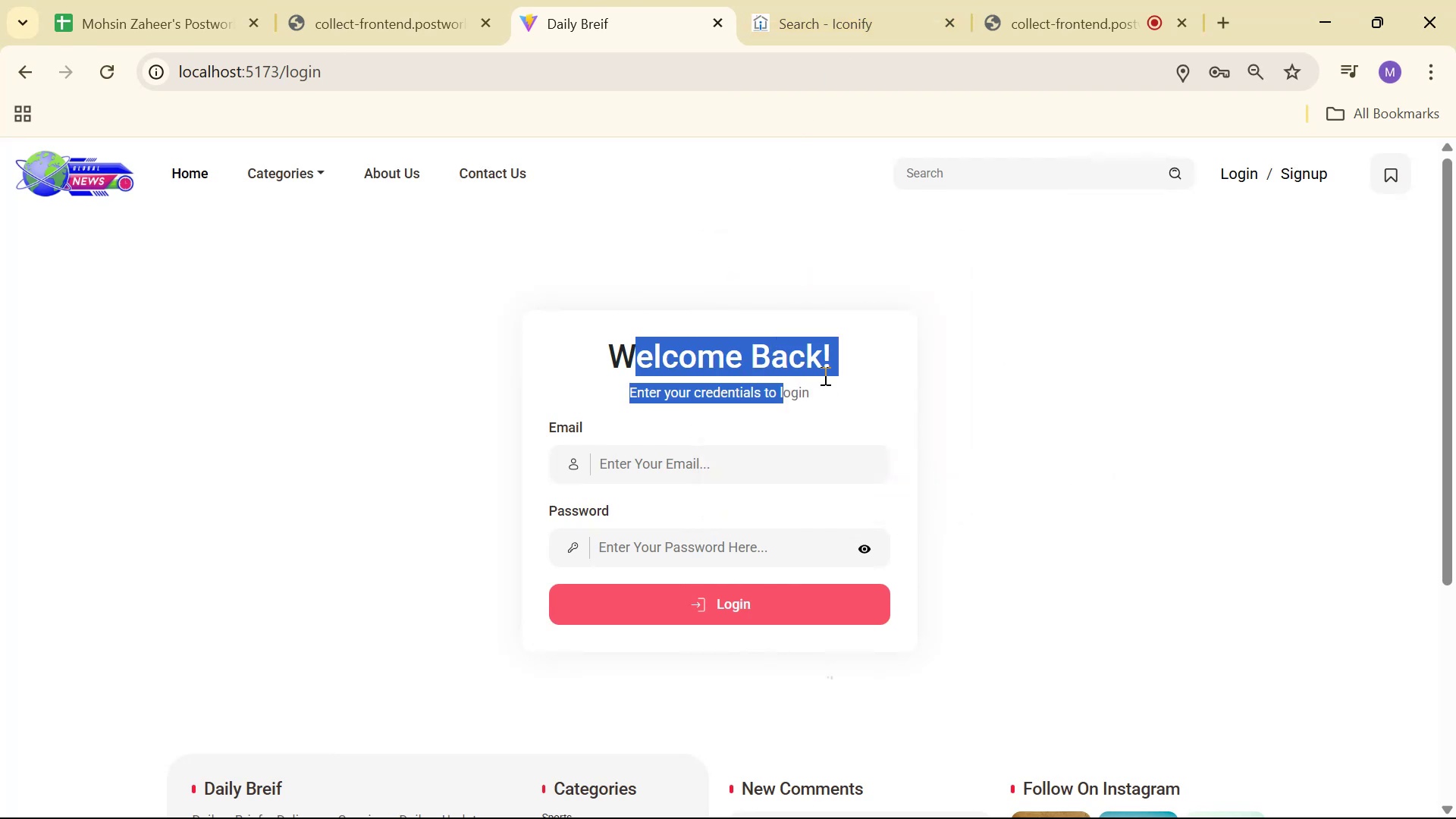 
left_click([824, 375])
 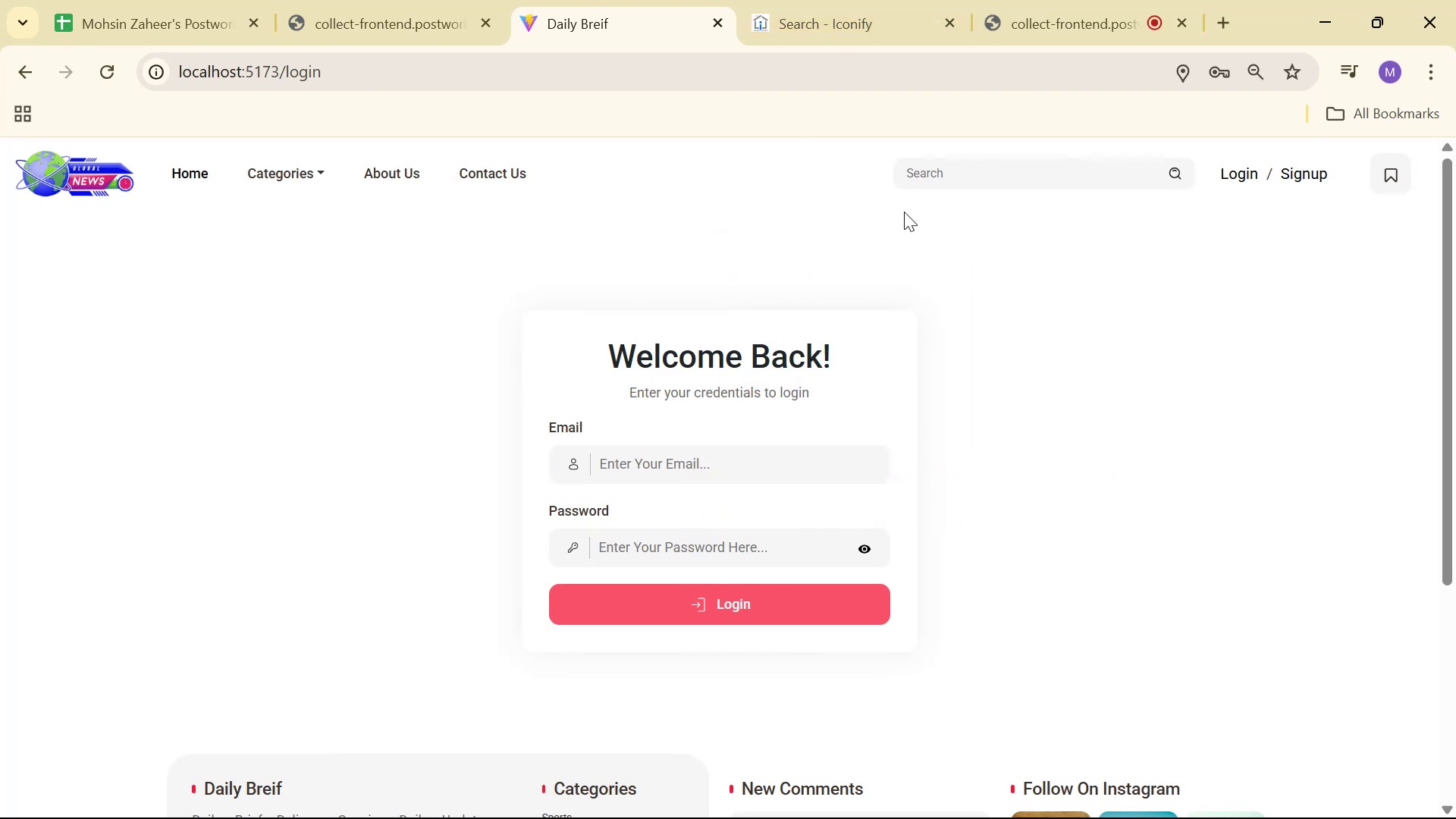 
wait(8.82)
 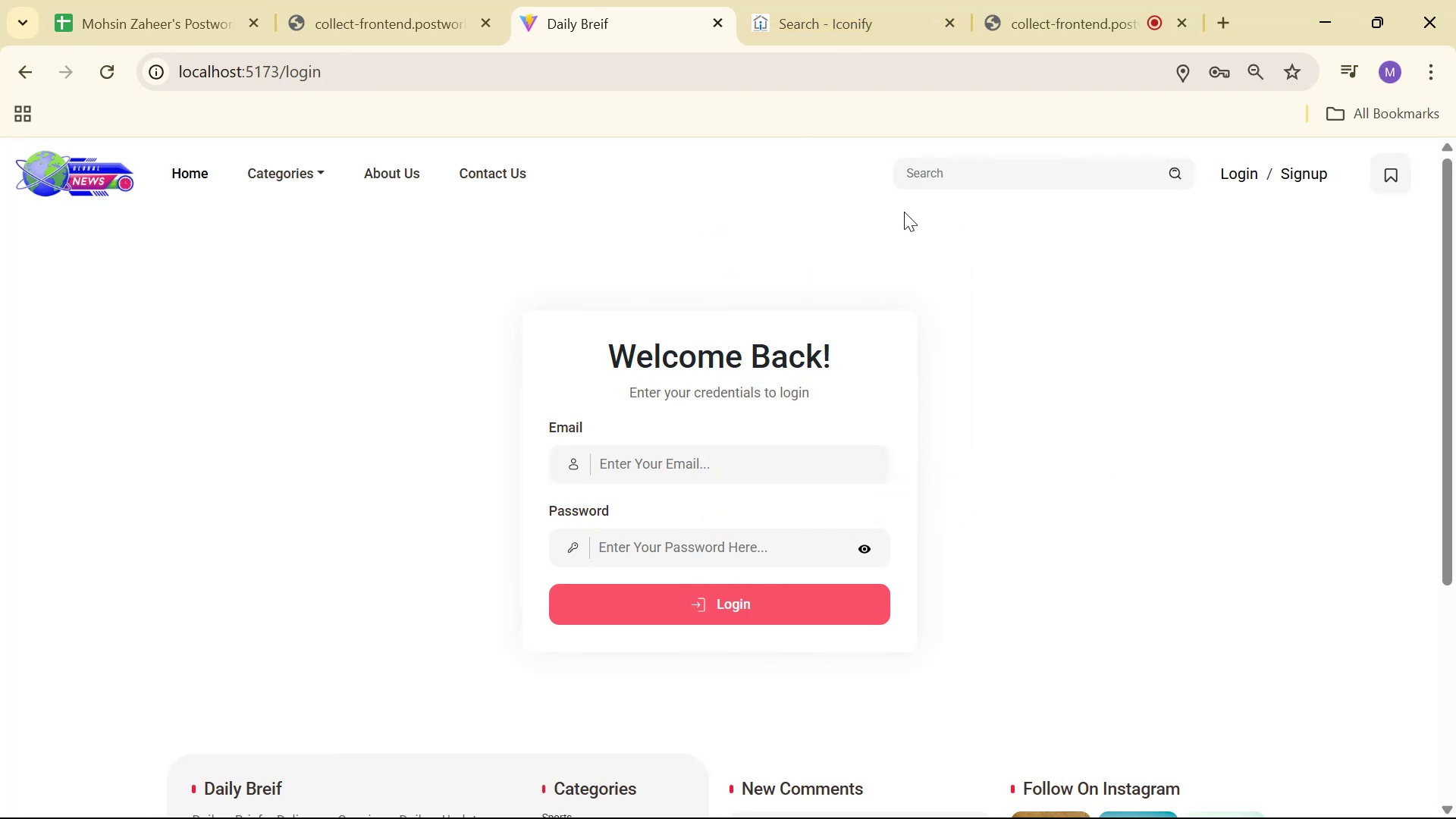 
scroll: coordinate [928, 262], scroll_direction: up, amount: 1.0
 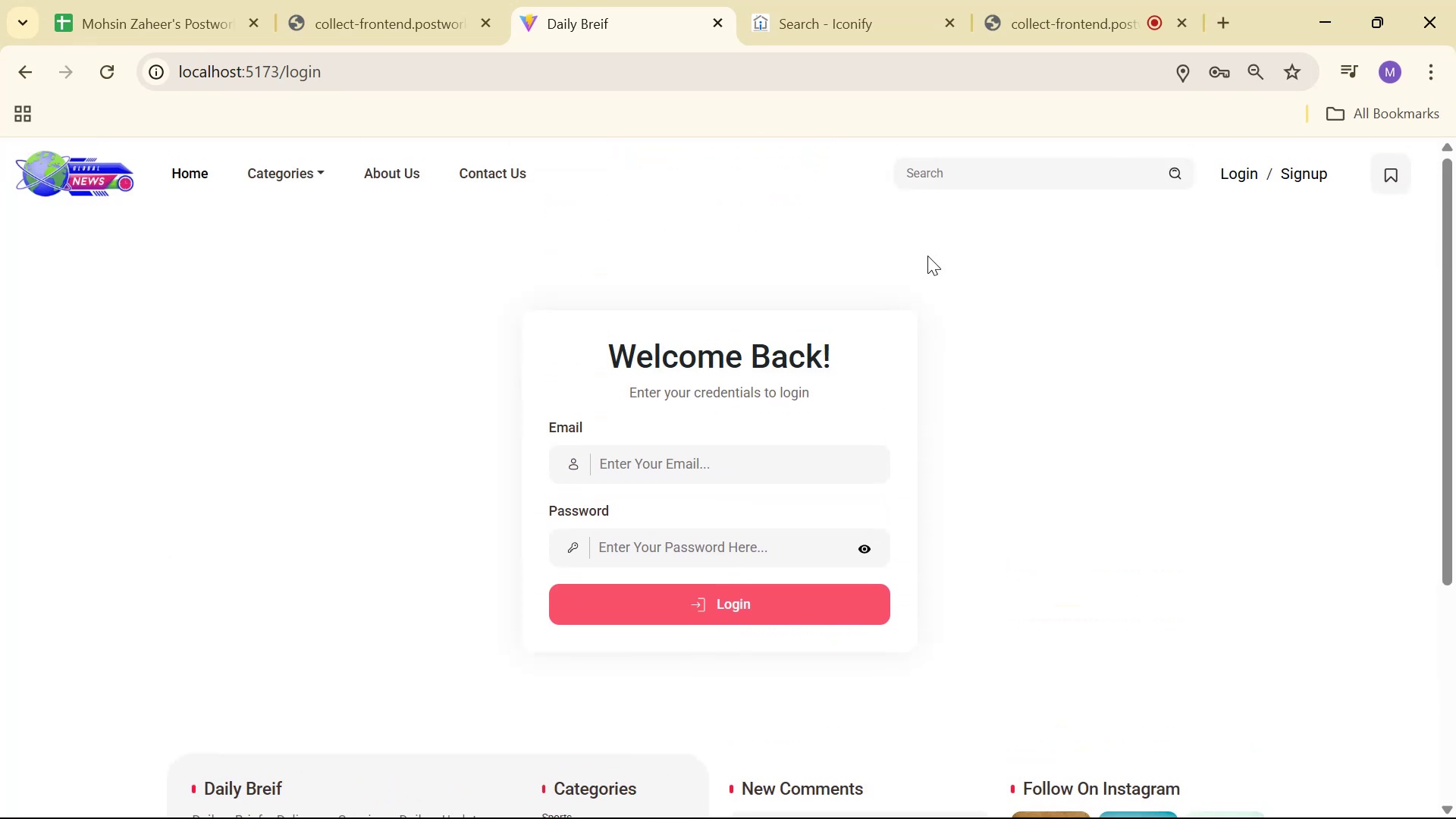 
scroll: coordinate [937, 265], scroll_direction: down, amount: 1.0
 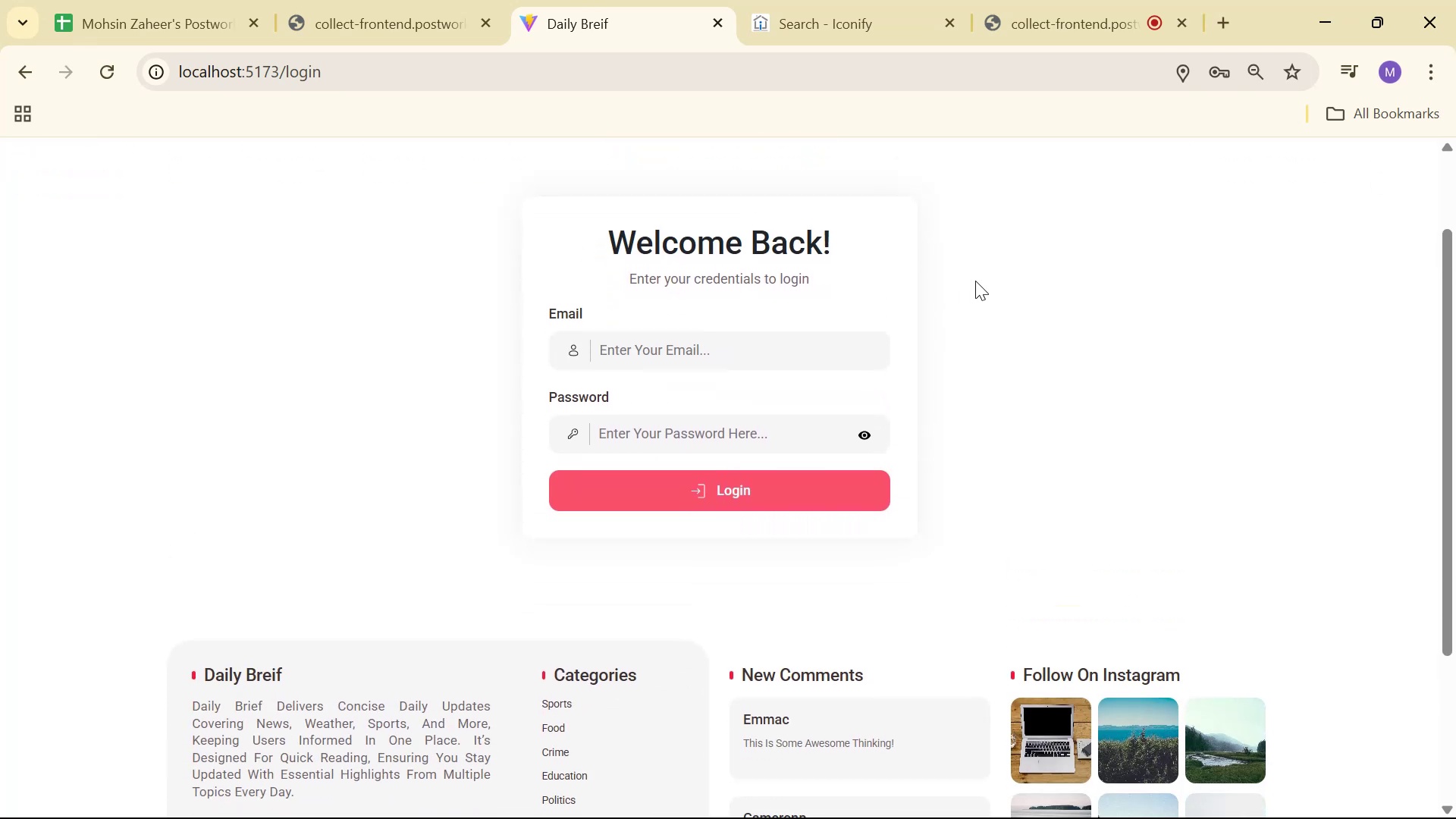 
scroll: coordinate [1026, 285], scroll_direction: up, amount: 4.0
 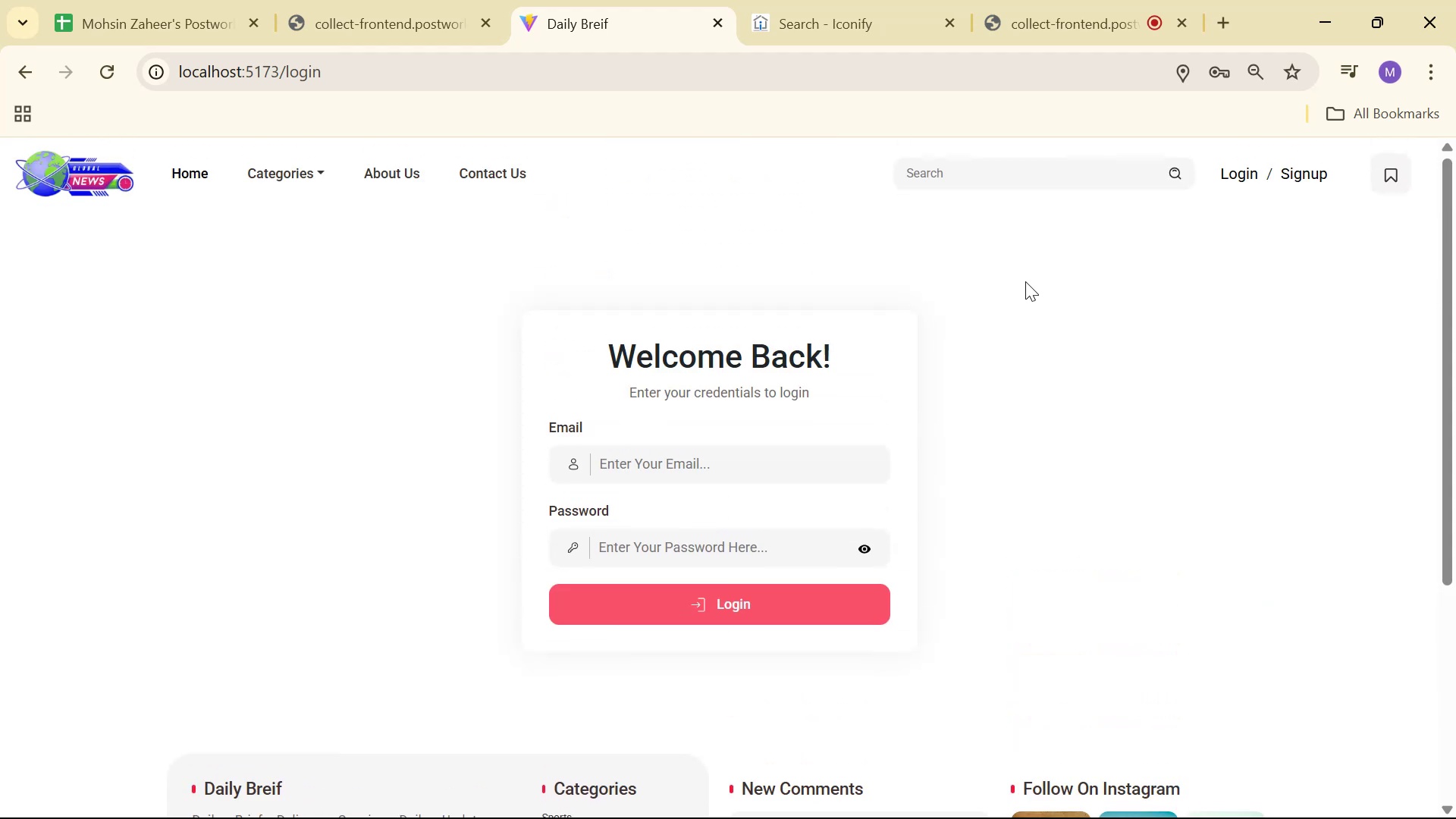 
key(Alt+Tab)
 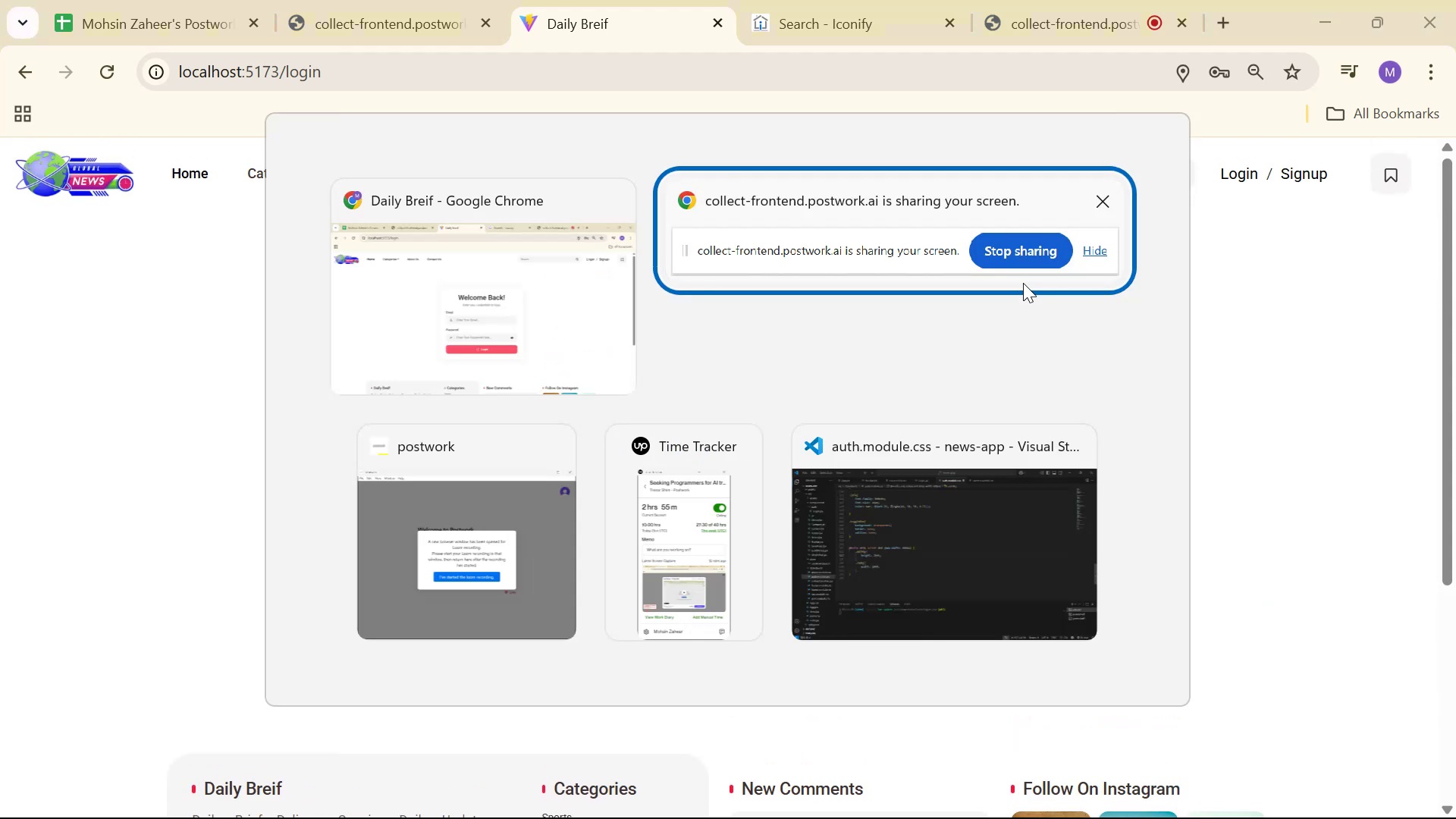 
key(Alt+Tab)
 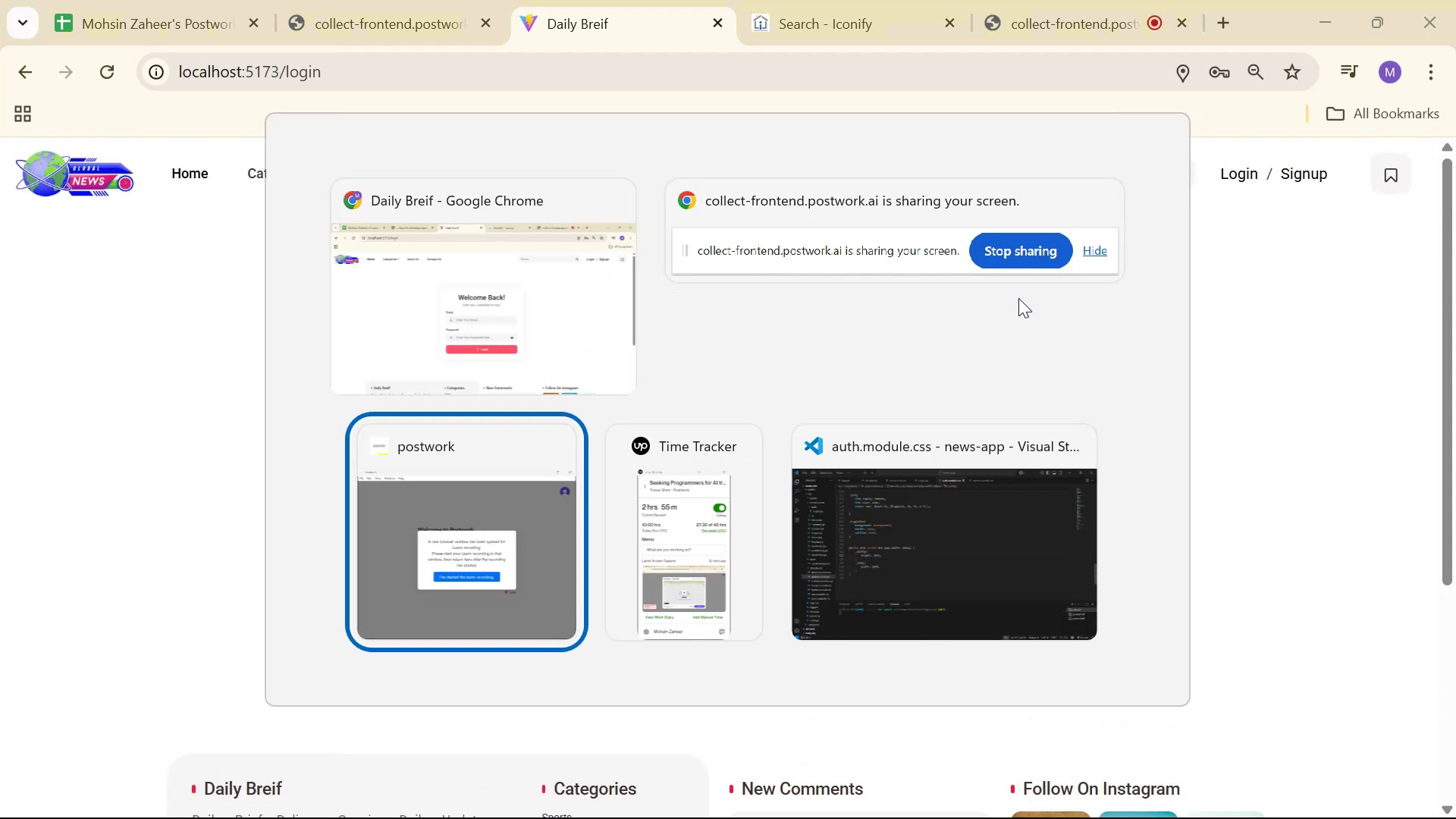 
key(Alt+Tab)
 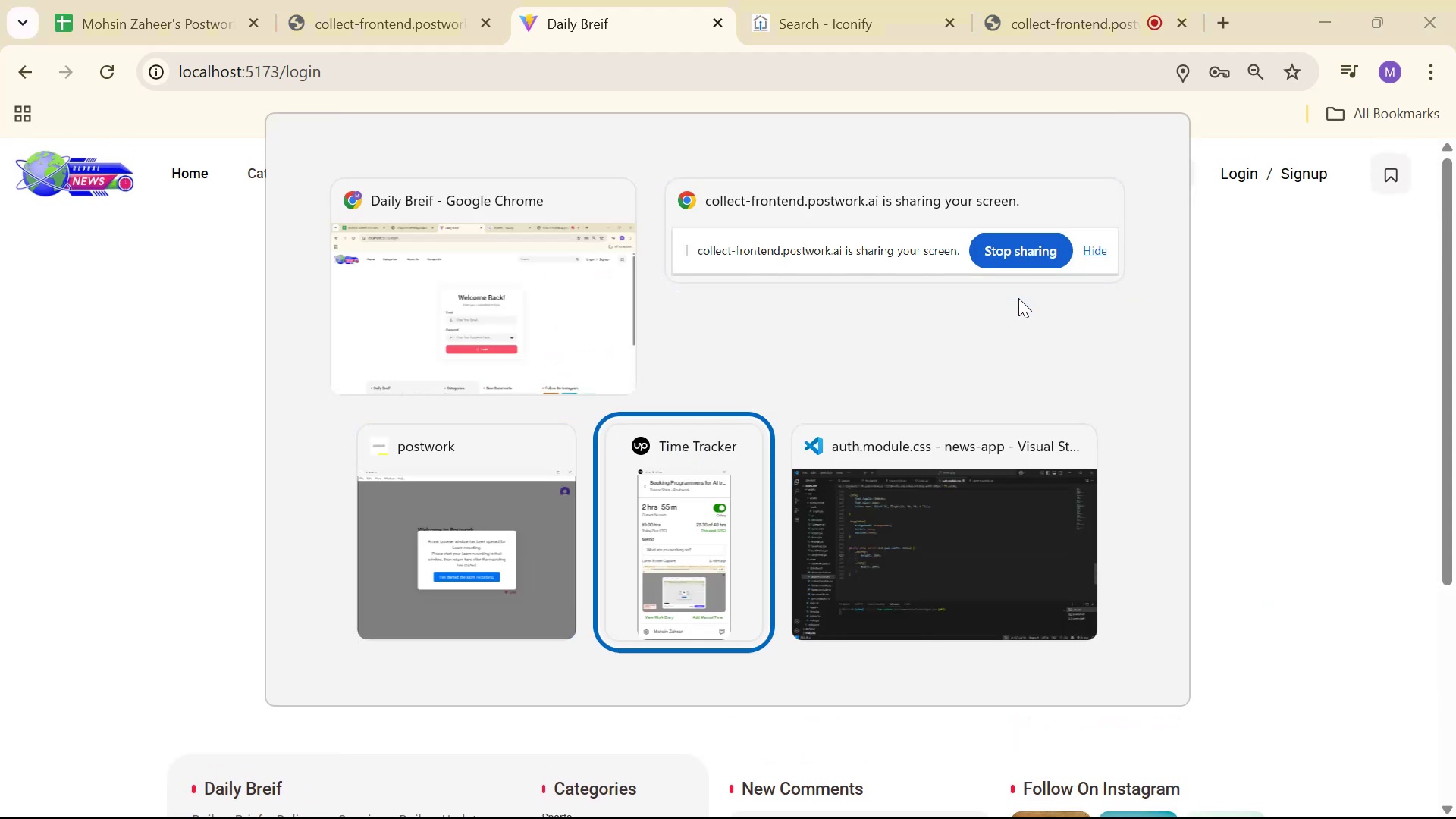 
key(Alt+Tab)
 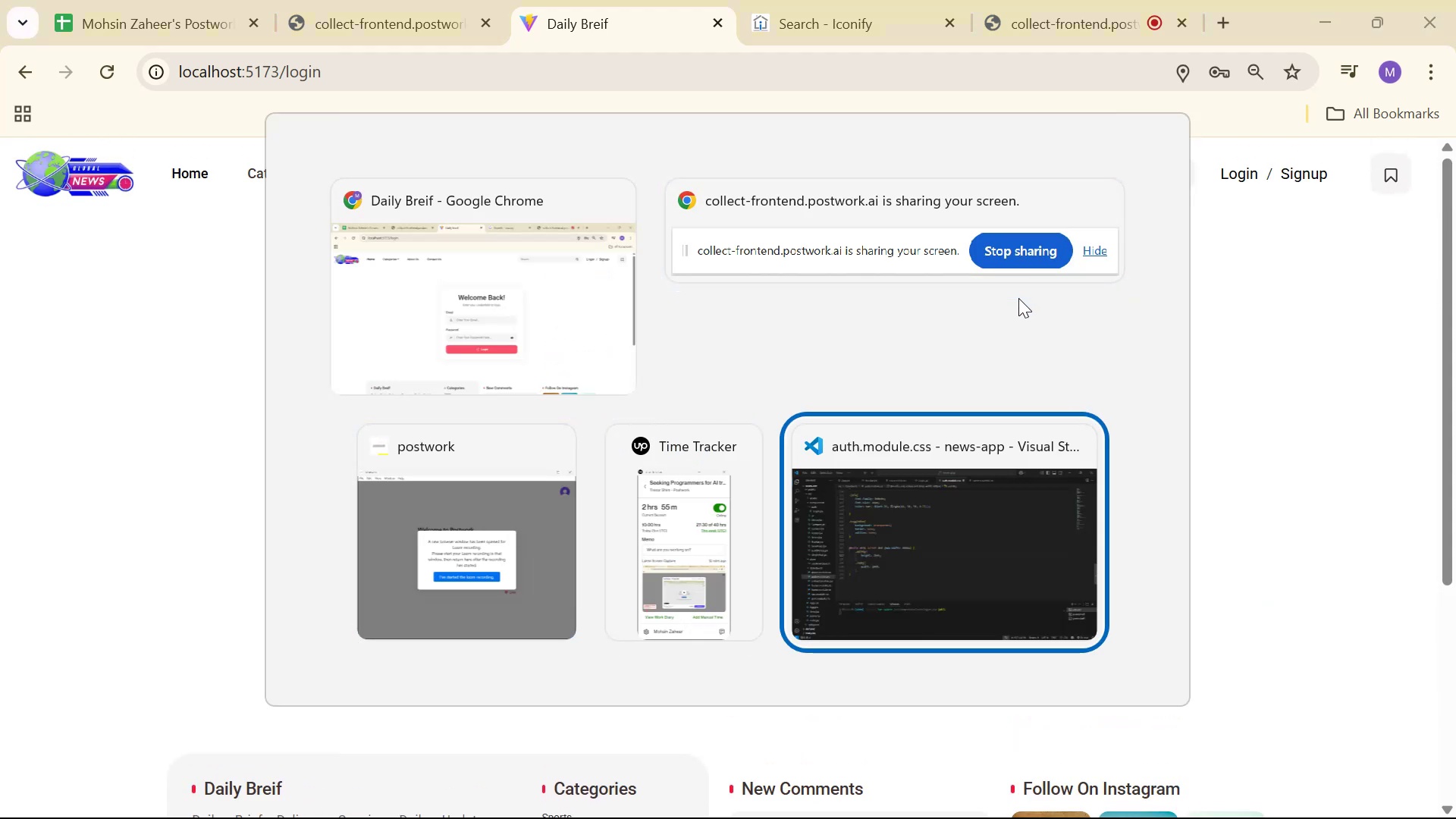 
key(Alt+Tab)
 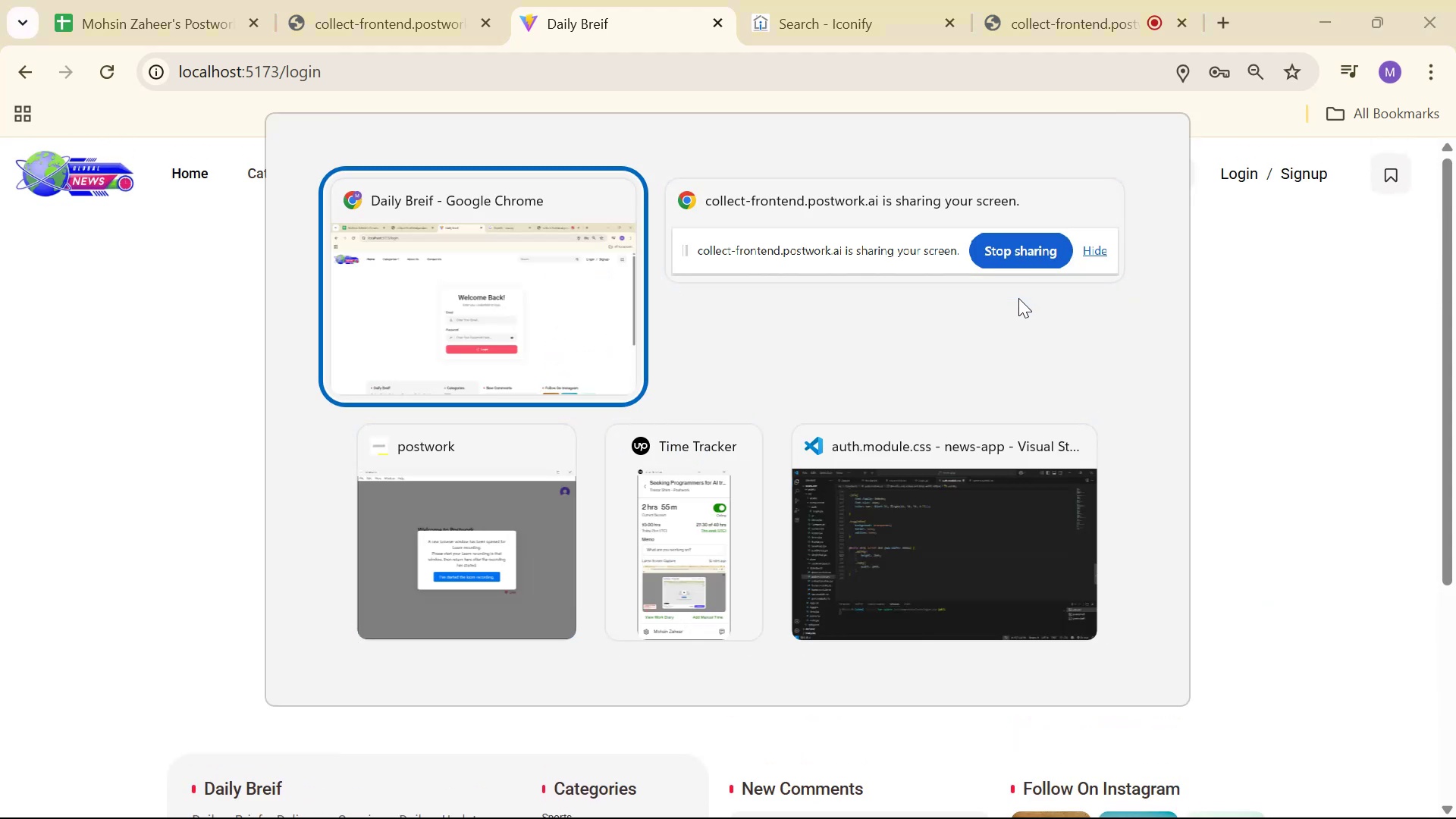 
key(Alt+Tab)
 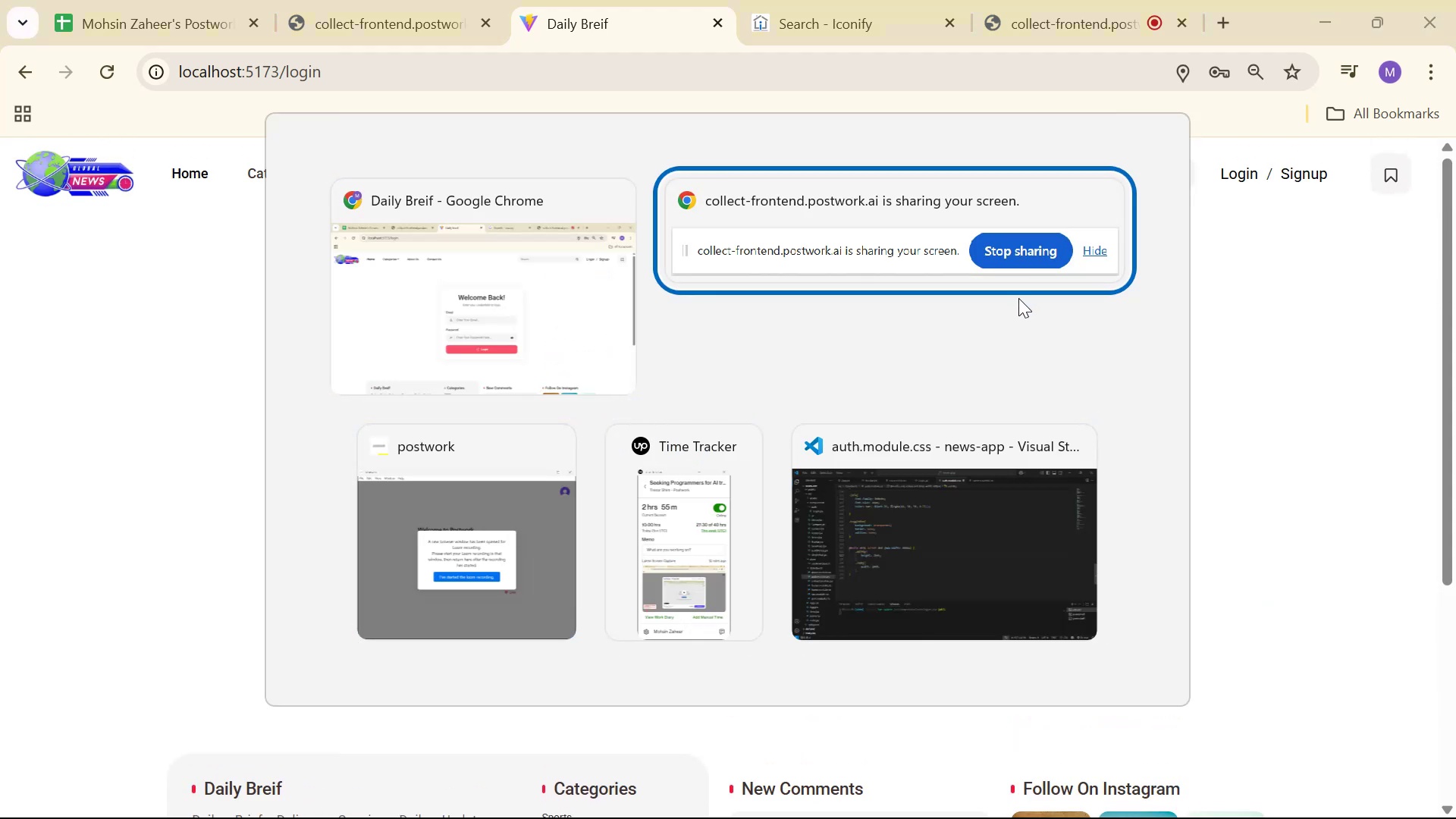 
key(Alt+Tab)
 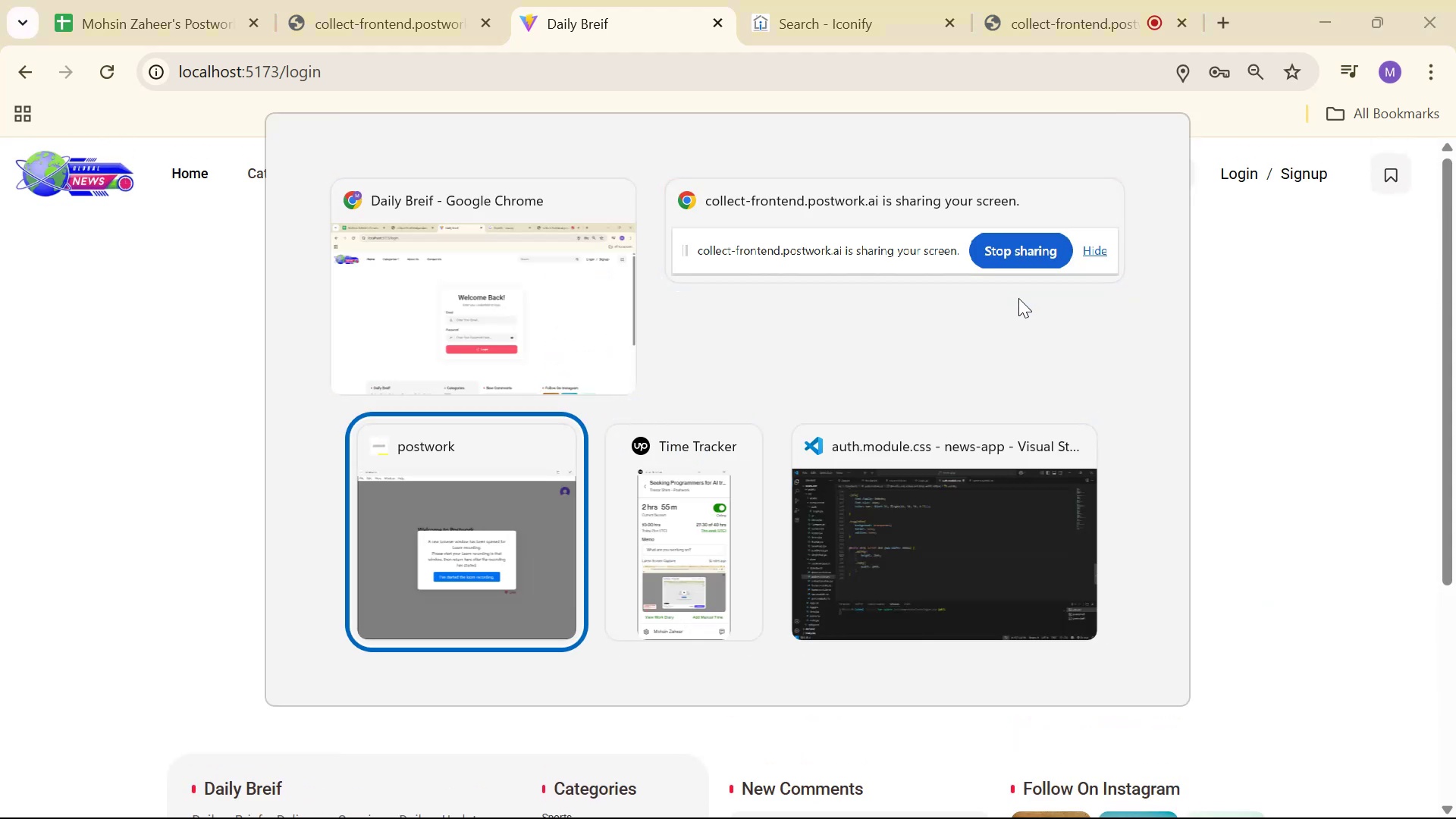 
key(Alt+Tab)
 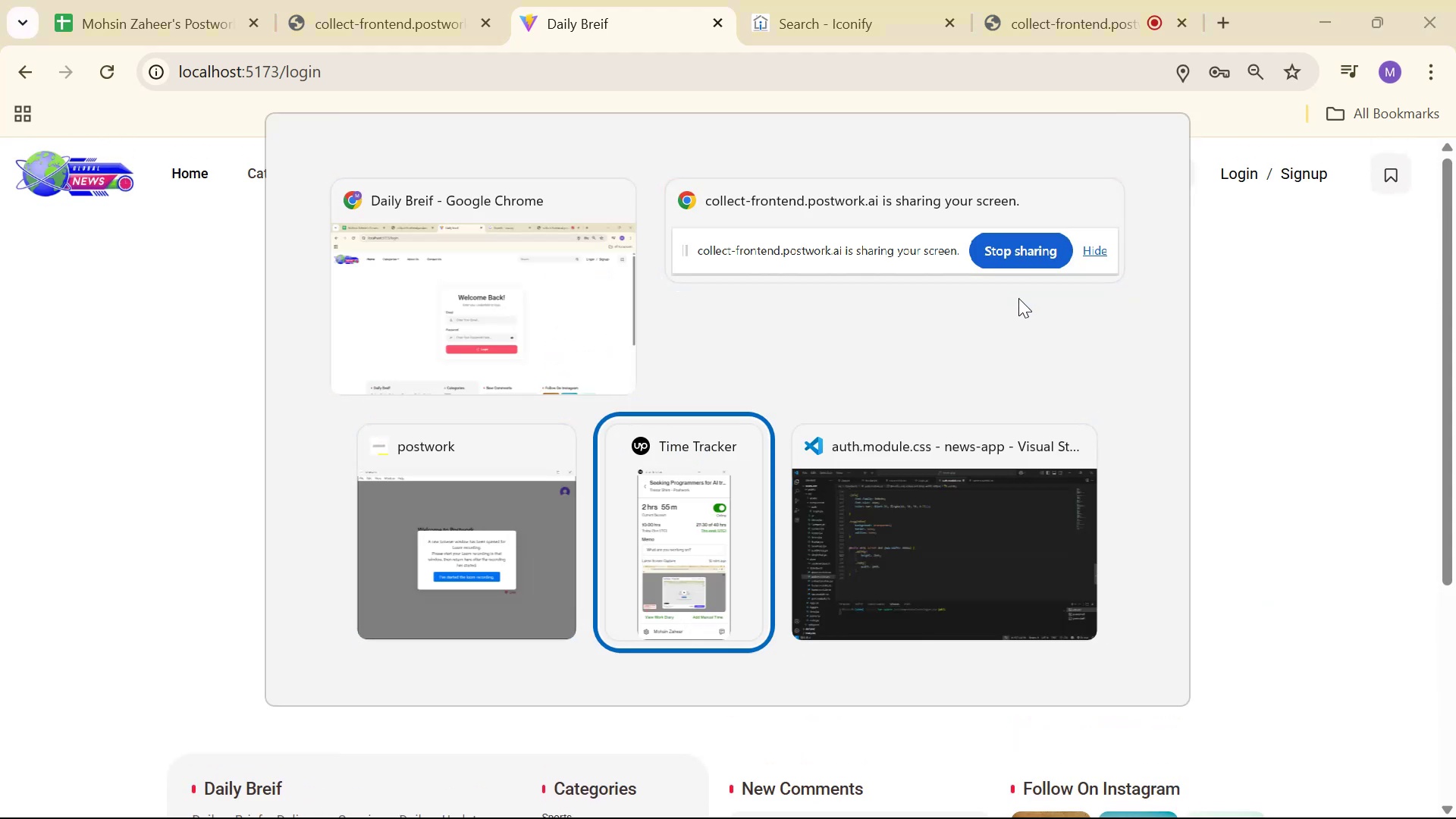 
key(Alt+Tab)
 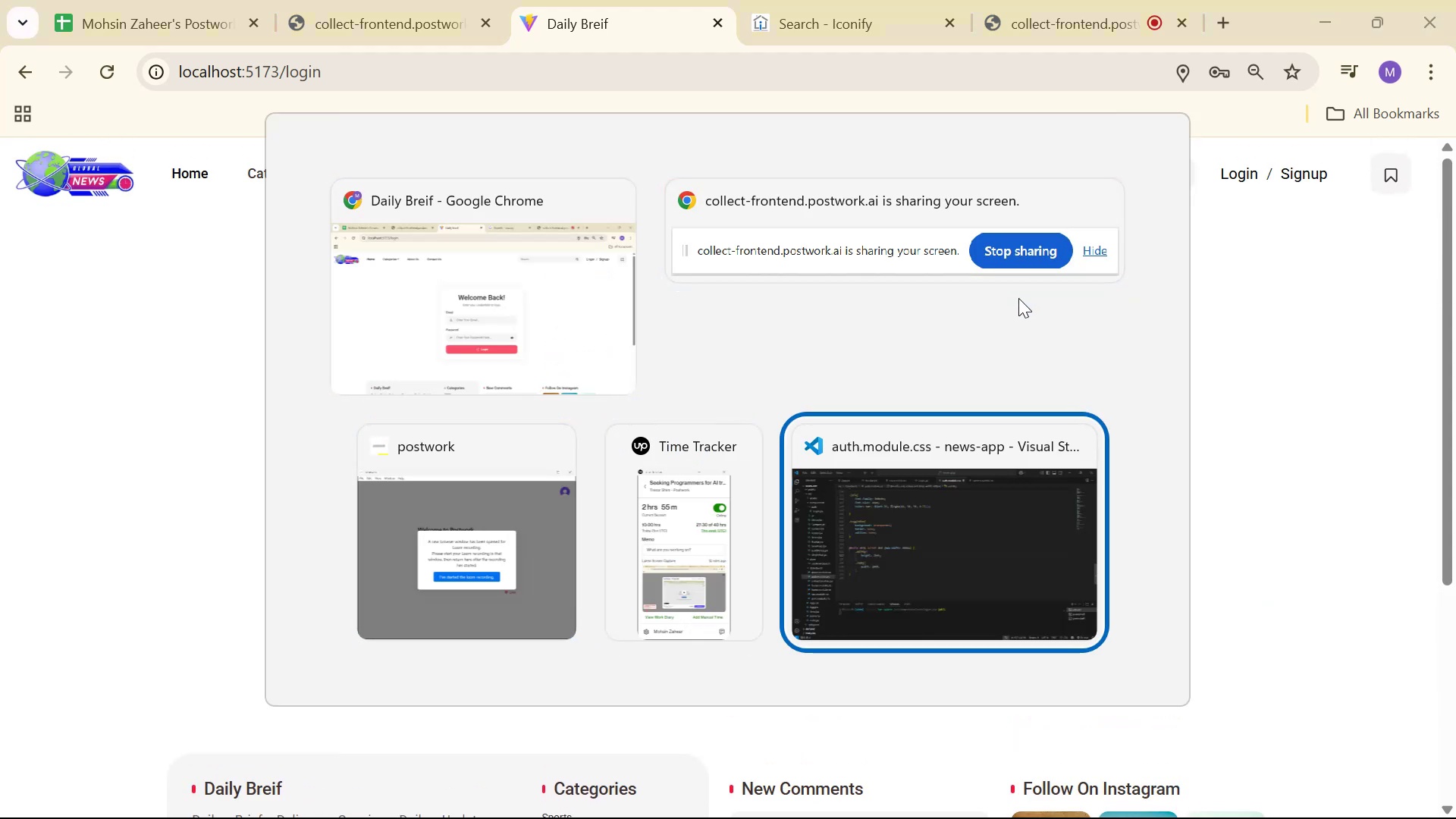 
key(Alt+Tab)
 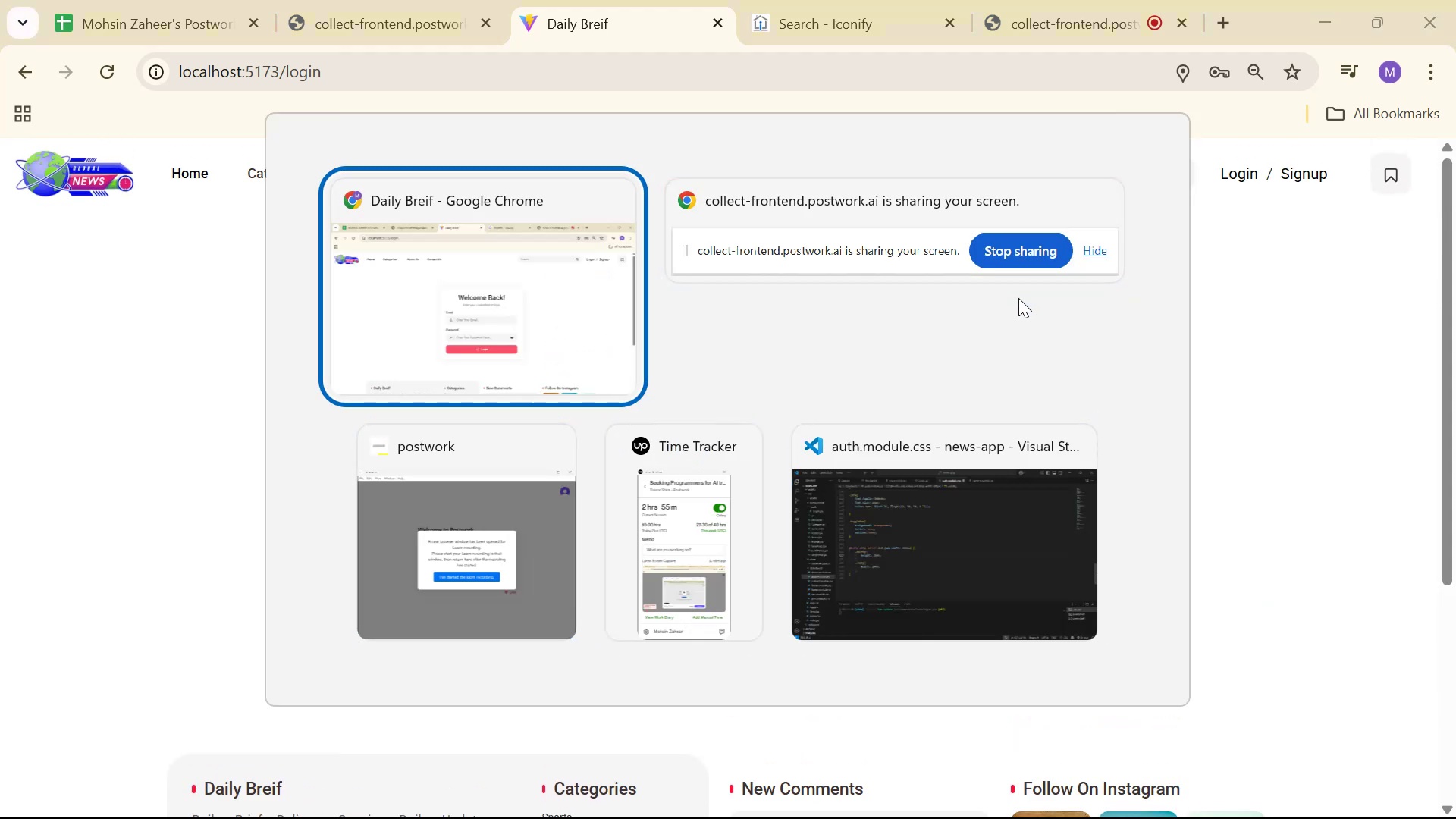 
key(Alt+Tab)
 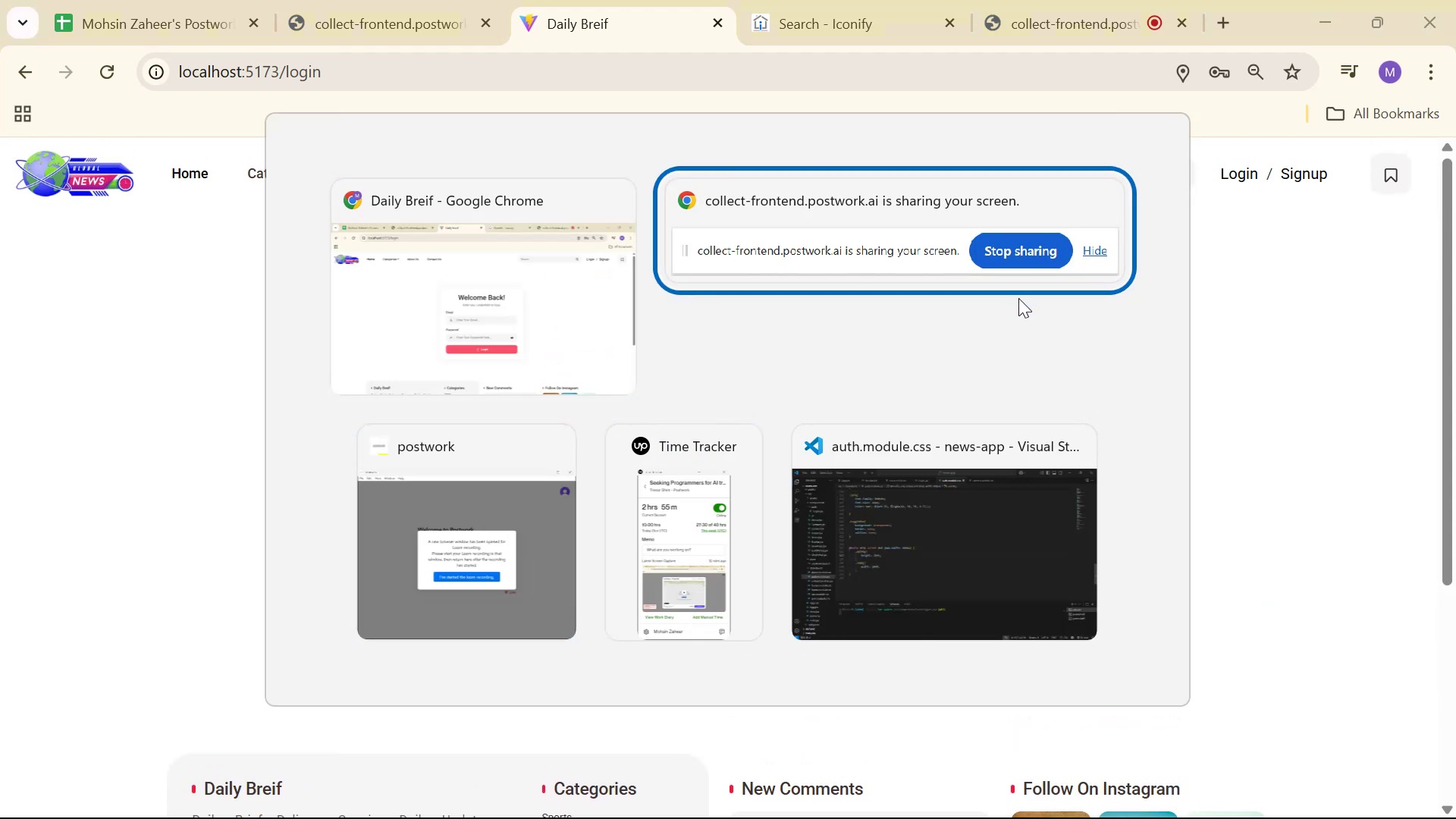 
key(Alt+Tab)
 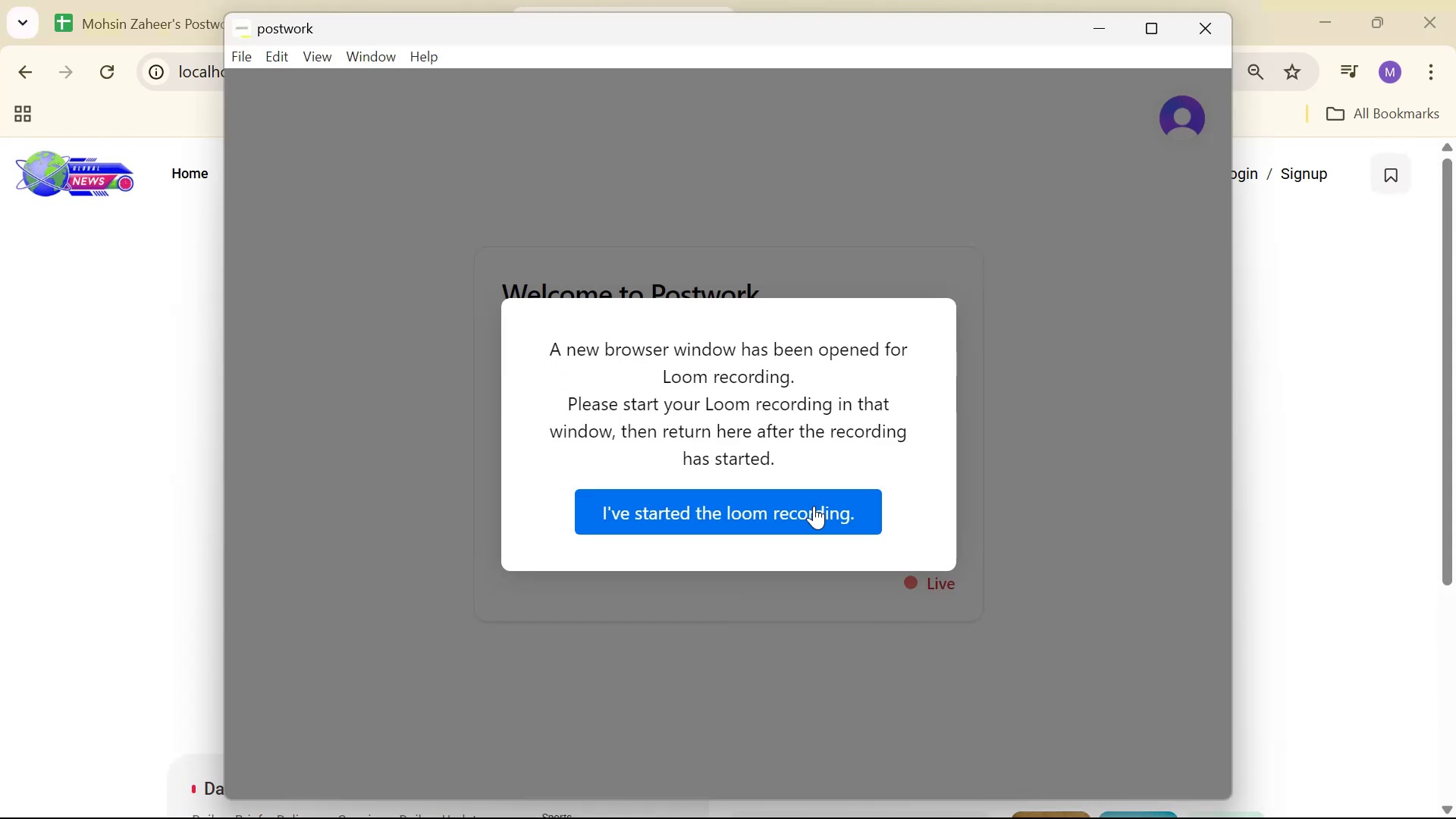 
left_click([814, 506])
 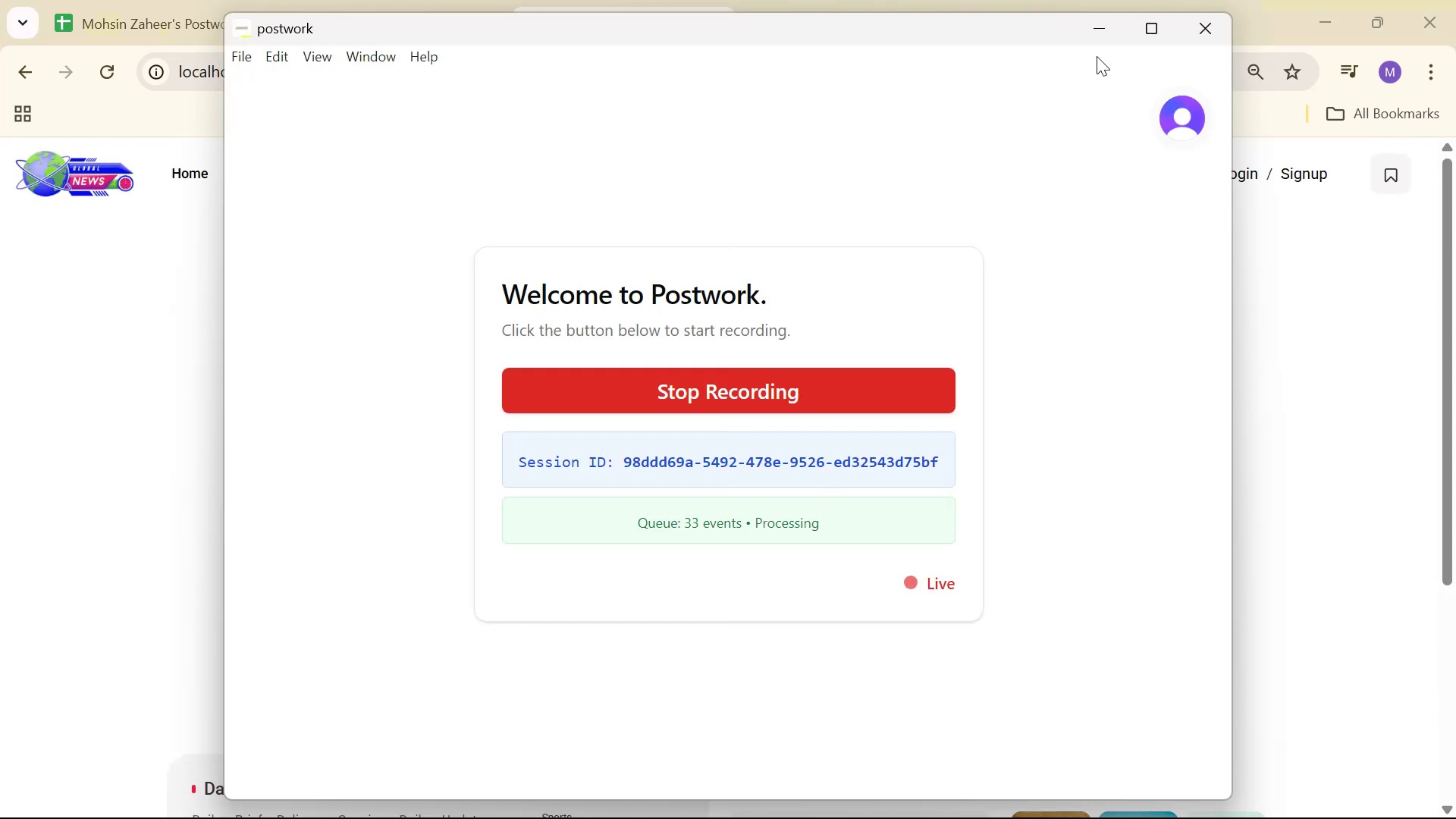 
left_click([1101, 33])
 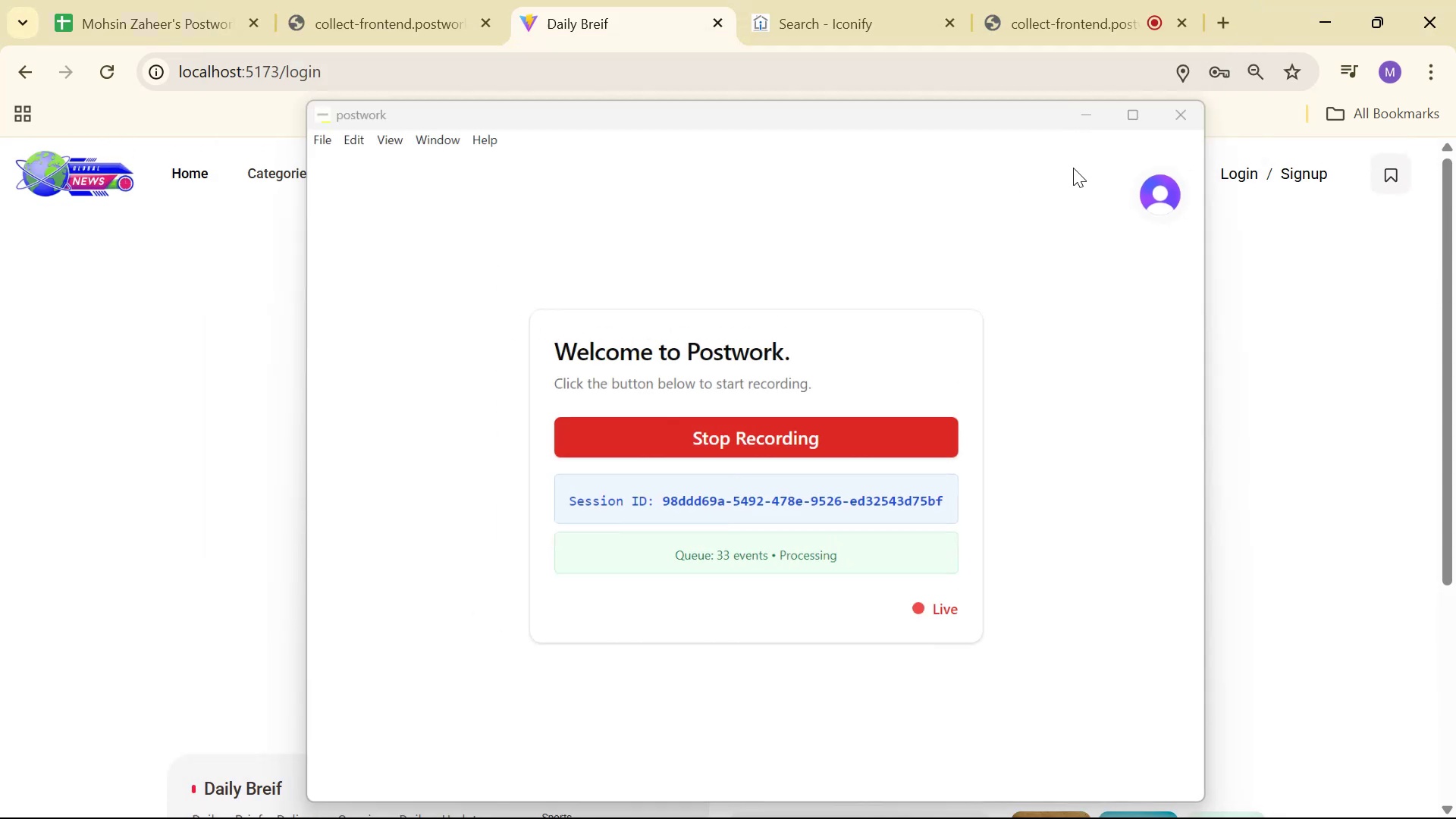 
hold_key(key=AltLeft, duration=1.51)
 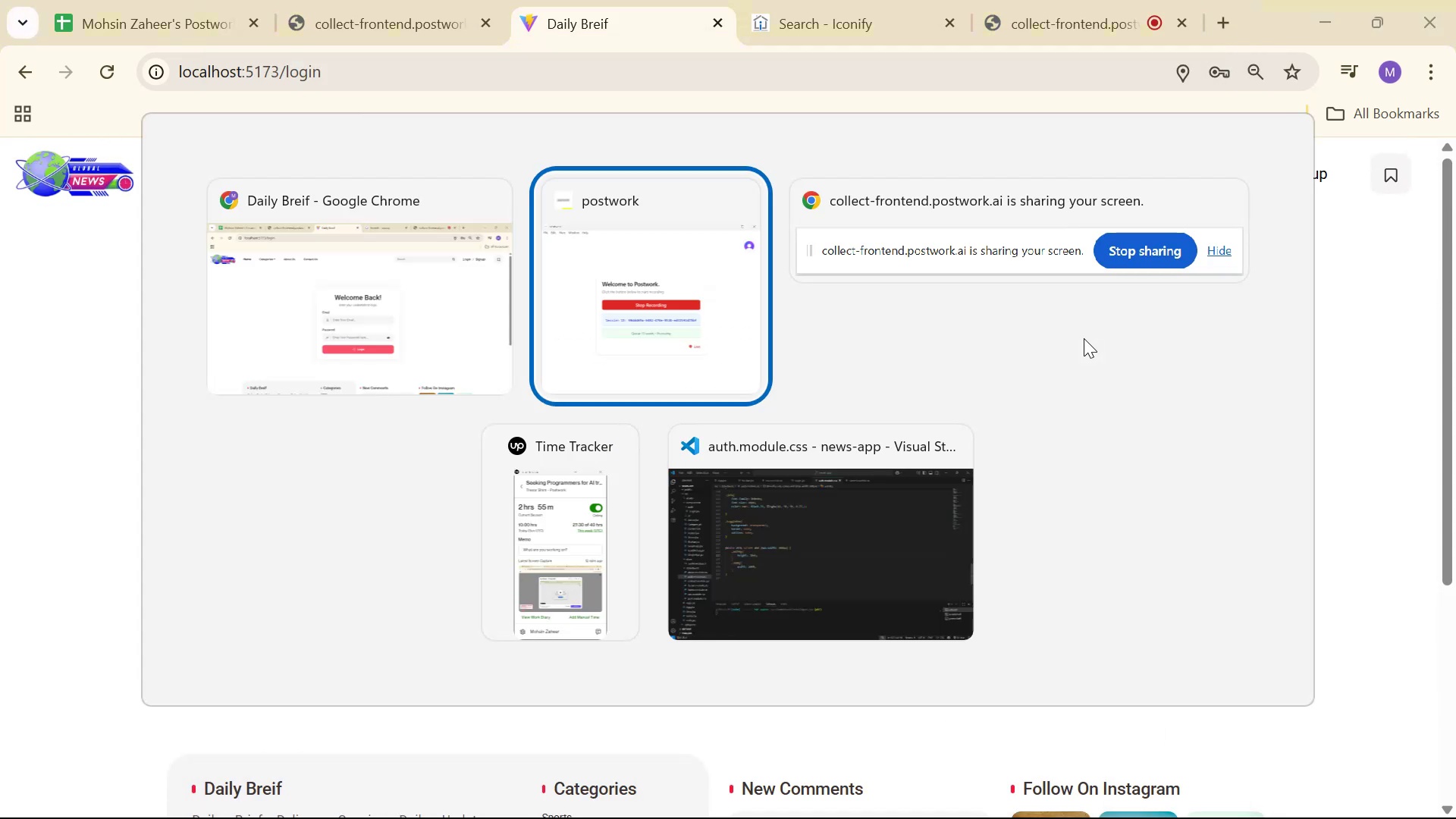 
key(Alt+Tab)
 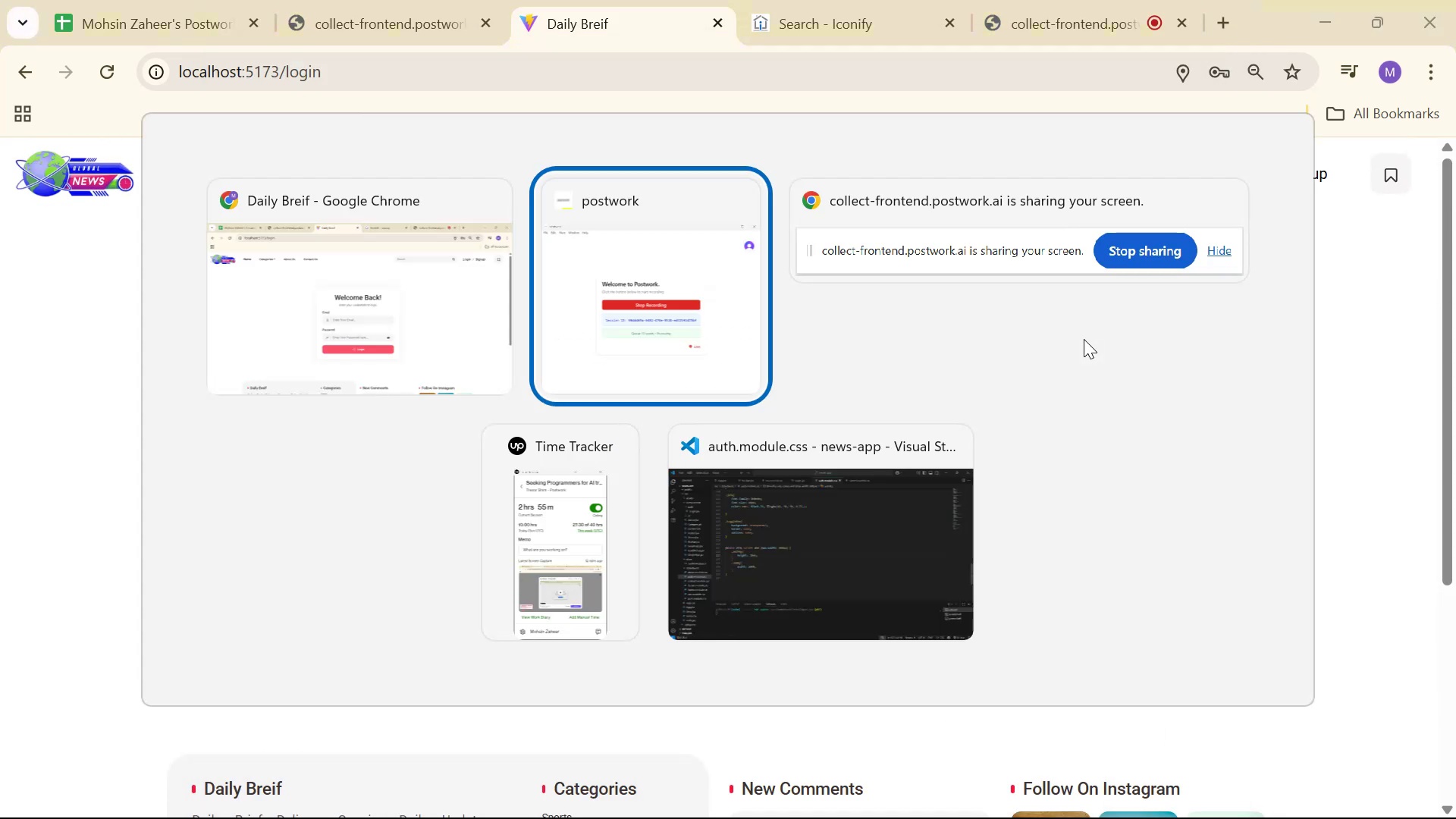 
key(Alt+Tab)
 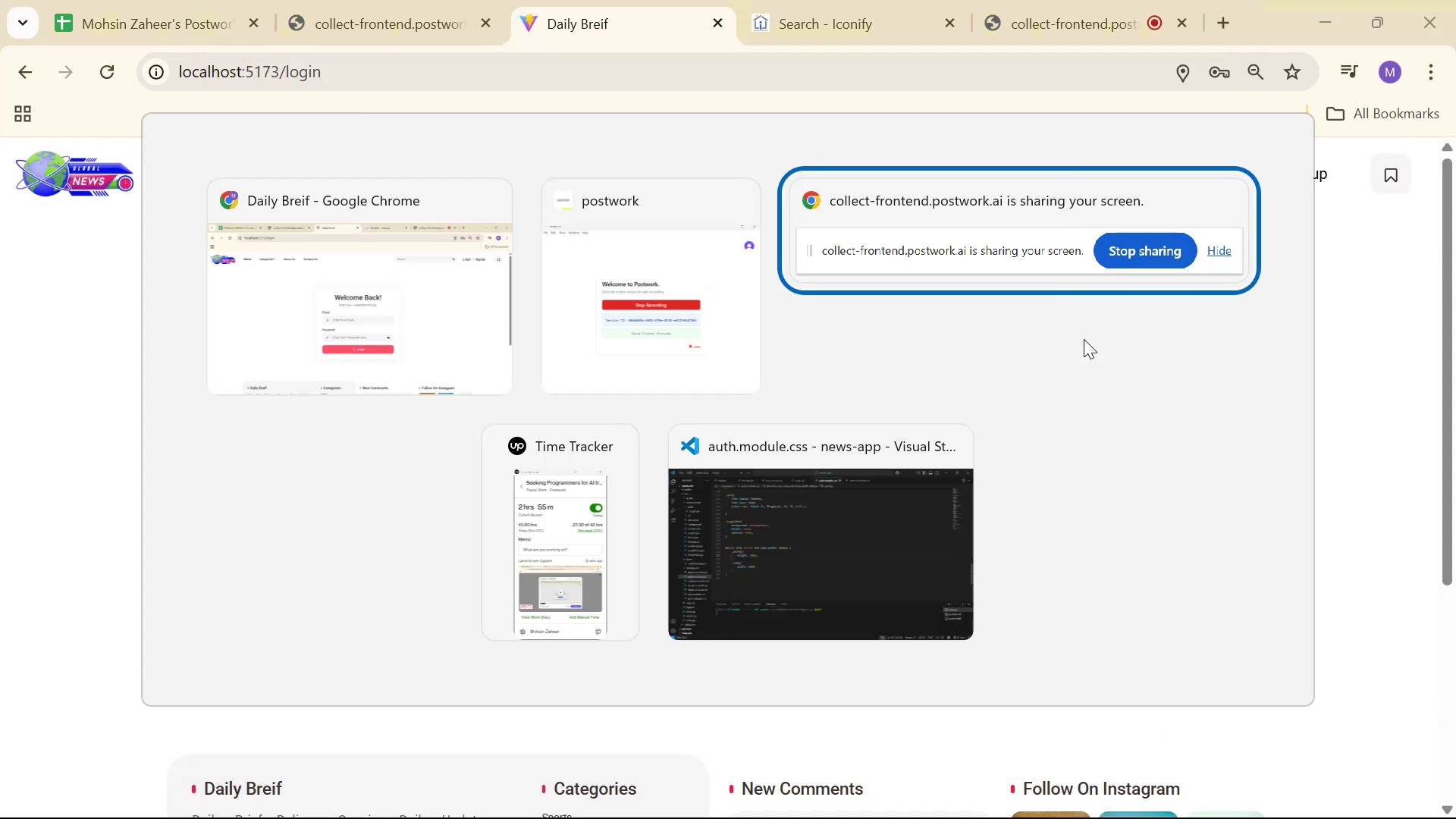 
key(Alt+Tab)
 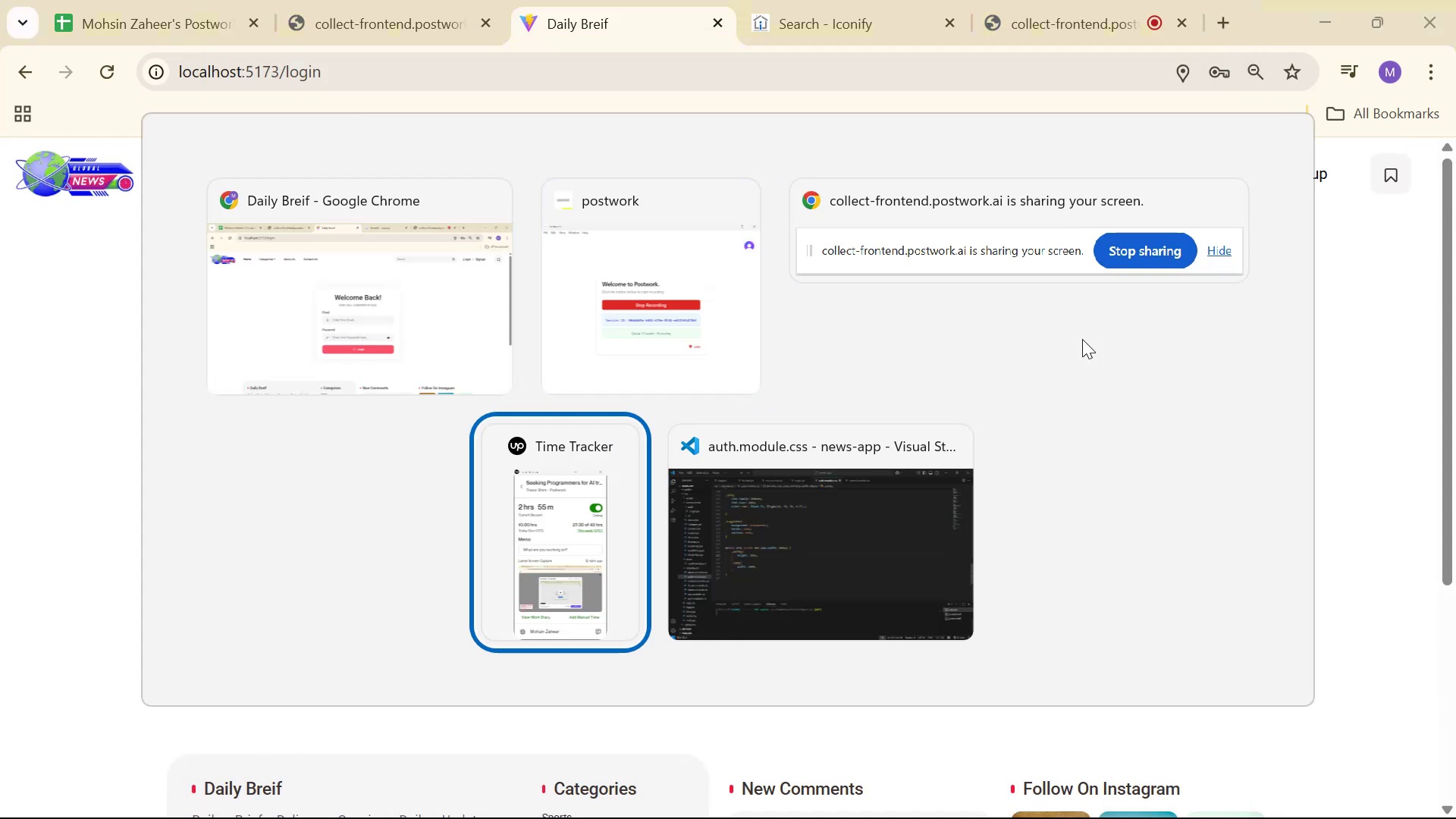 
key(Alt+Tab)
 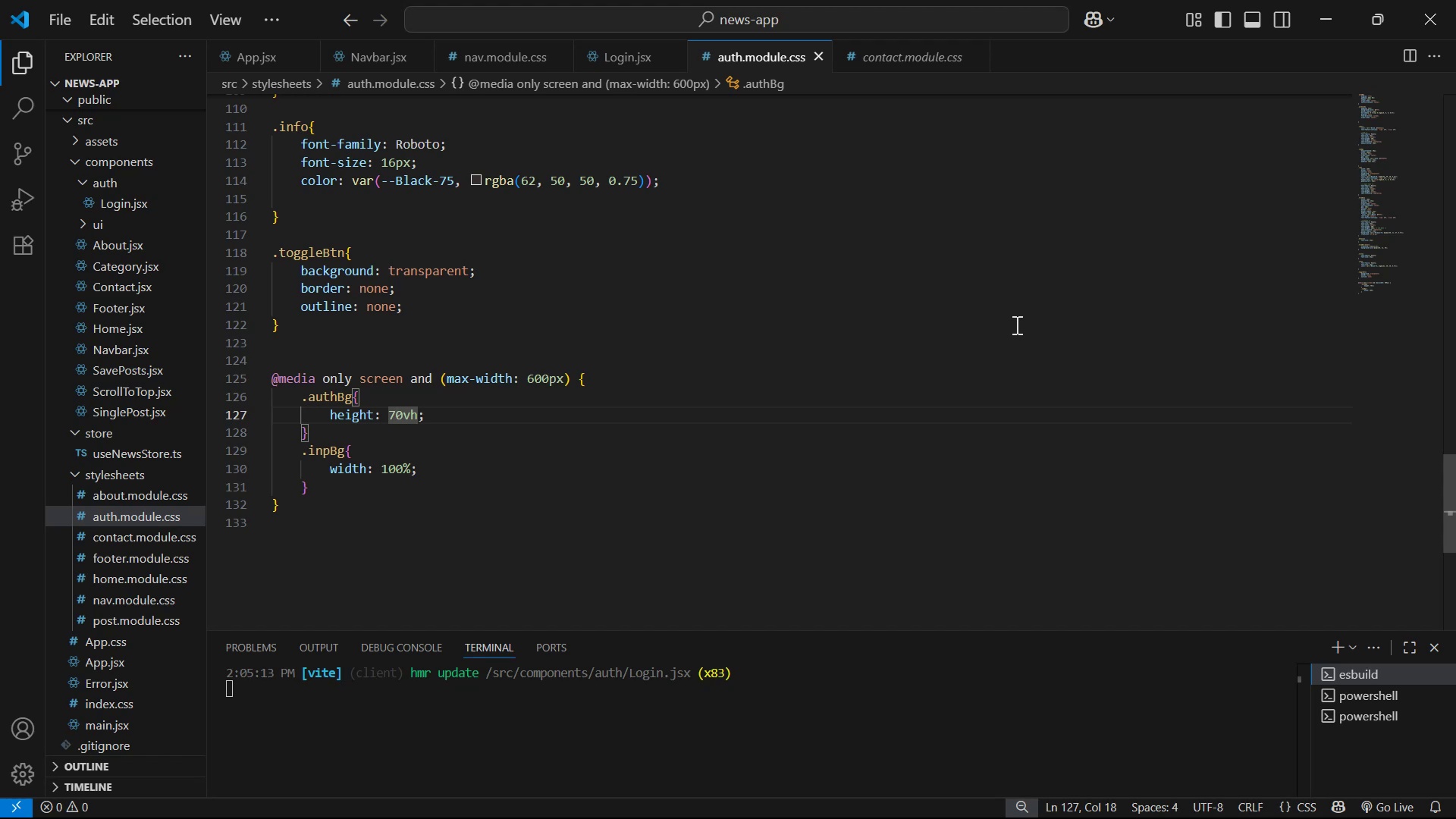 
wait(6.52)
 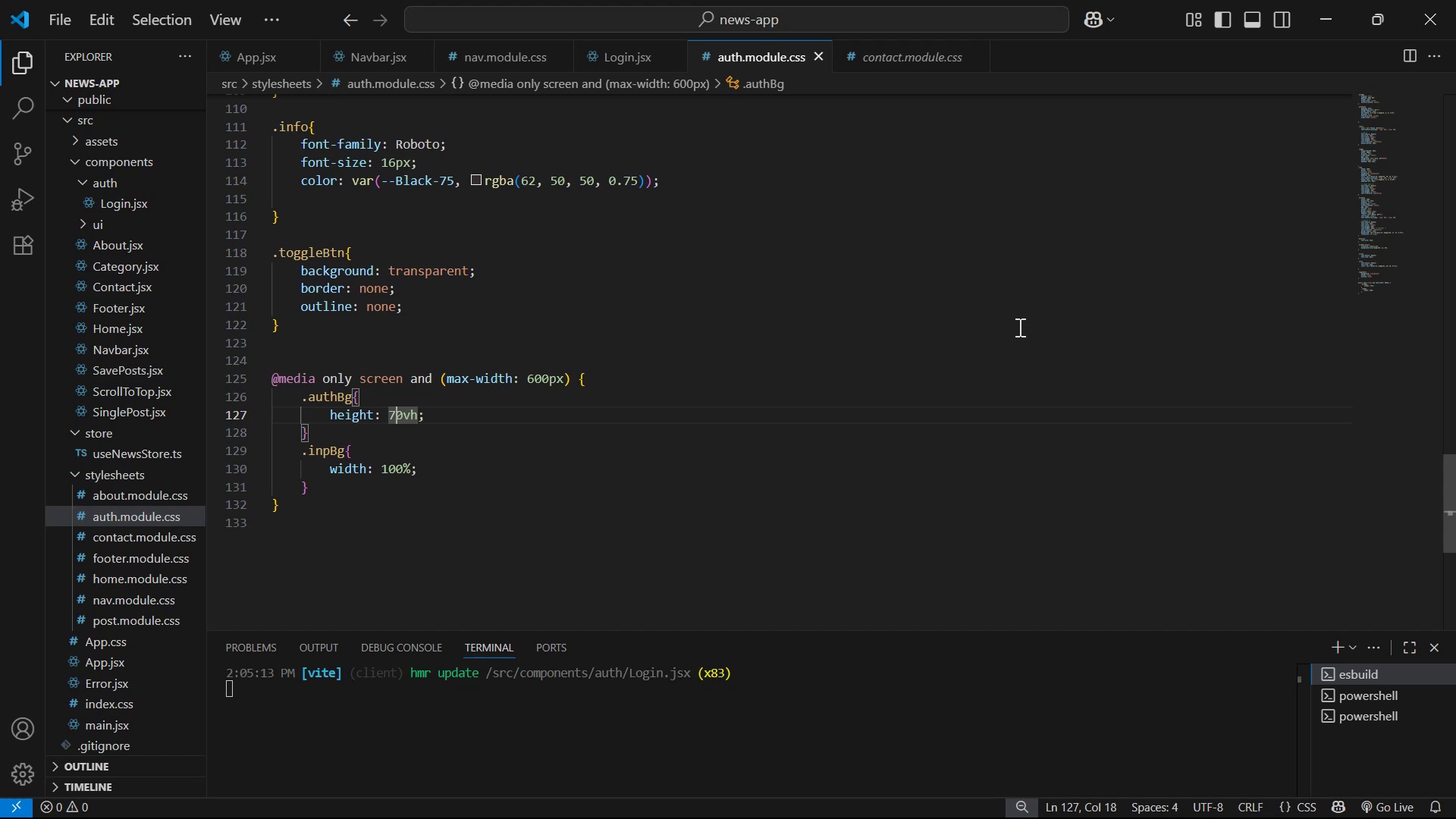 
scroll: coordinate [976, 366], scroll_direction: up, amount: 16.0
 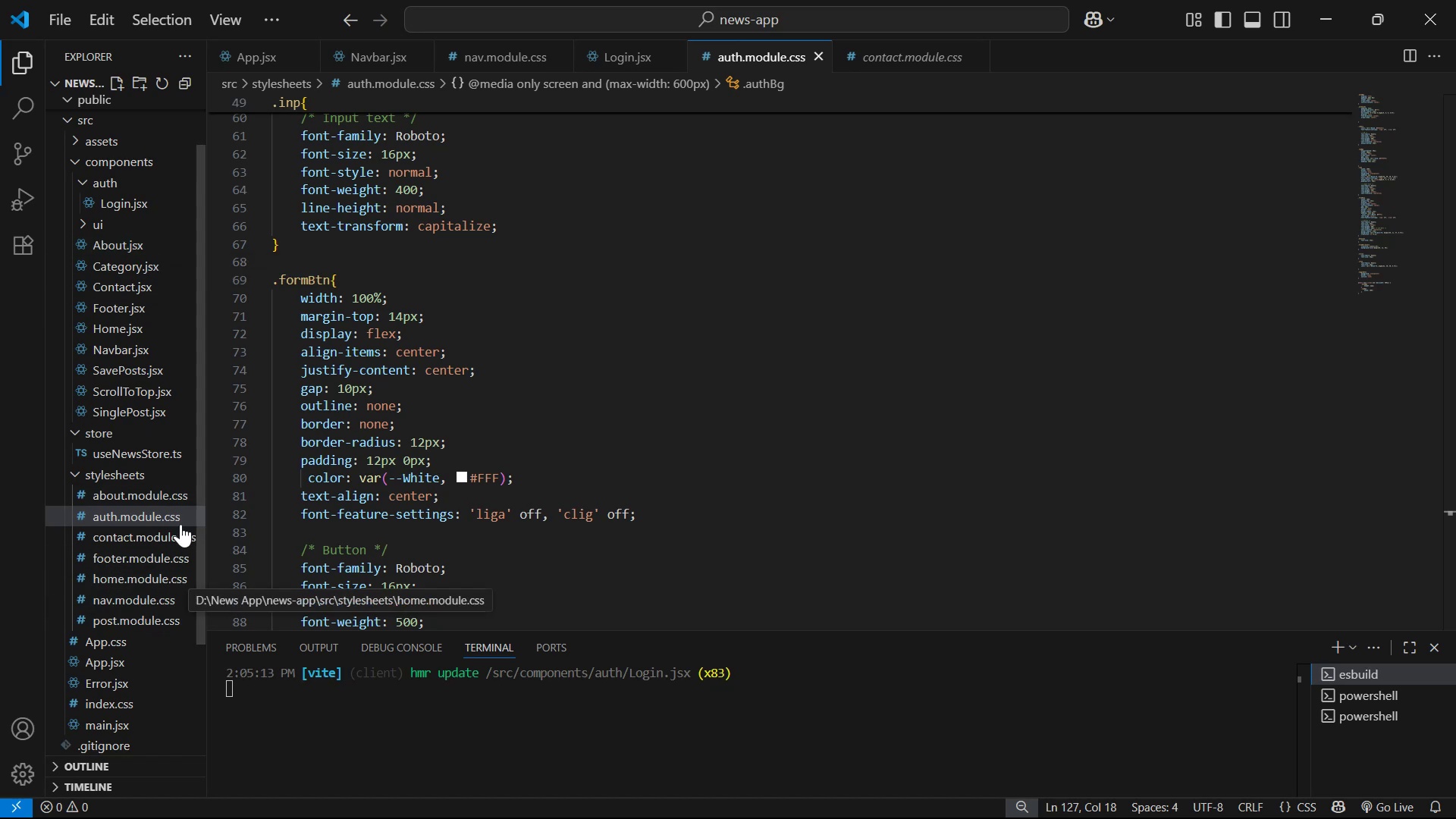 
wait(29.1)
 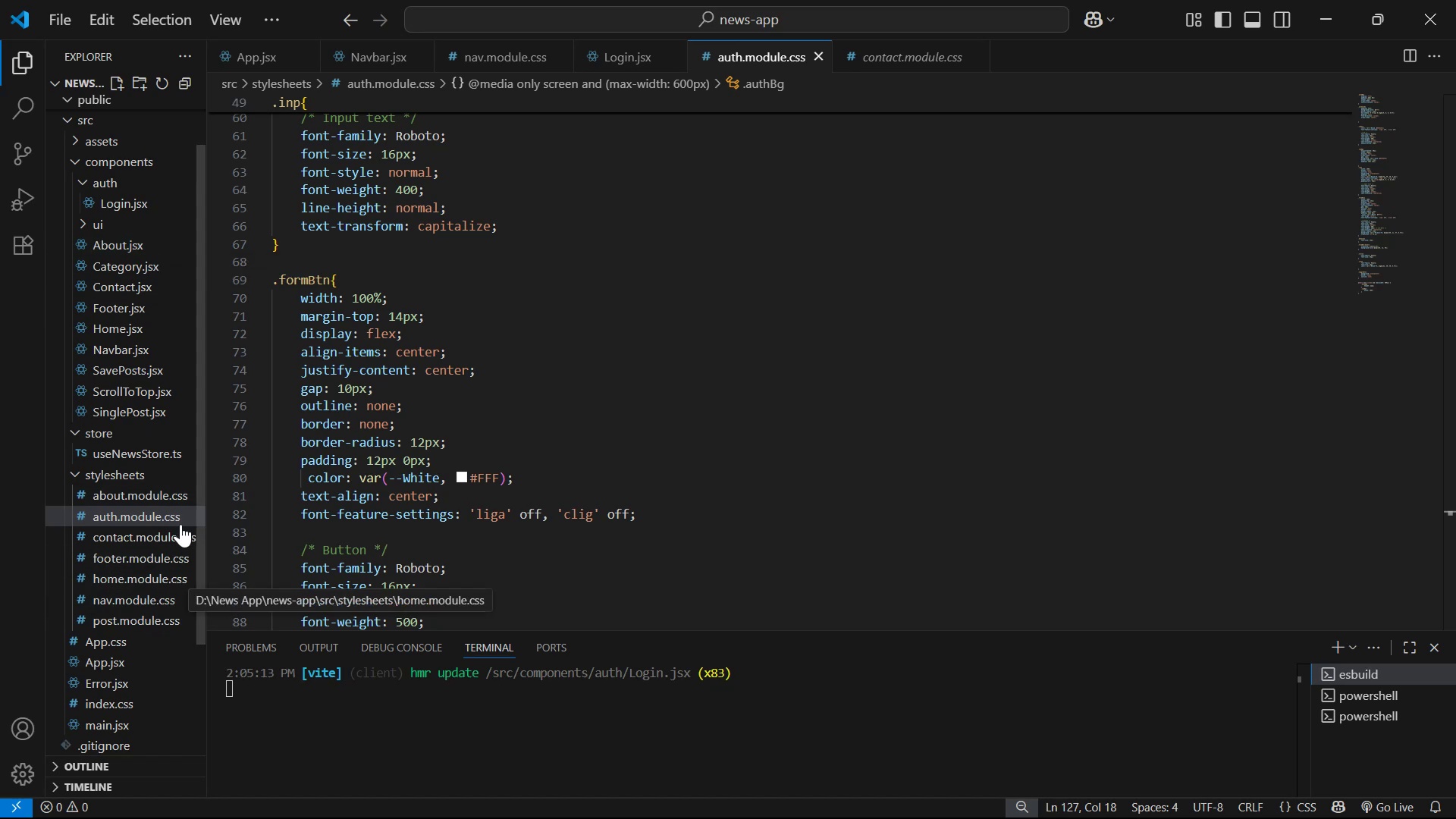 
left_click([624, 57])
 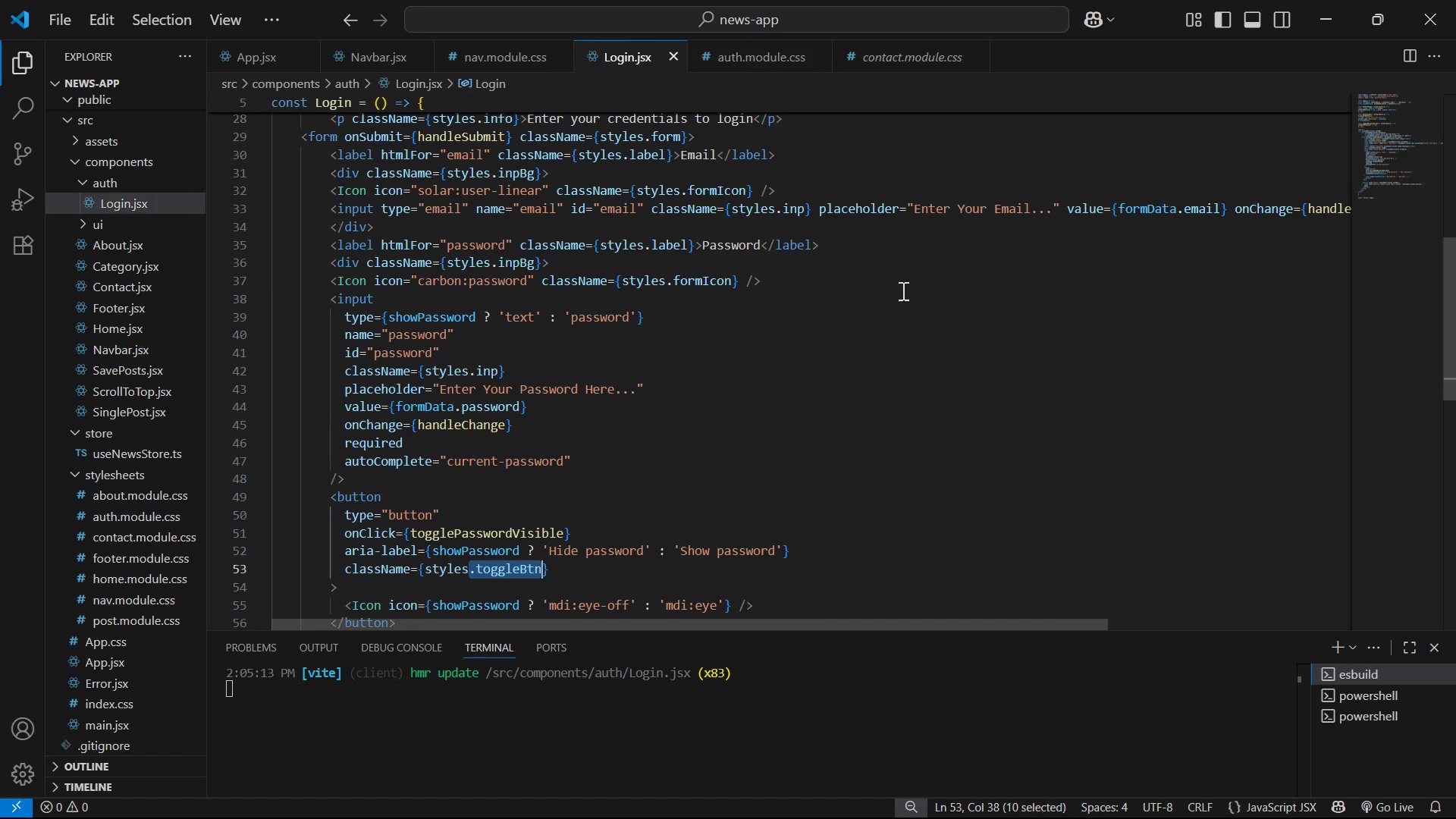 
scroll: coordinate [960, 409], scroll_direction: up, amount: 15.0
 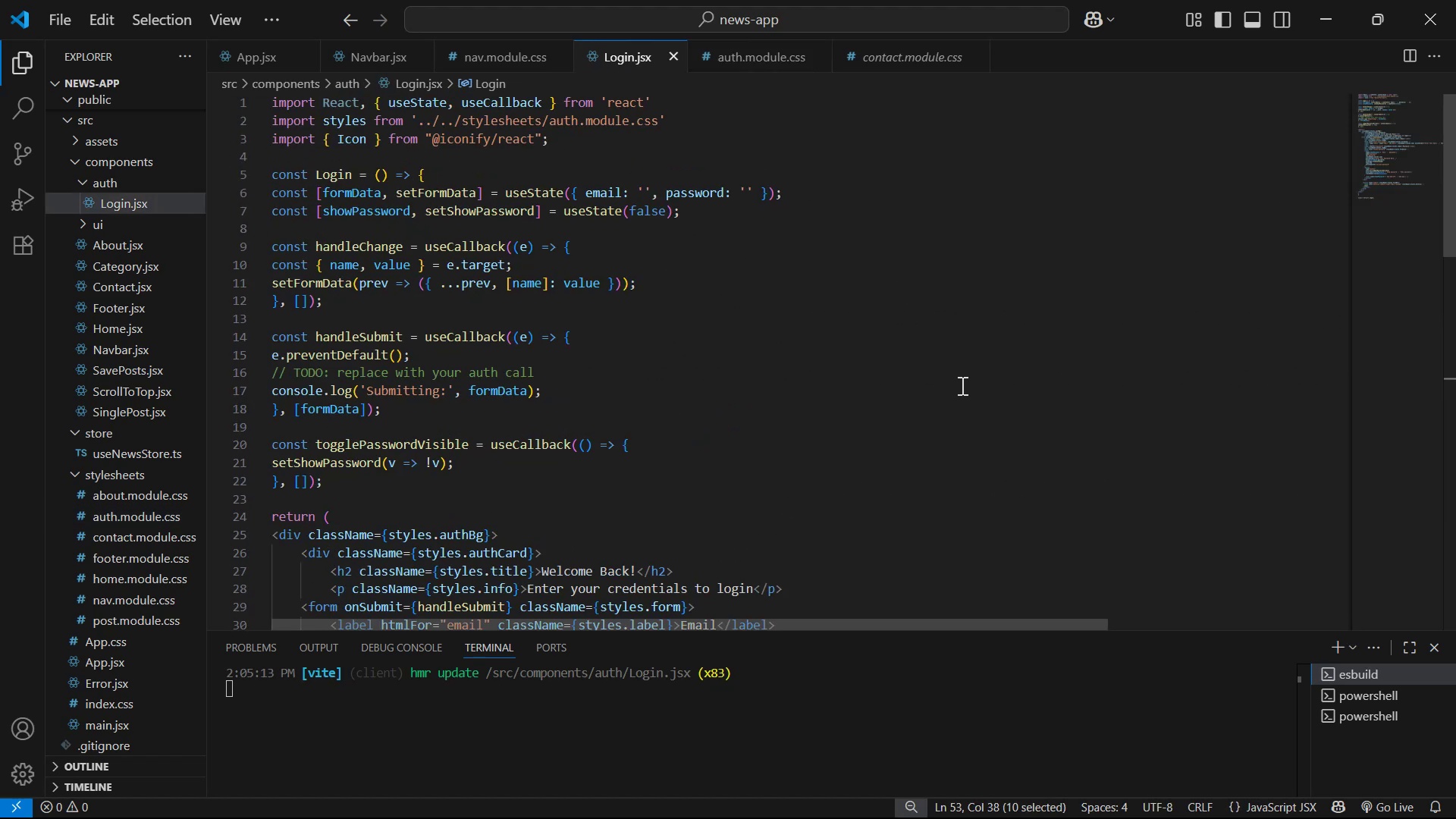 
left_click([957, 355])
 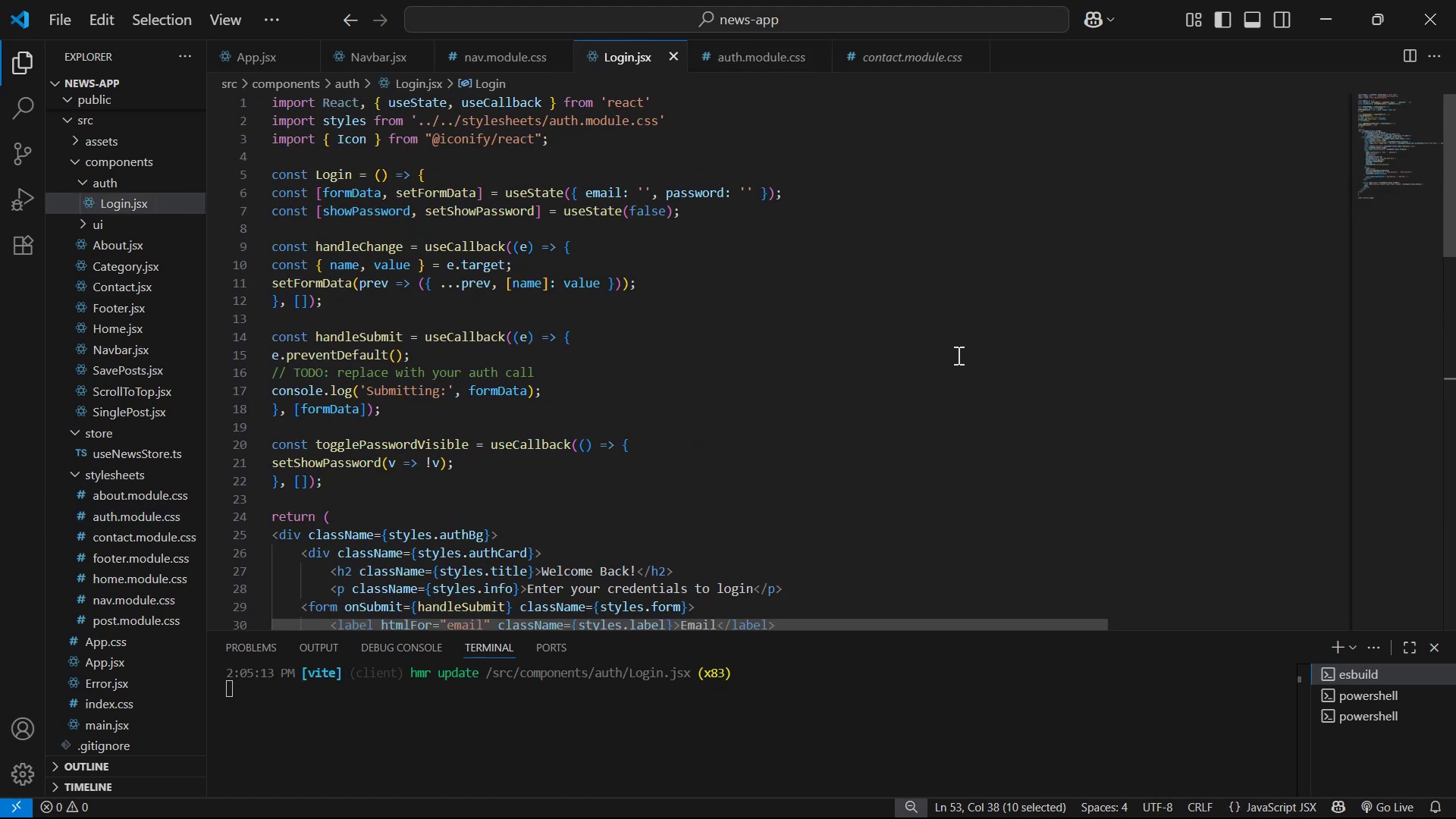 
key(Control+A)
 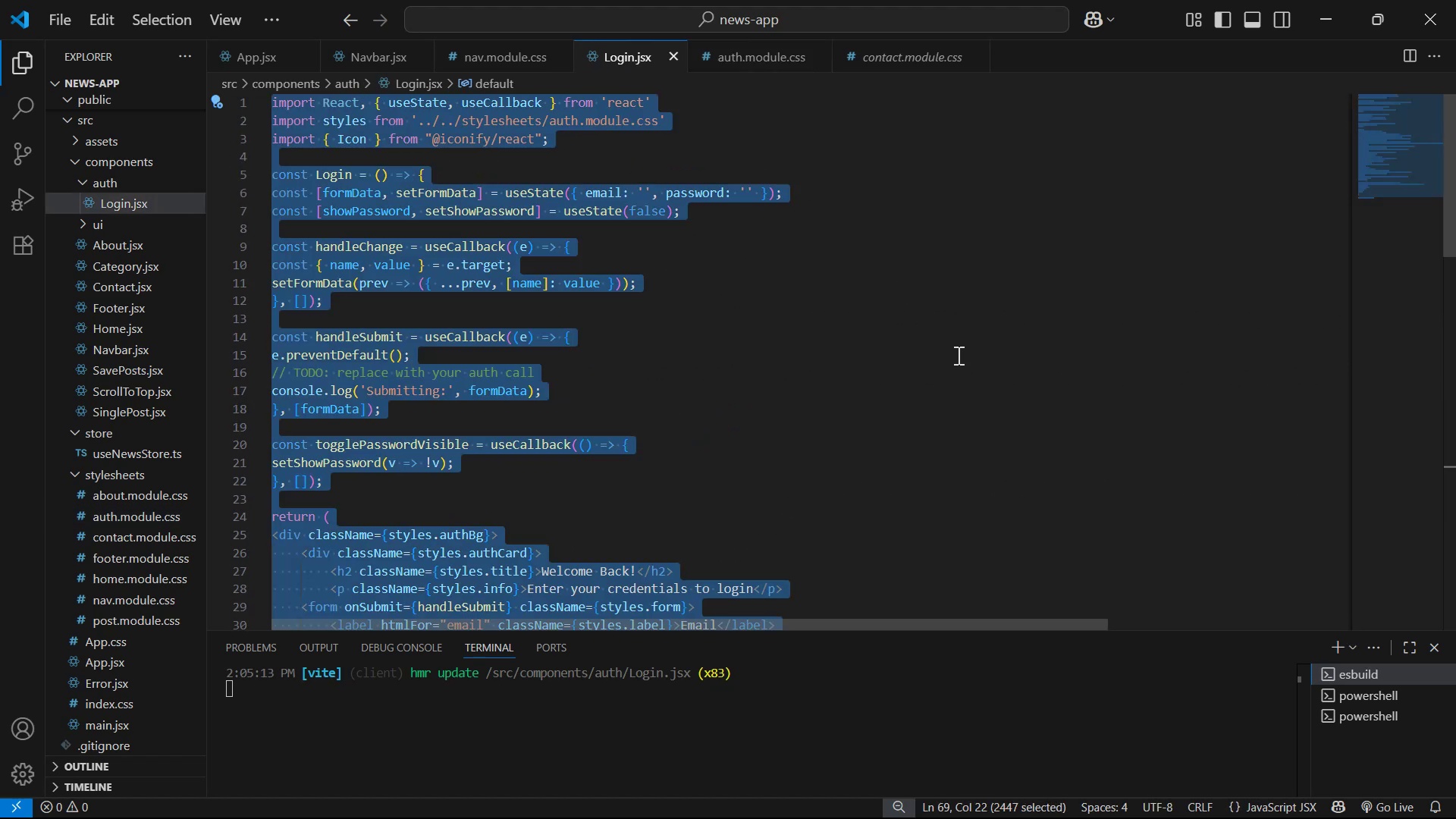 
key(Control+C)
 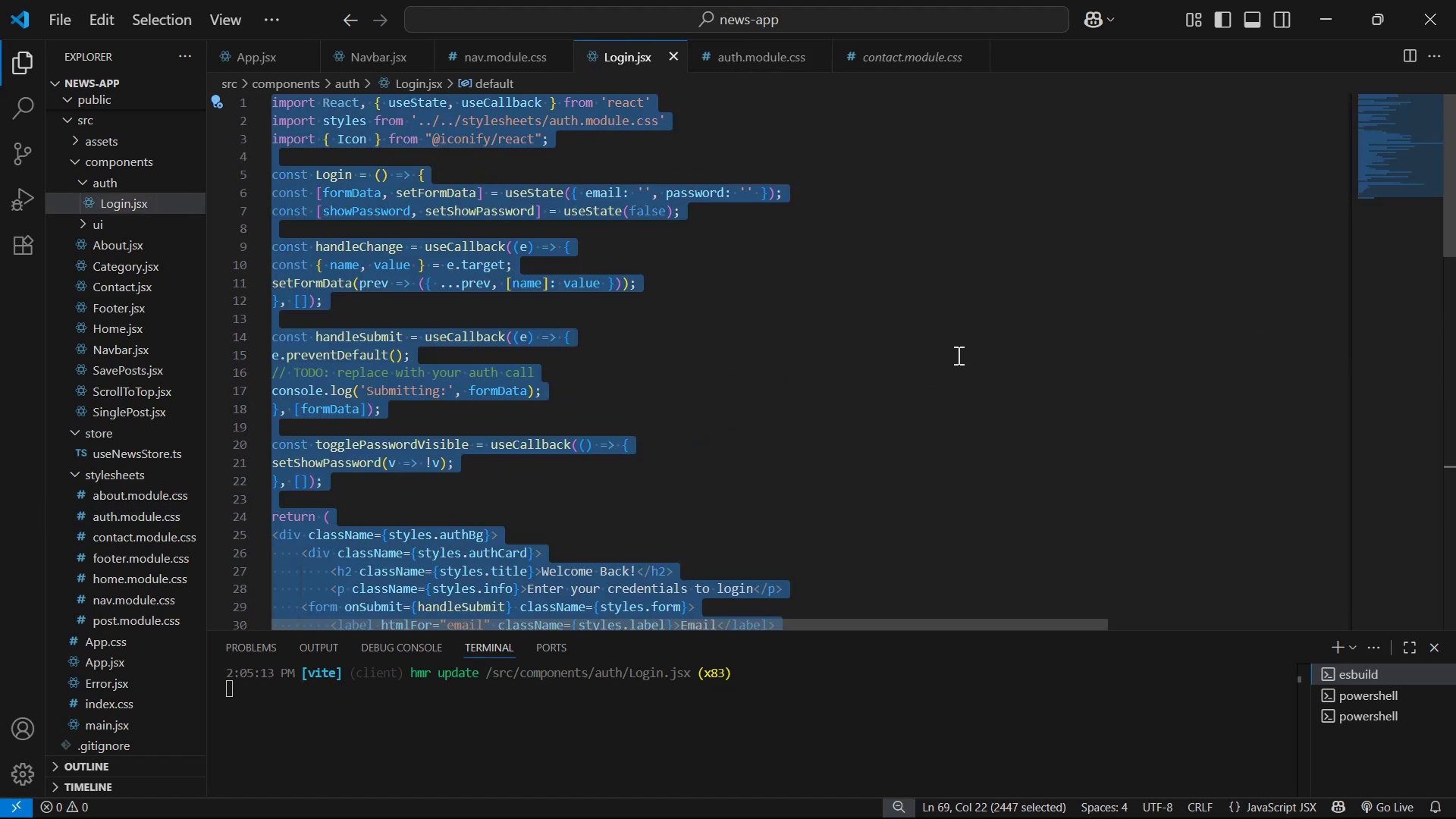 
key(Control+C)
 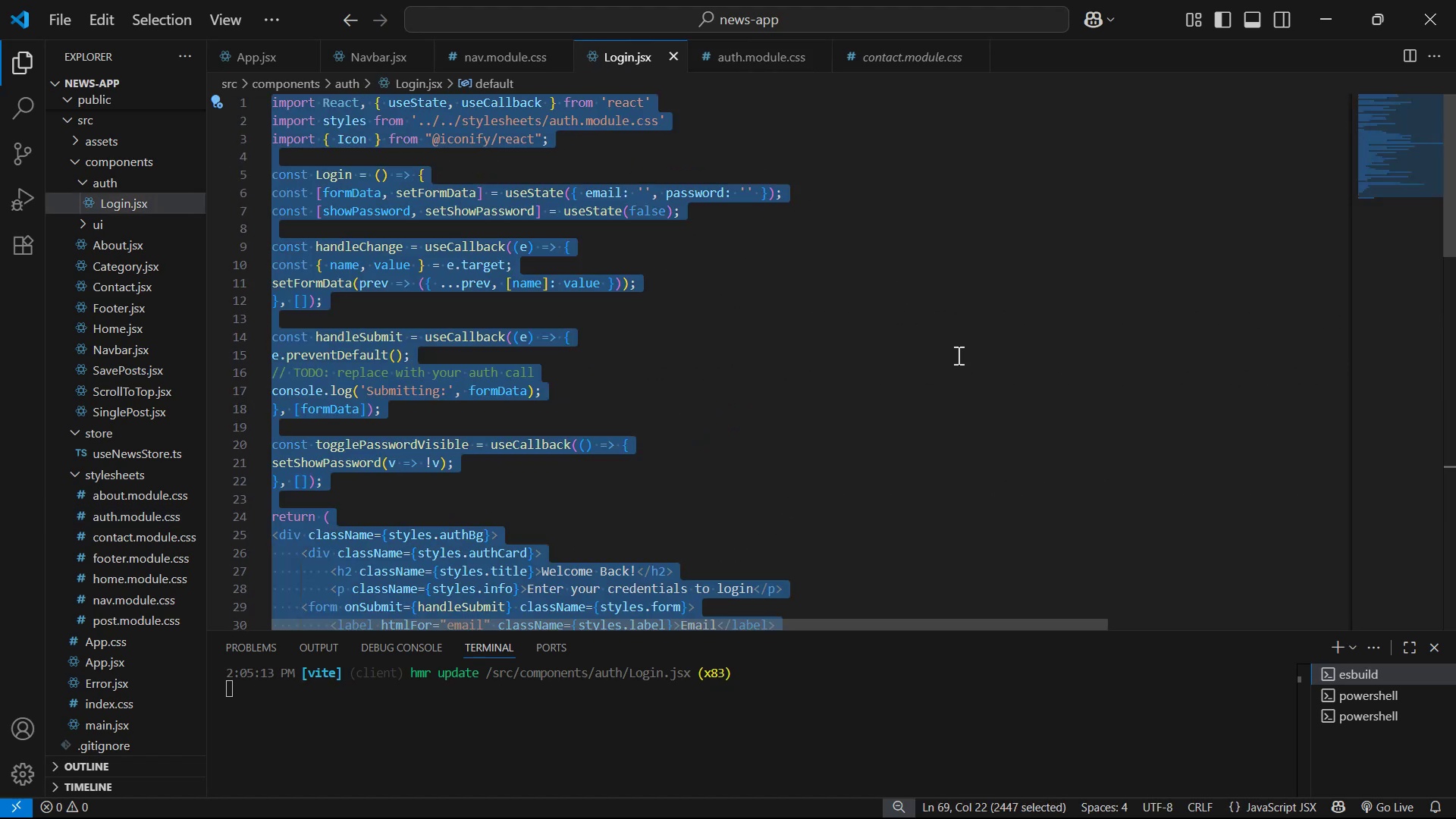 
key(Control+C)
 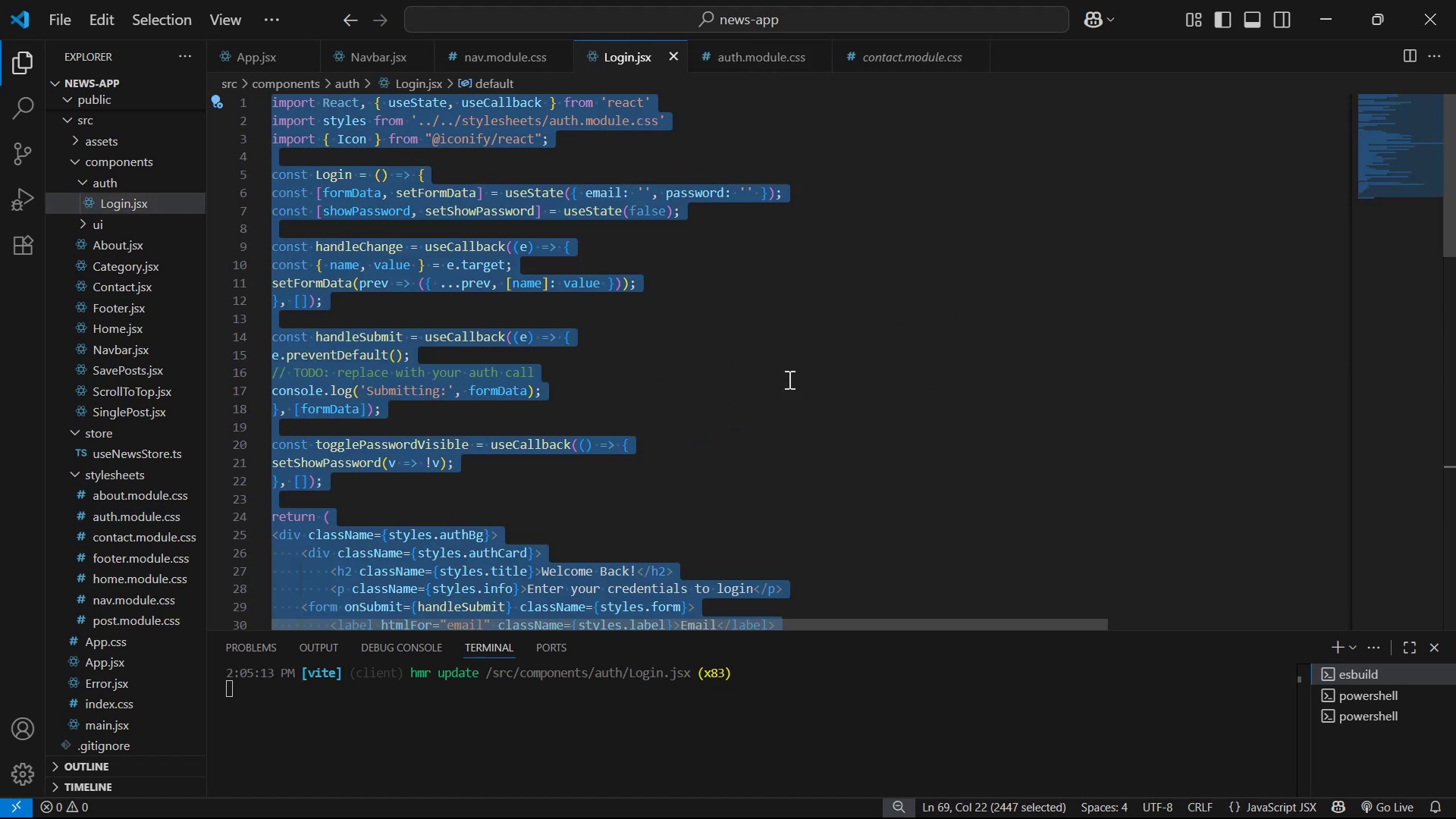 
key(Control+C)
 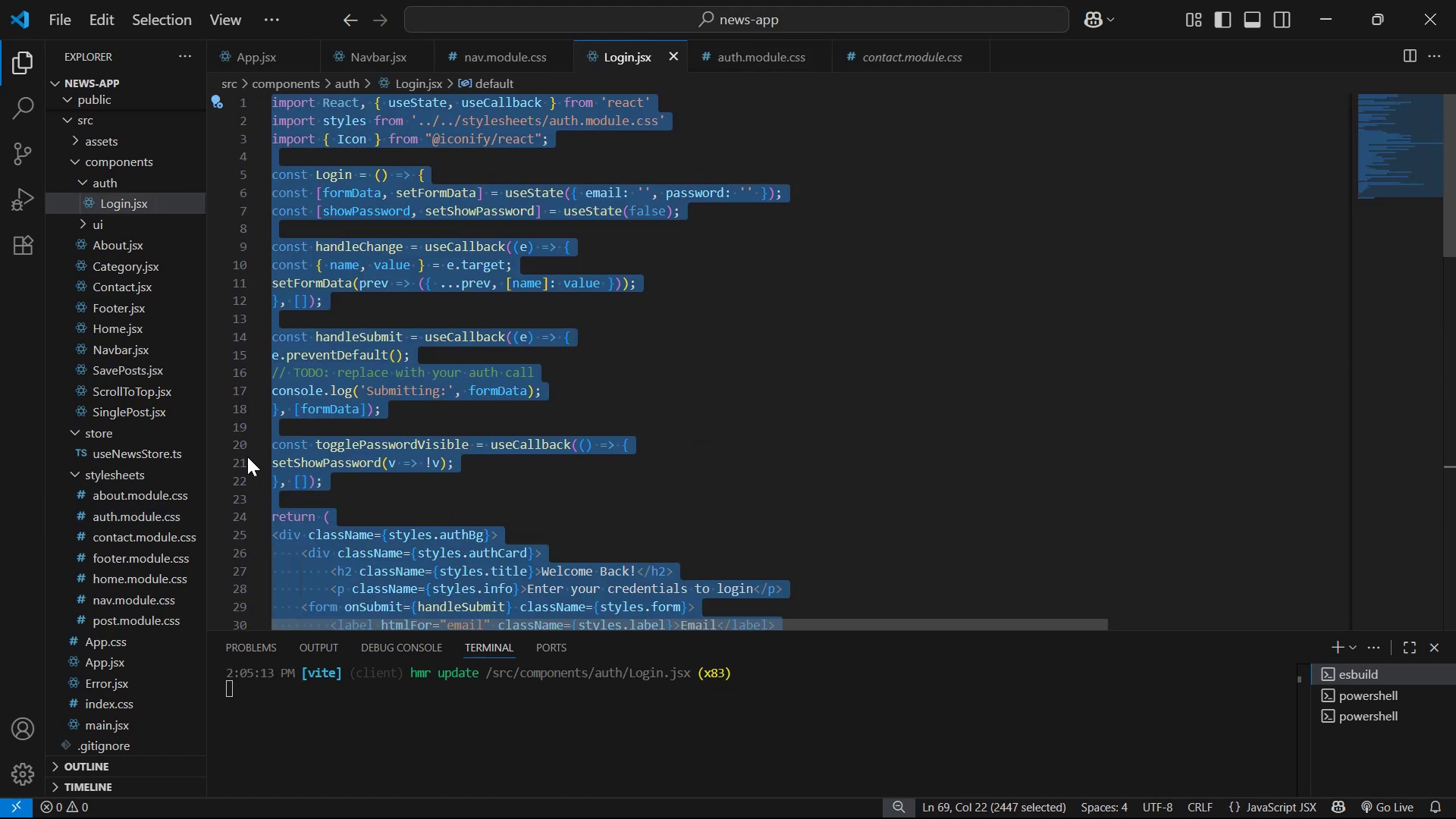 
key(Control+C)
 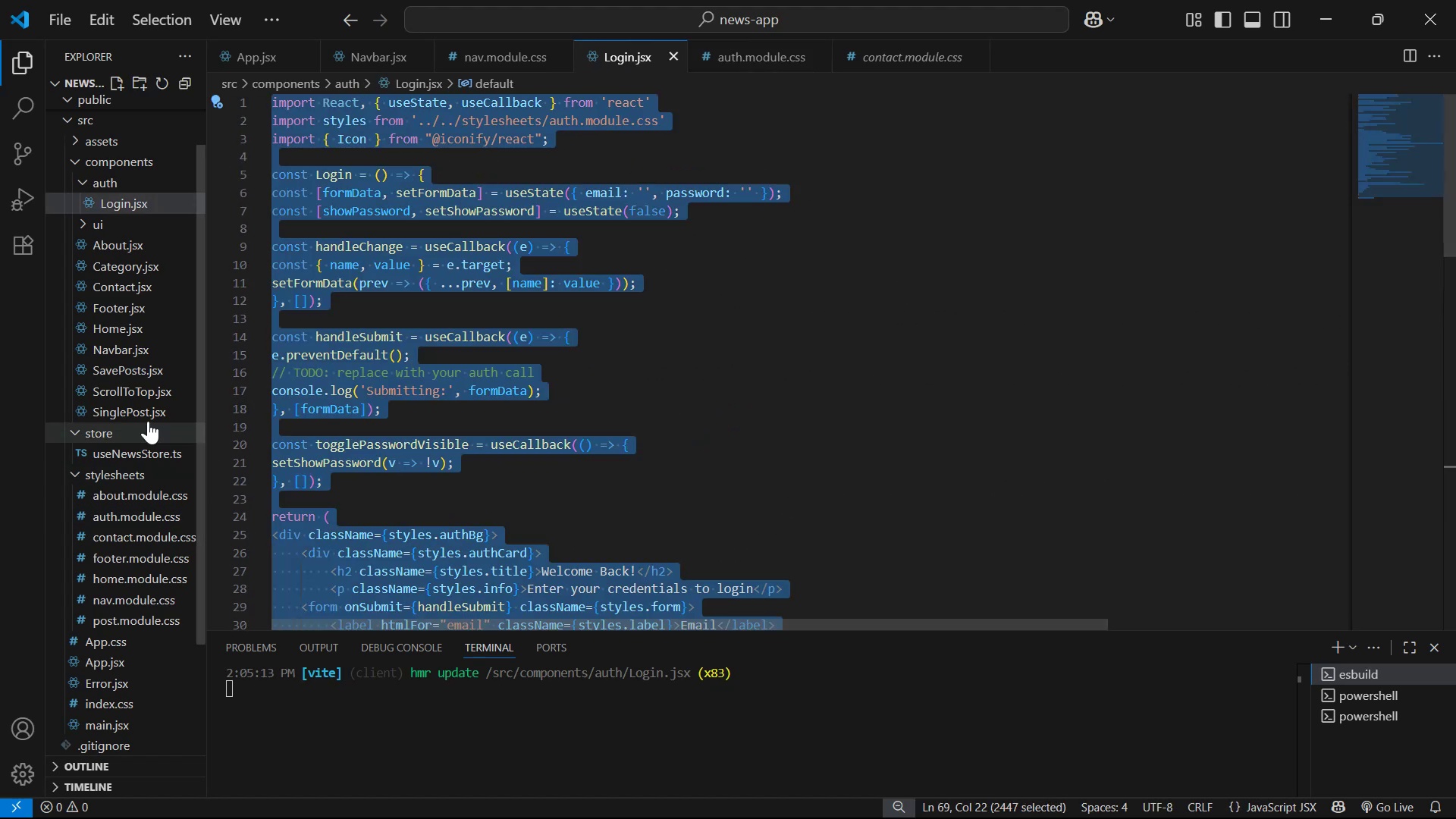 
key(Control+C)
 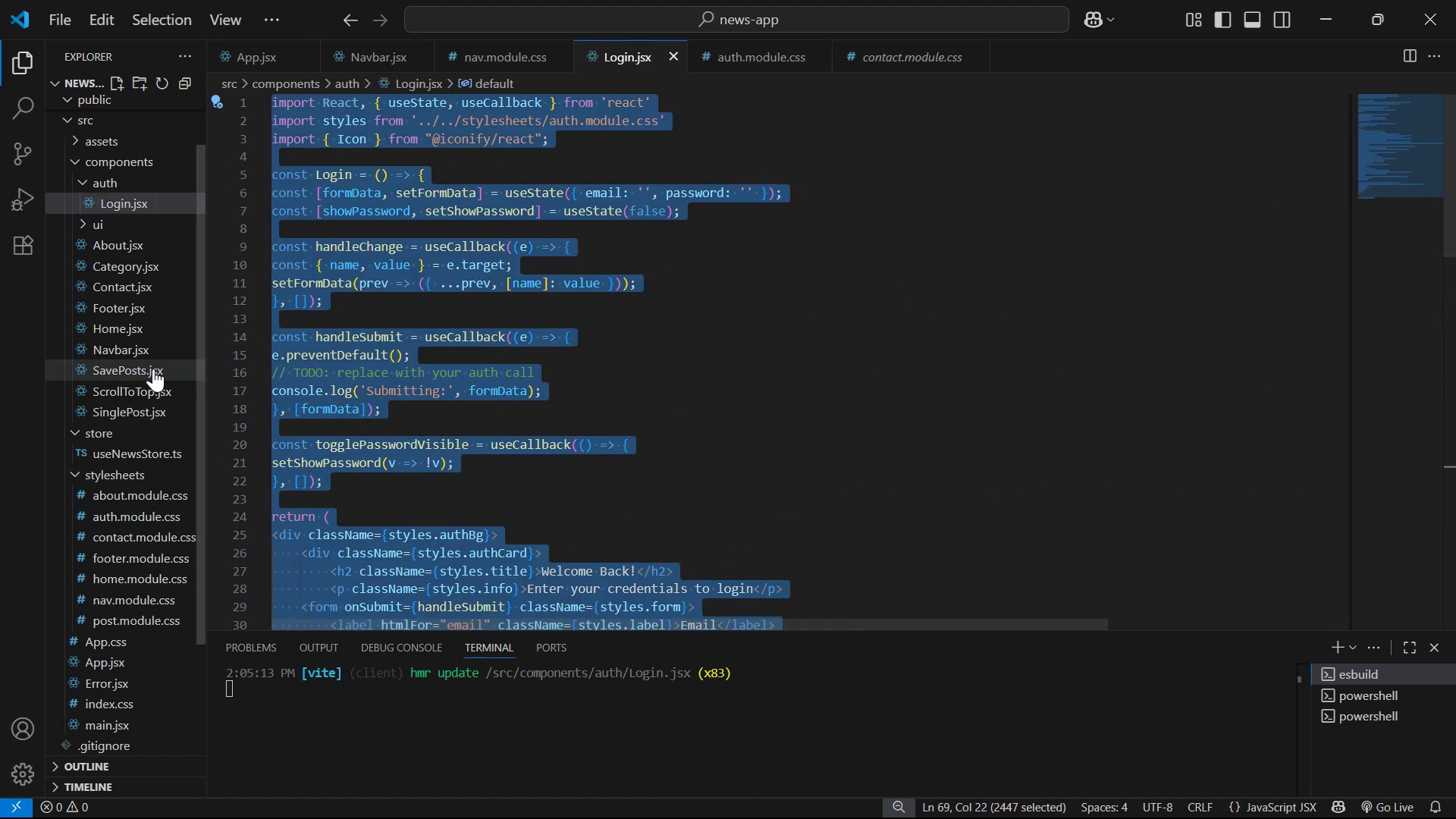 
key(Control+C)
 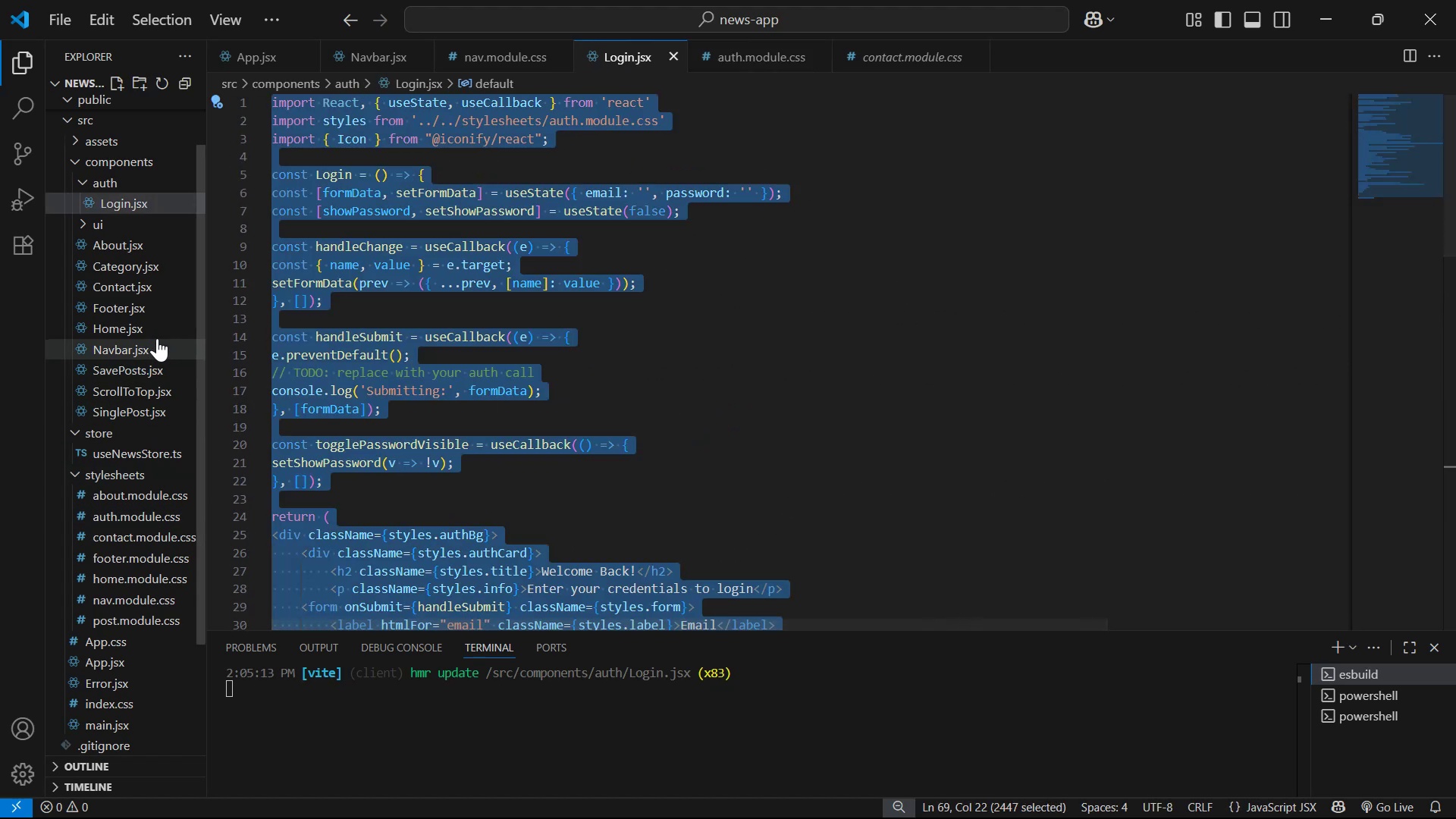 
key(Control+C)
 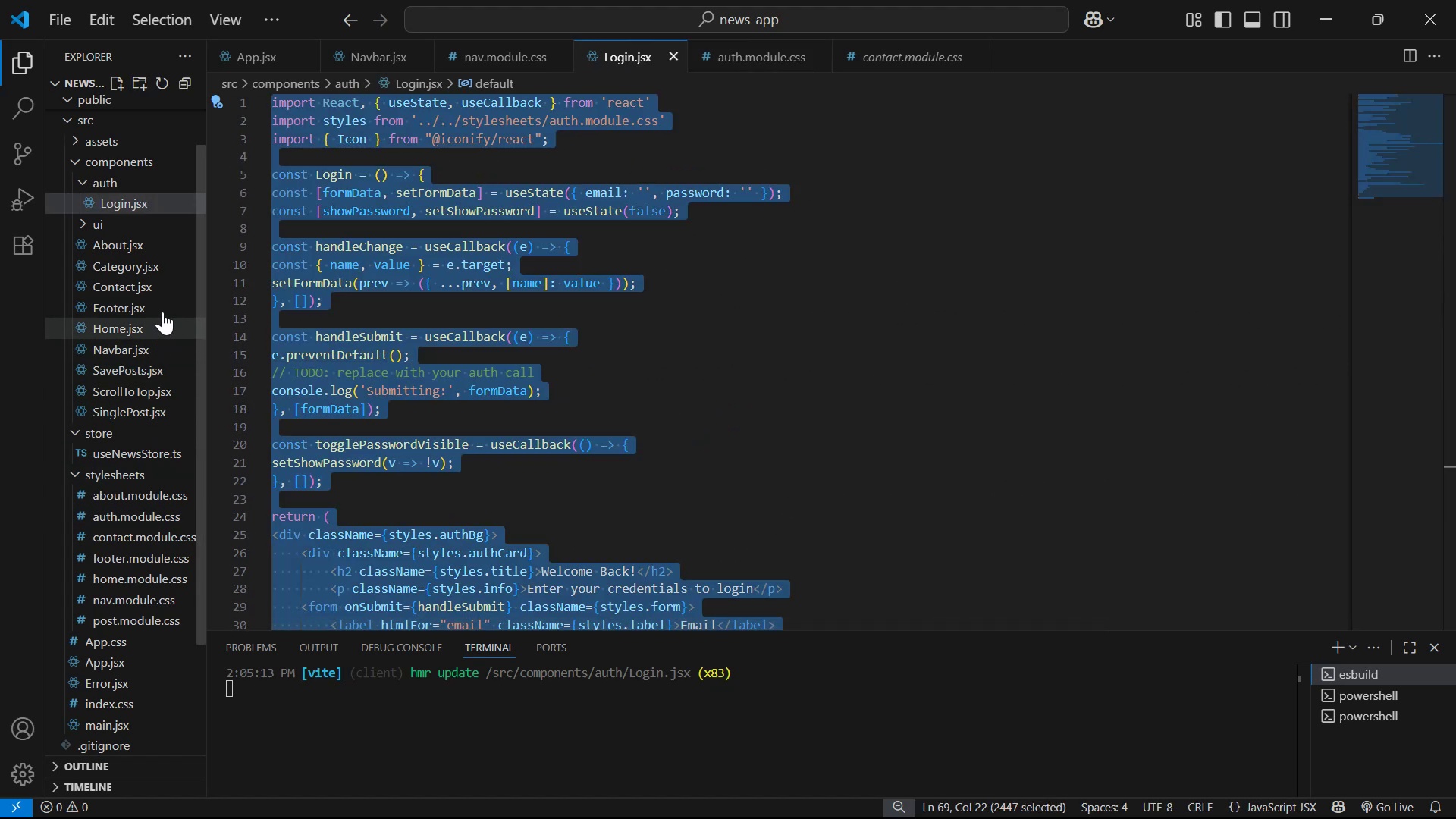 
key(Control+C)
 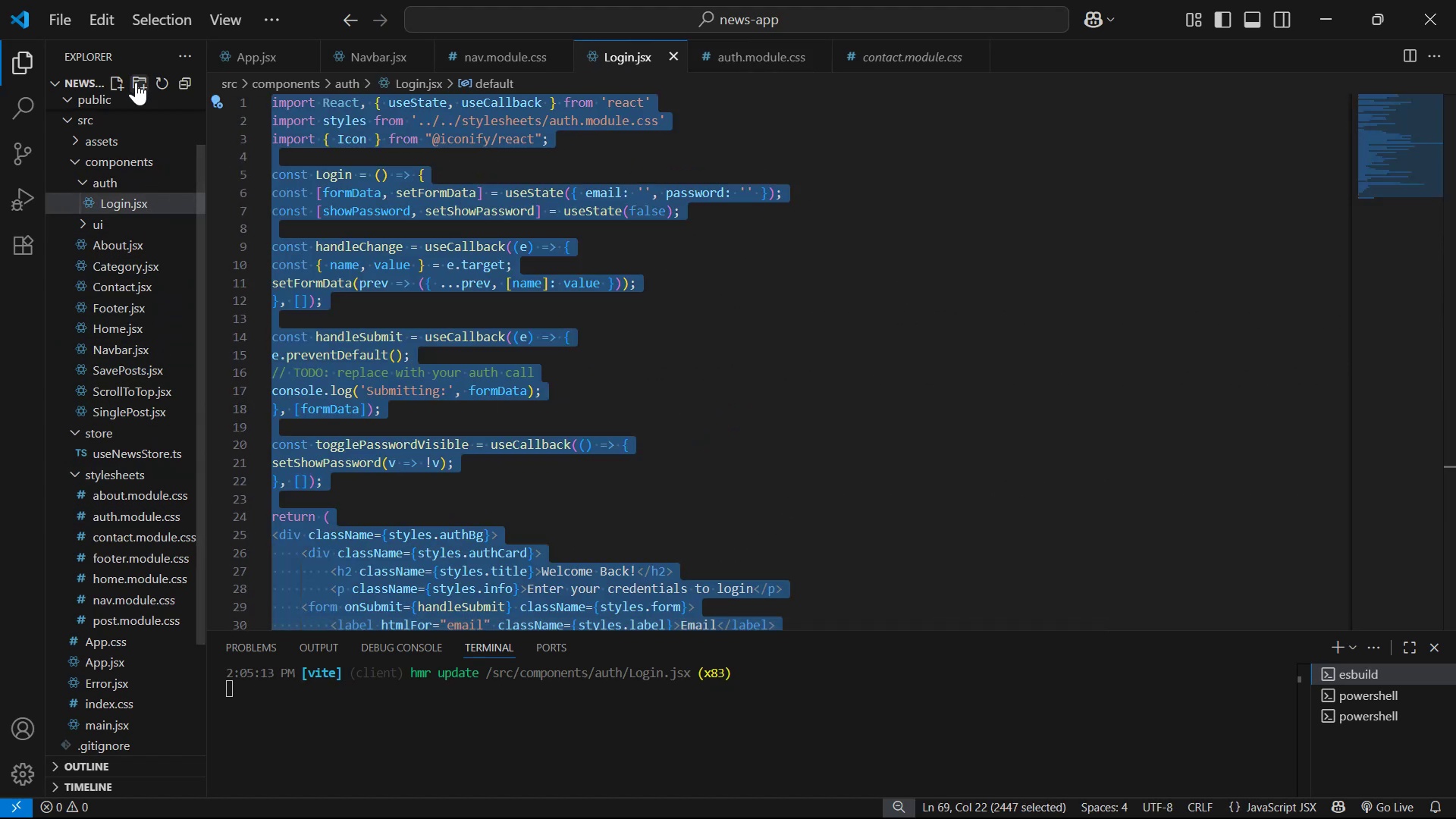 
left_click([120, 80])
 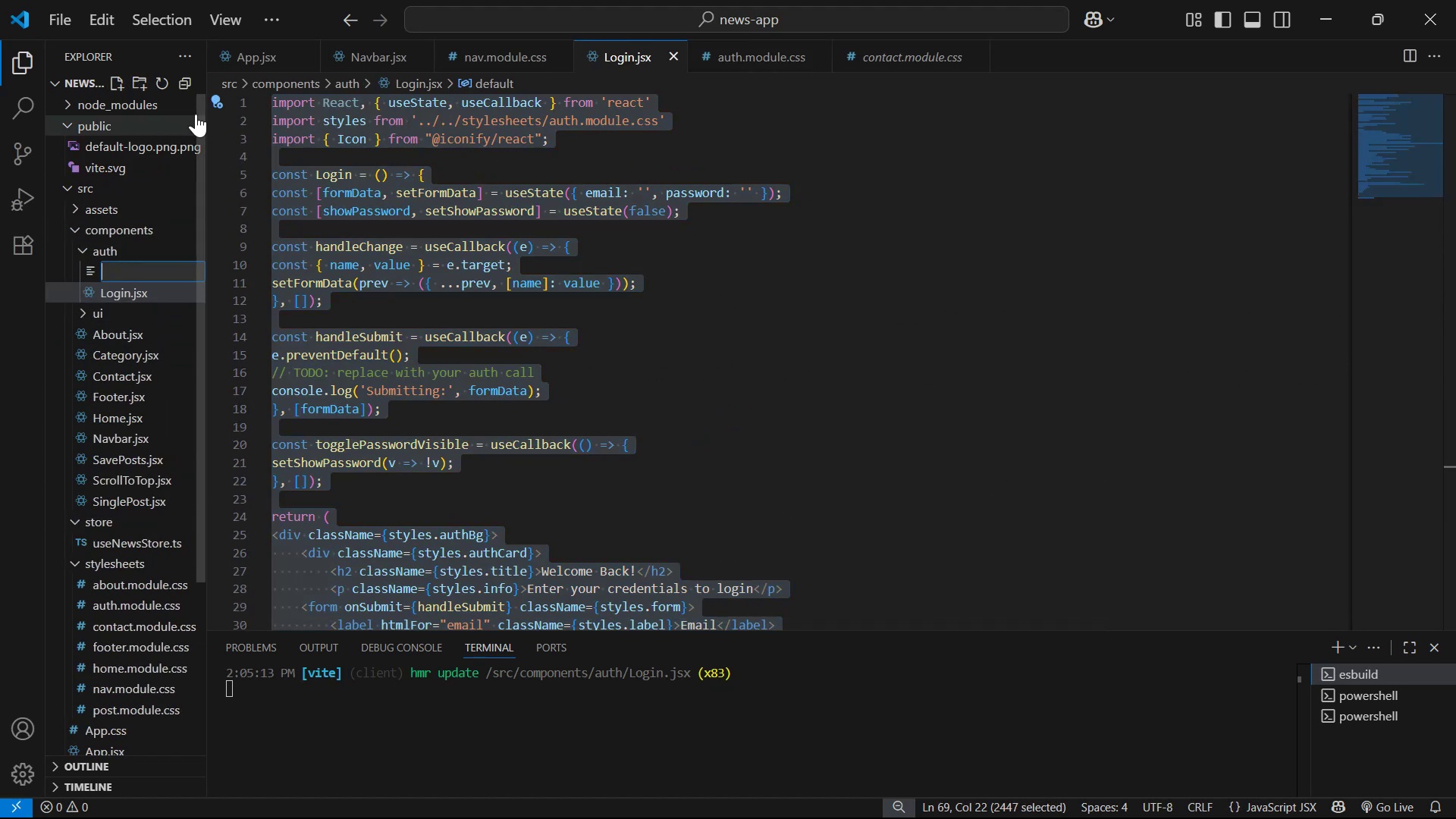 
type(Siu)
key(Backspace)
type(gnup)
 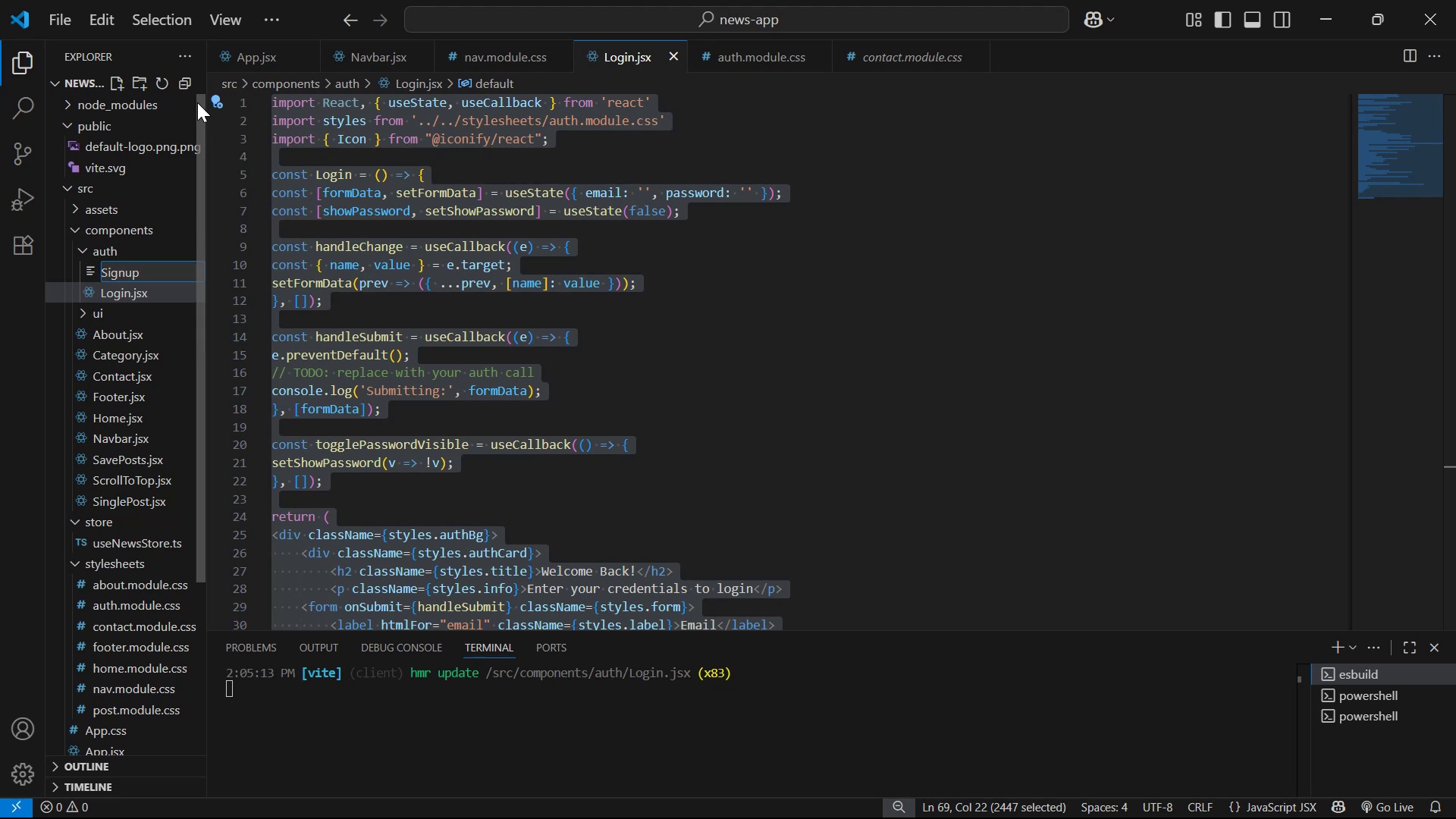 
wait(8.05)
 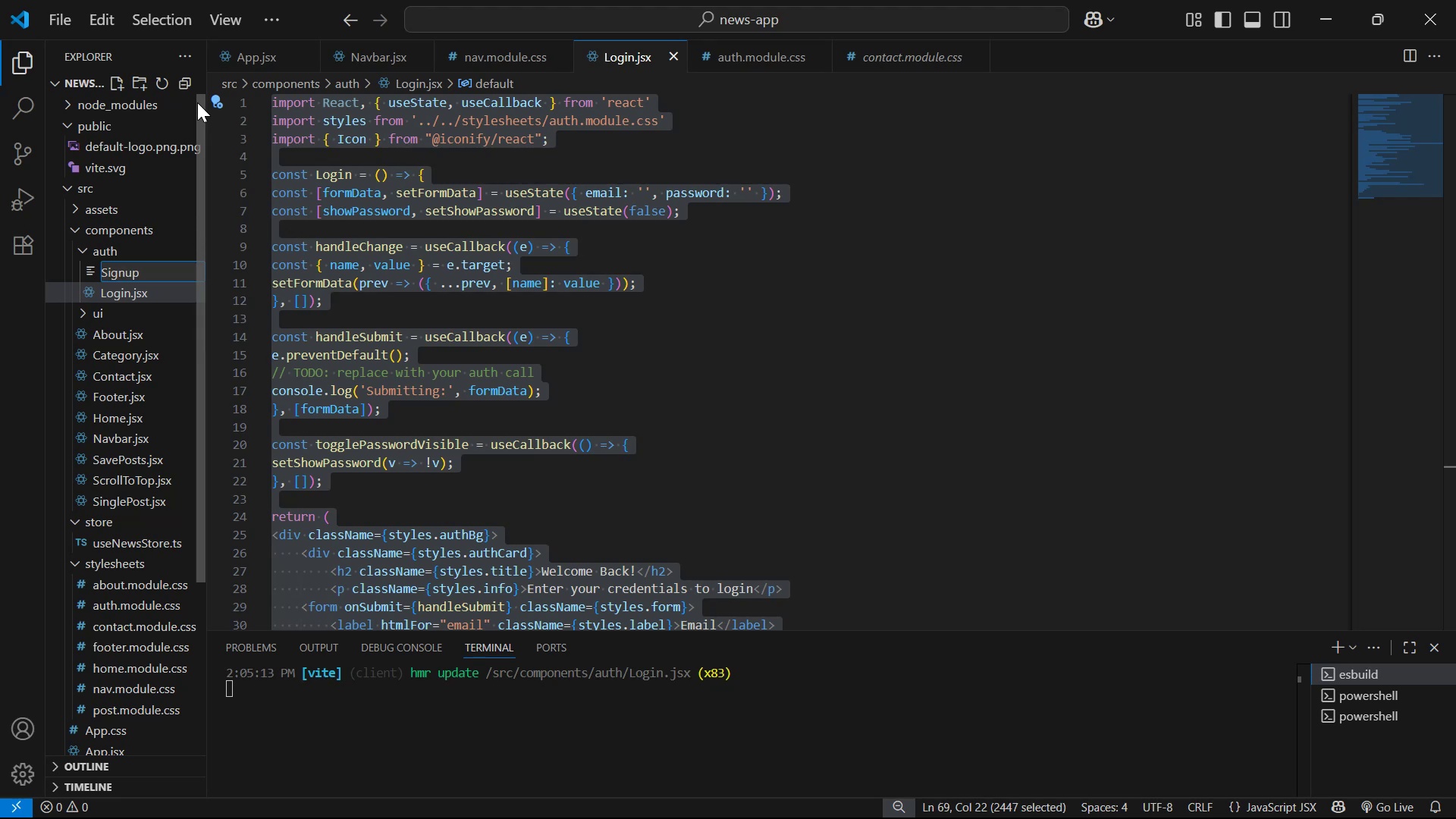 
type(/)
key(Backspace)
type(.jsx)
 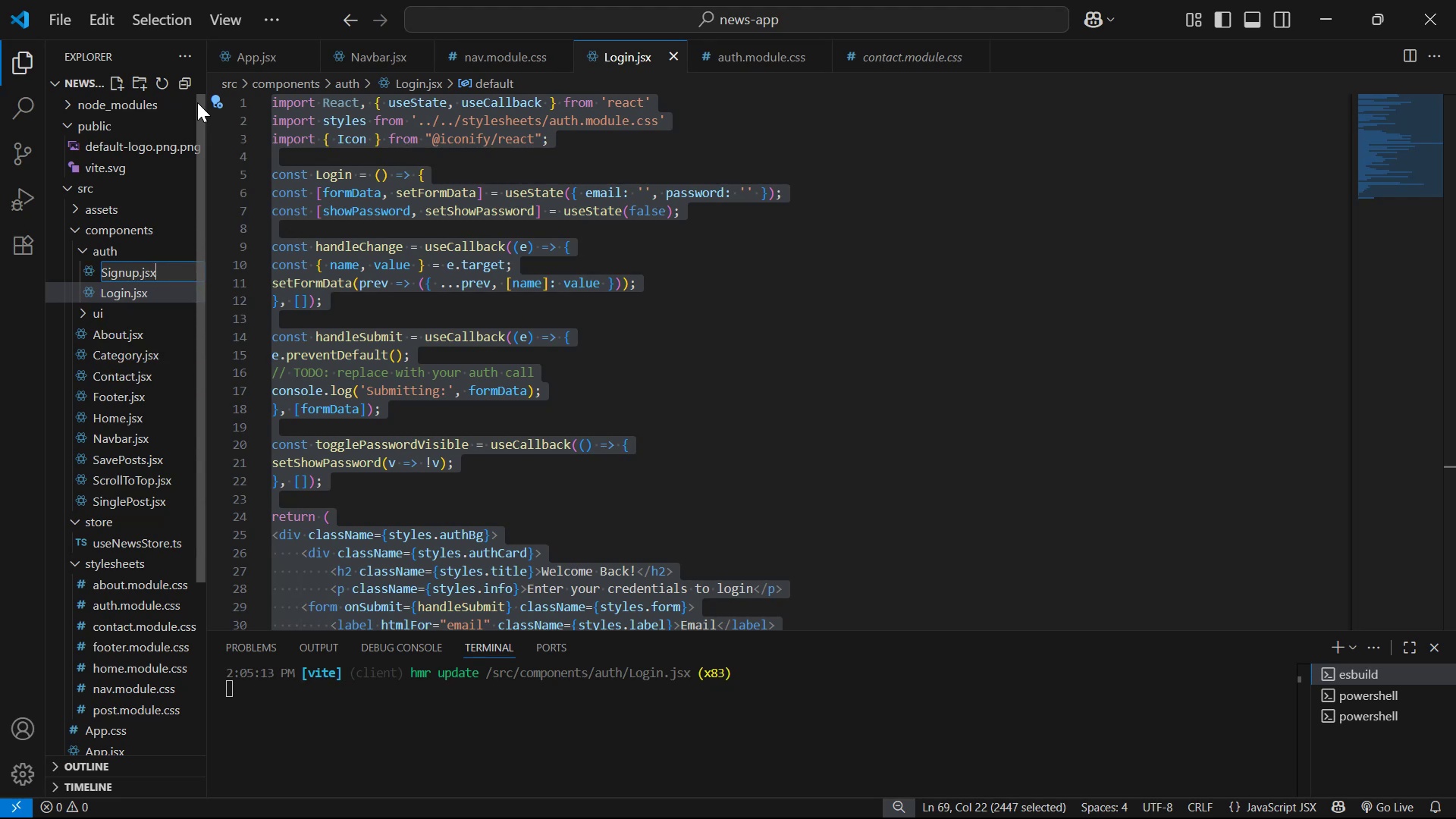 
key(Enter)
 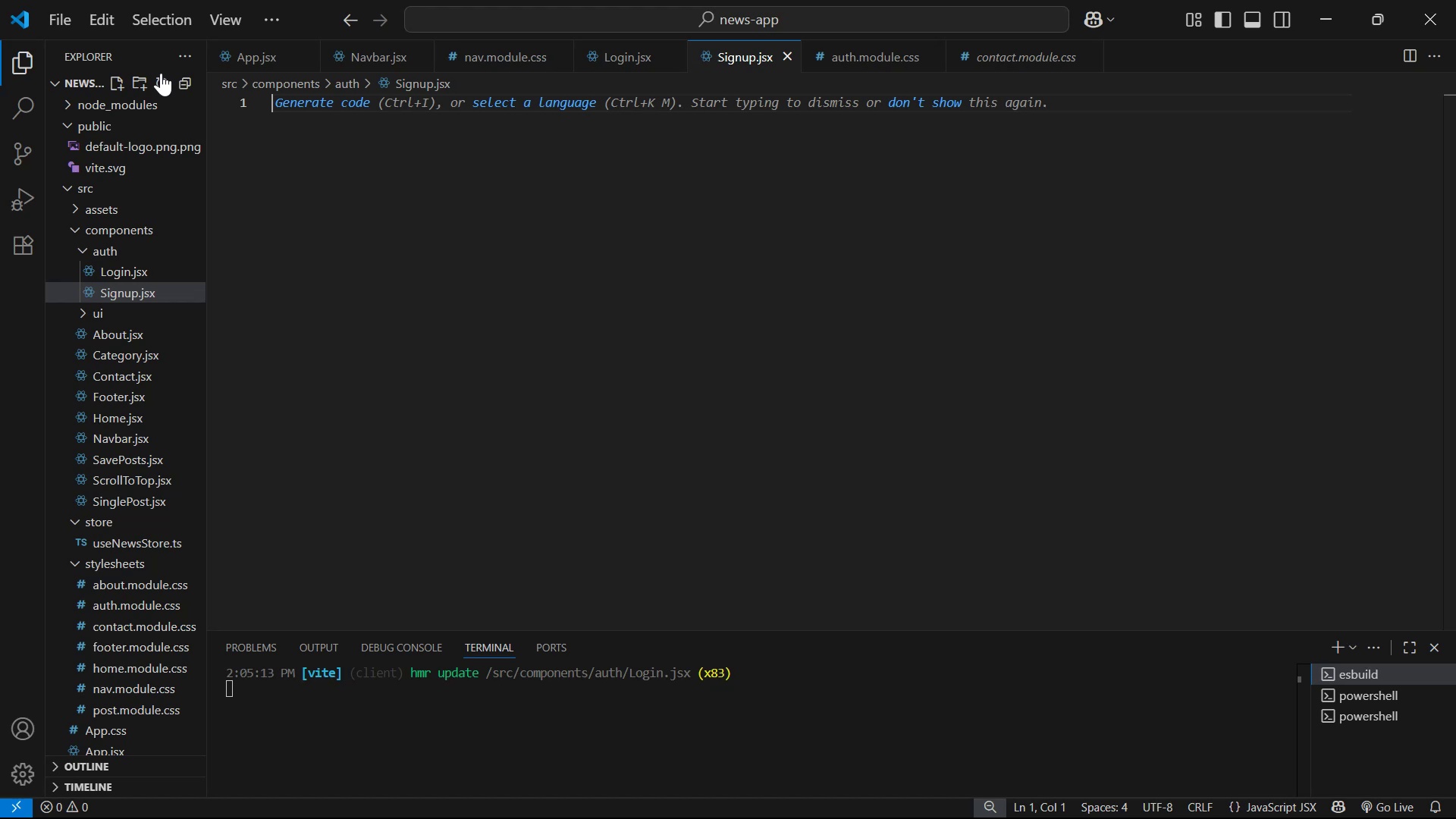 
wait(37.27)
 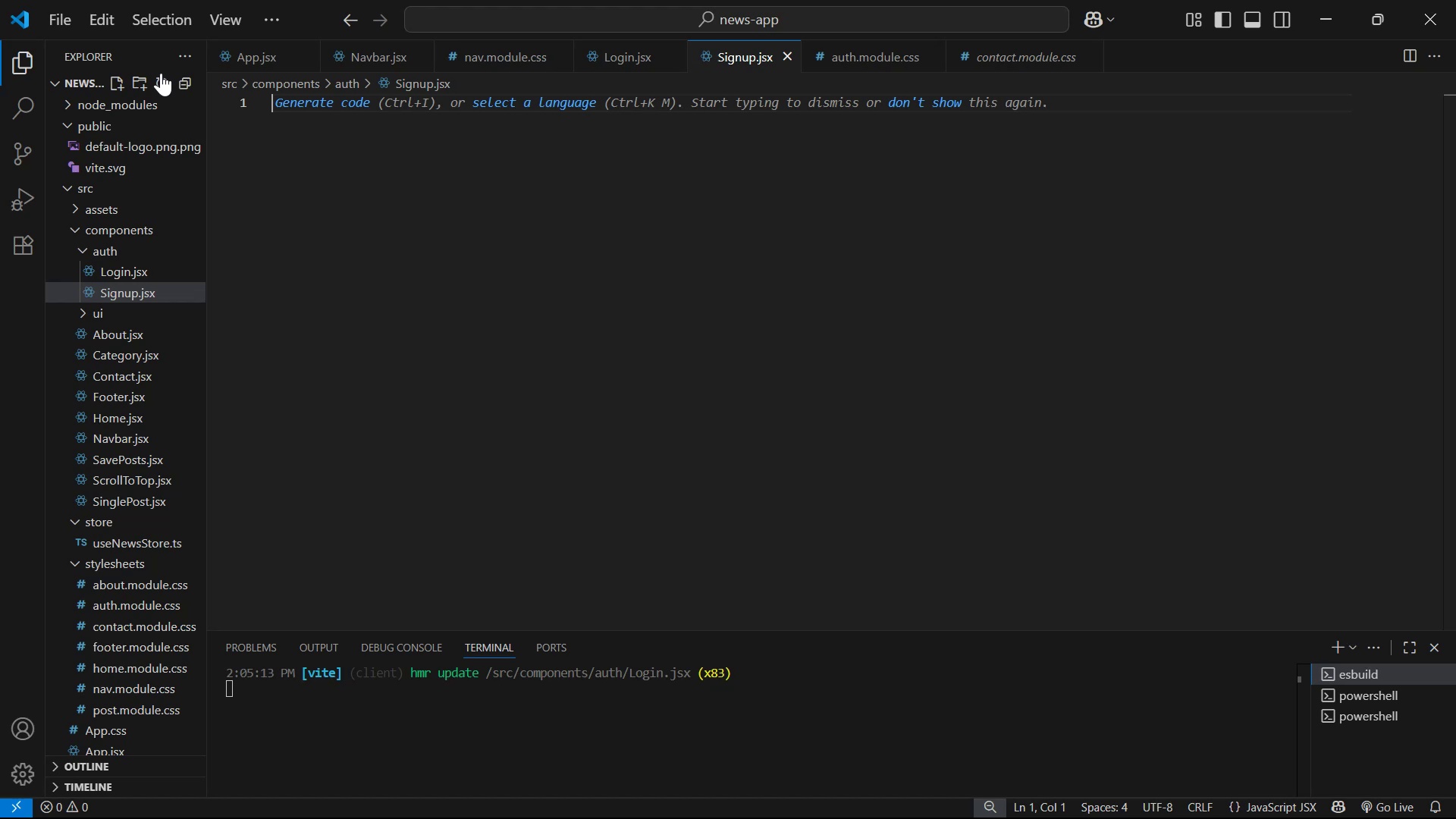 
type(rafce)
 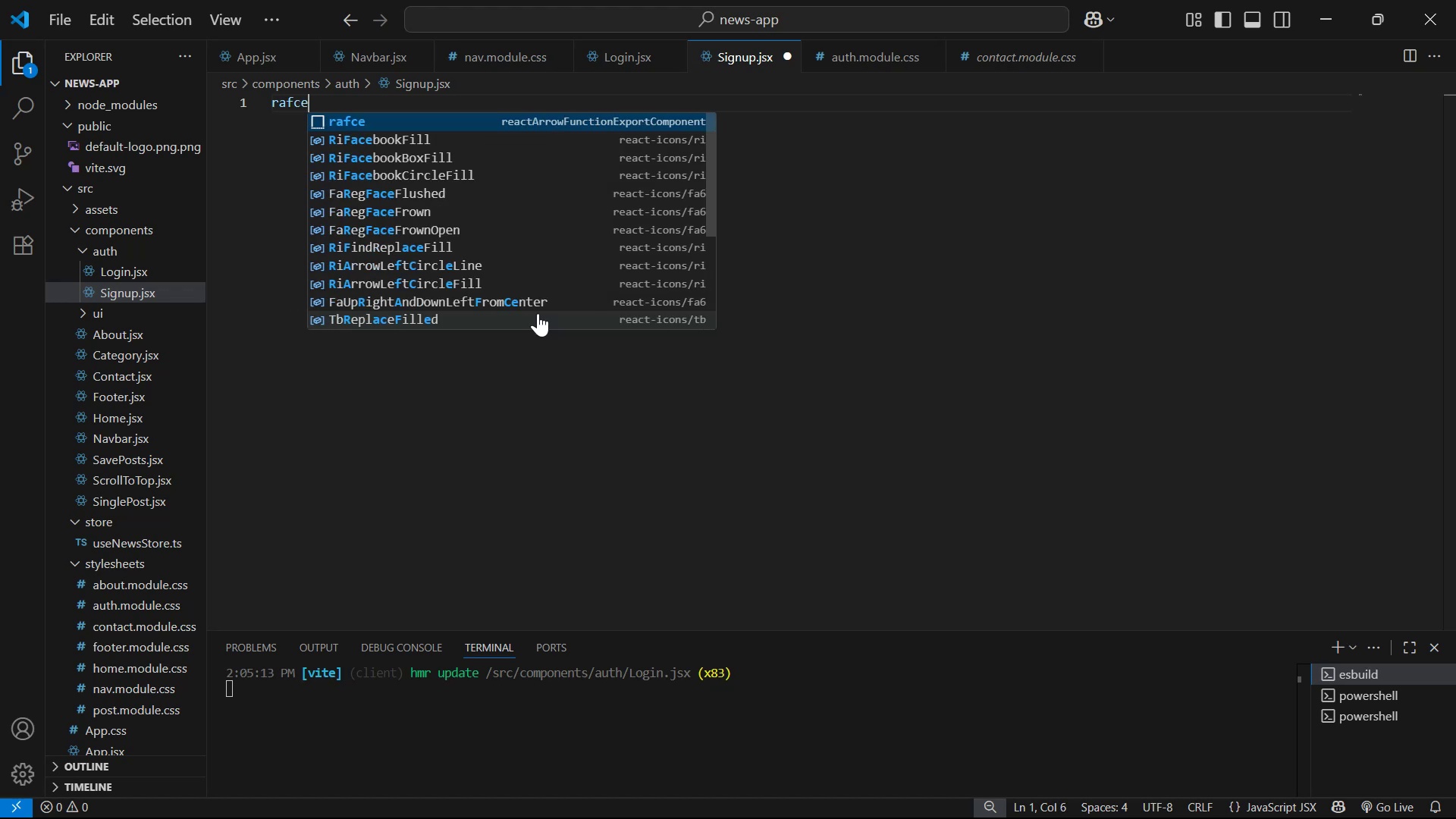 
key(Enter)
 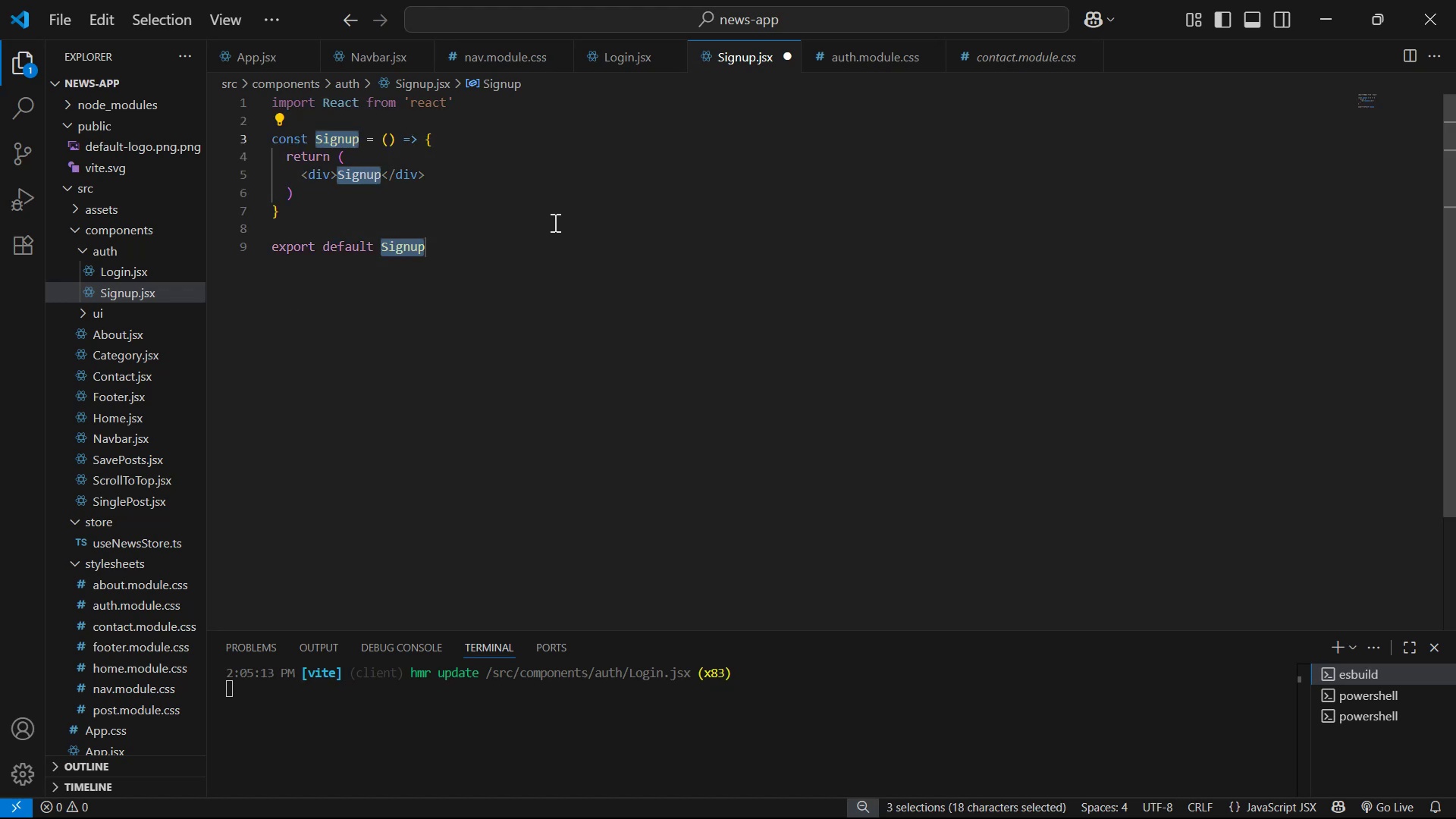 
left_click([560, 235])
 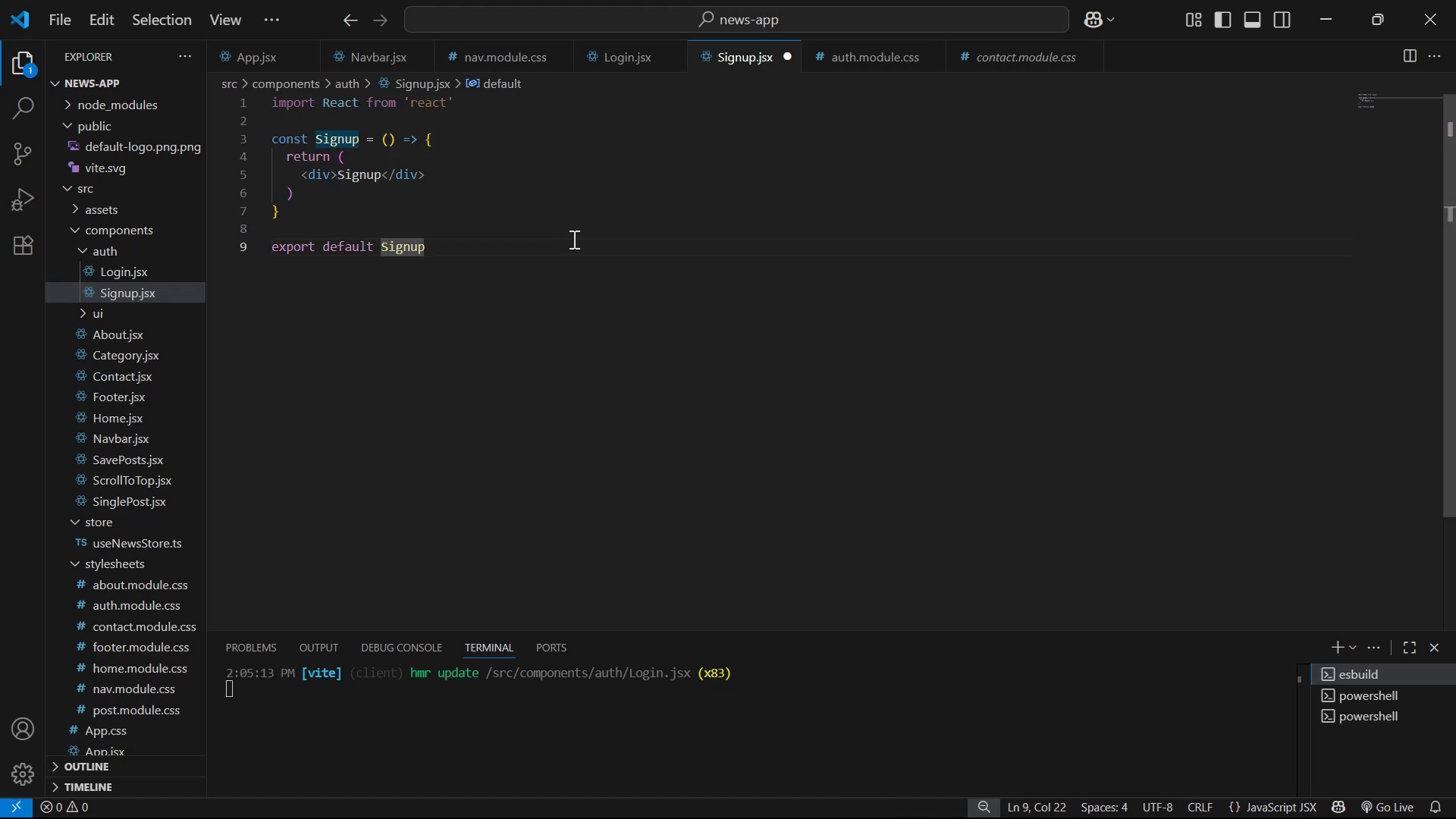 
key(Semicolon)
 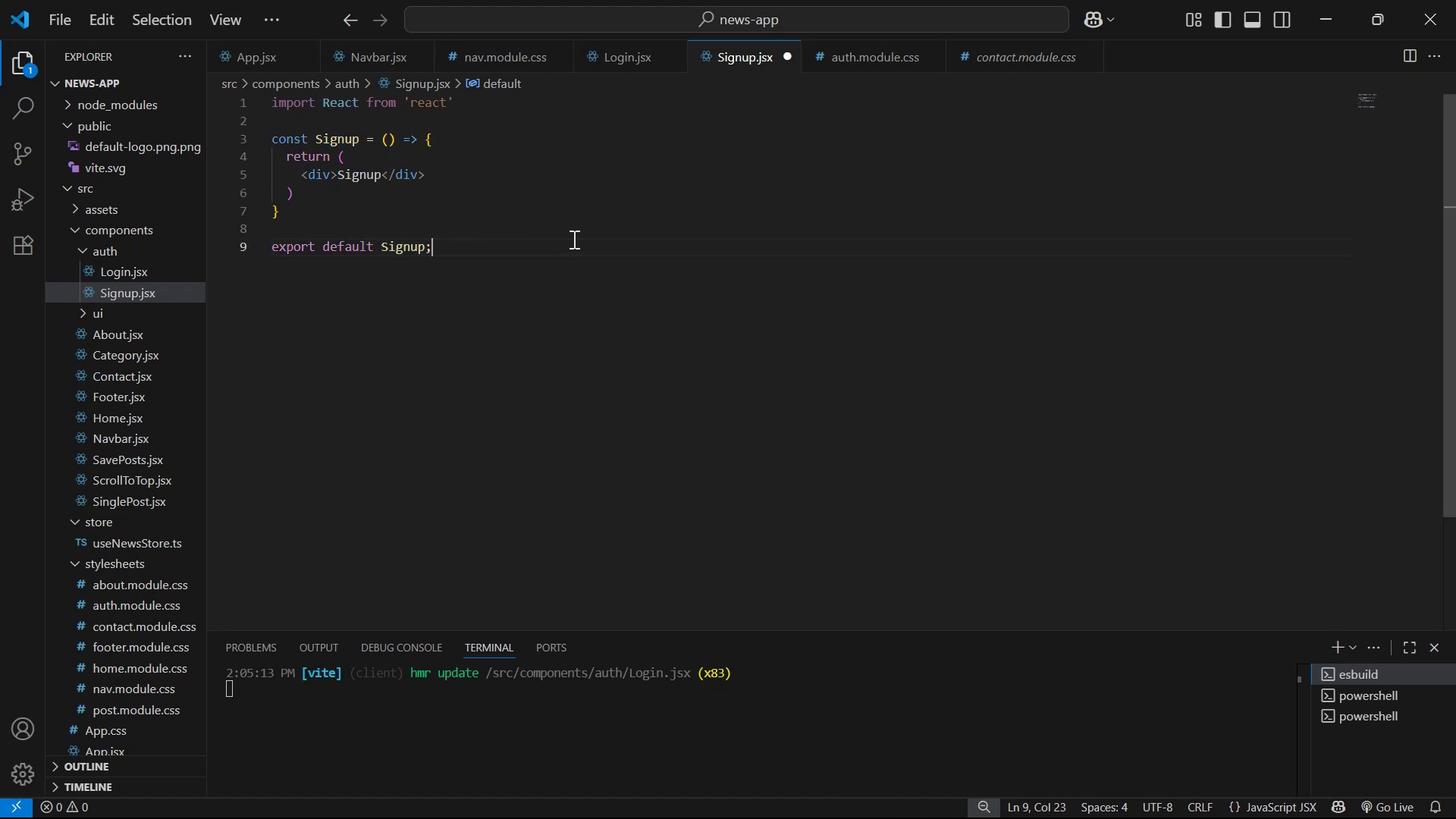 
key(Control+S)
 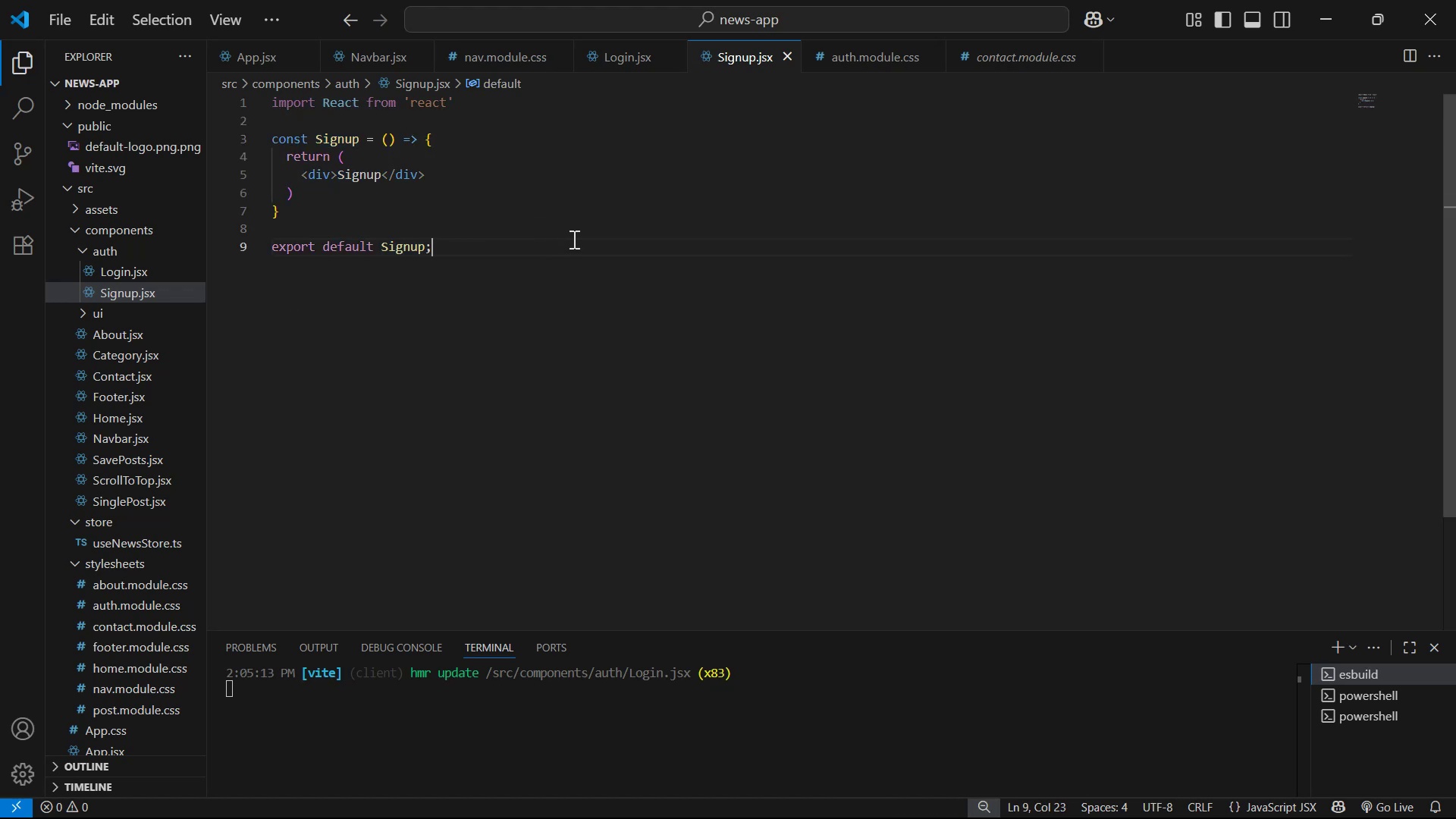 
key(Control+A)
 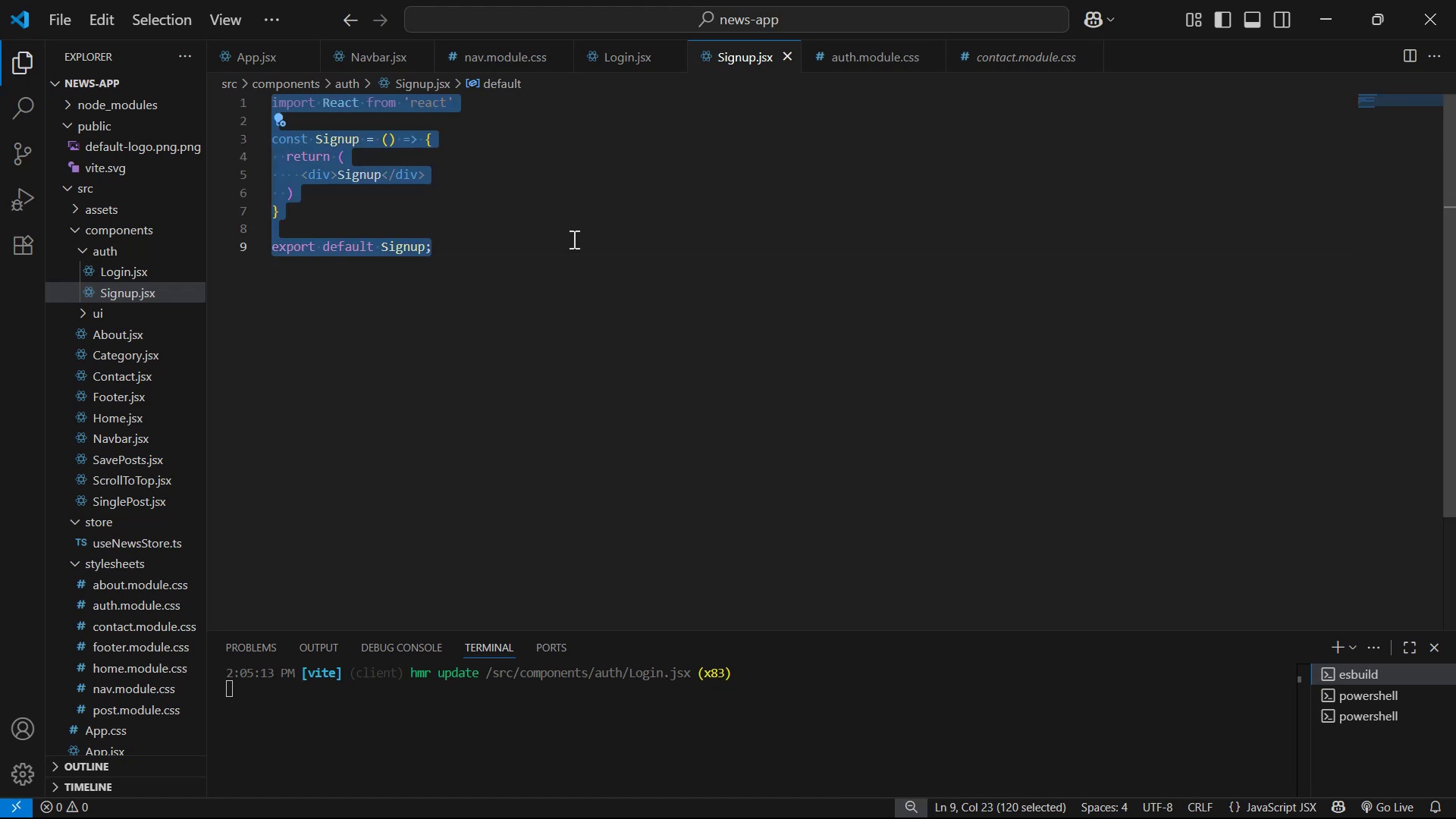 
key(Control+V)
 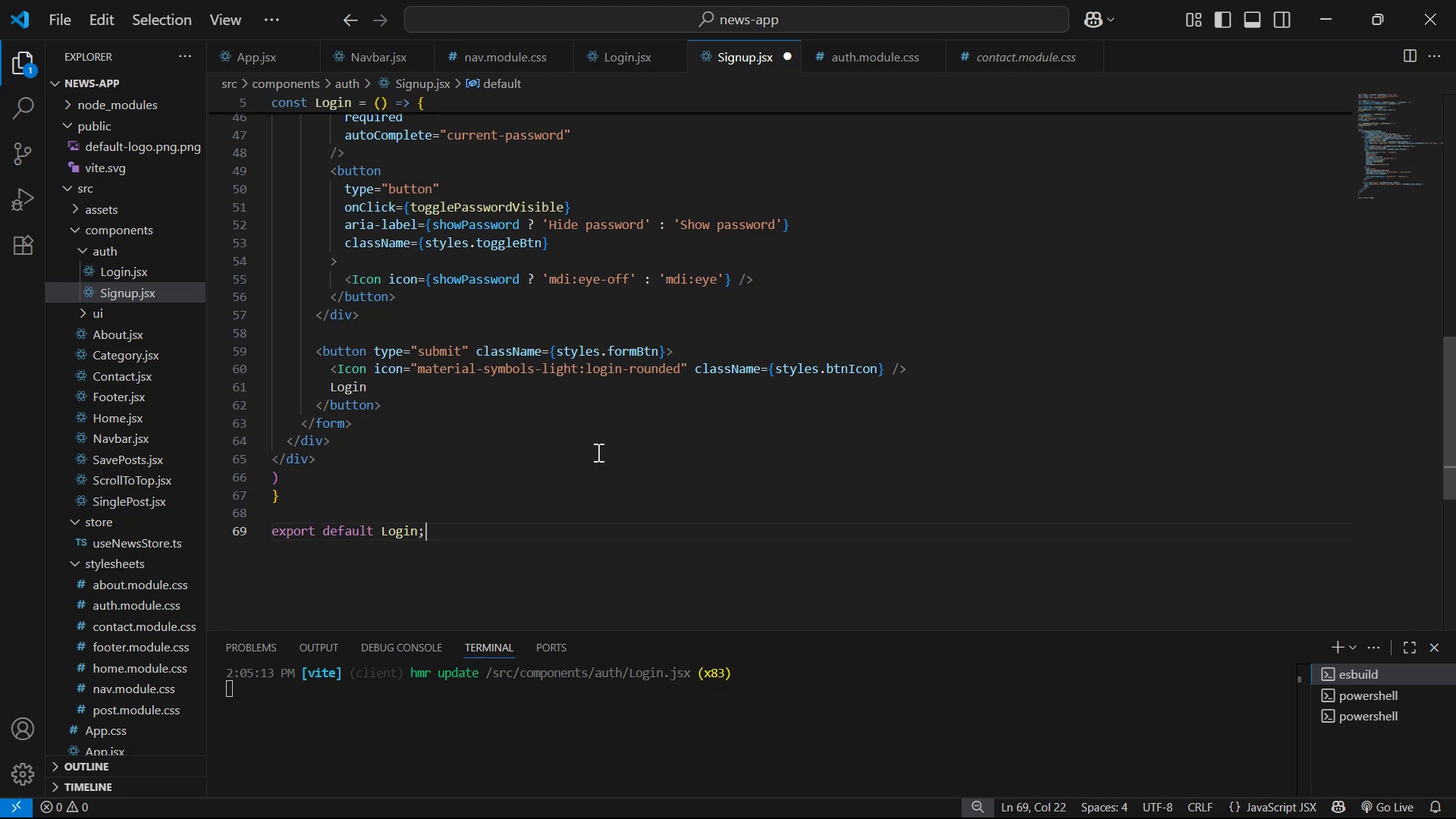 
key(ArrowLeft)
 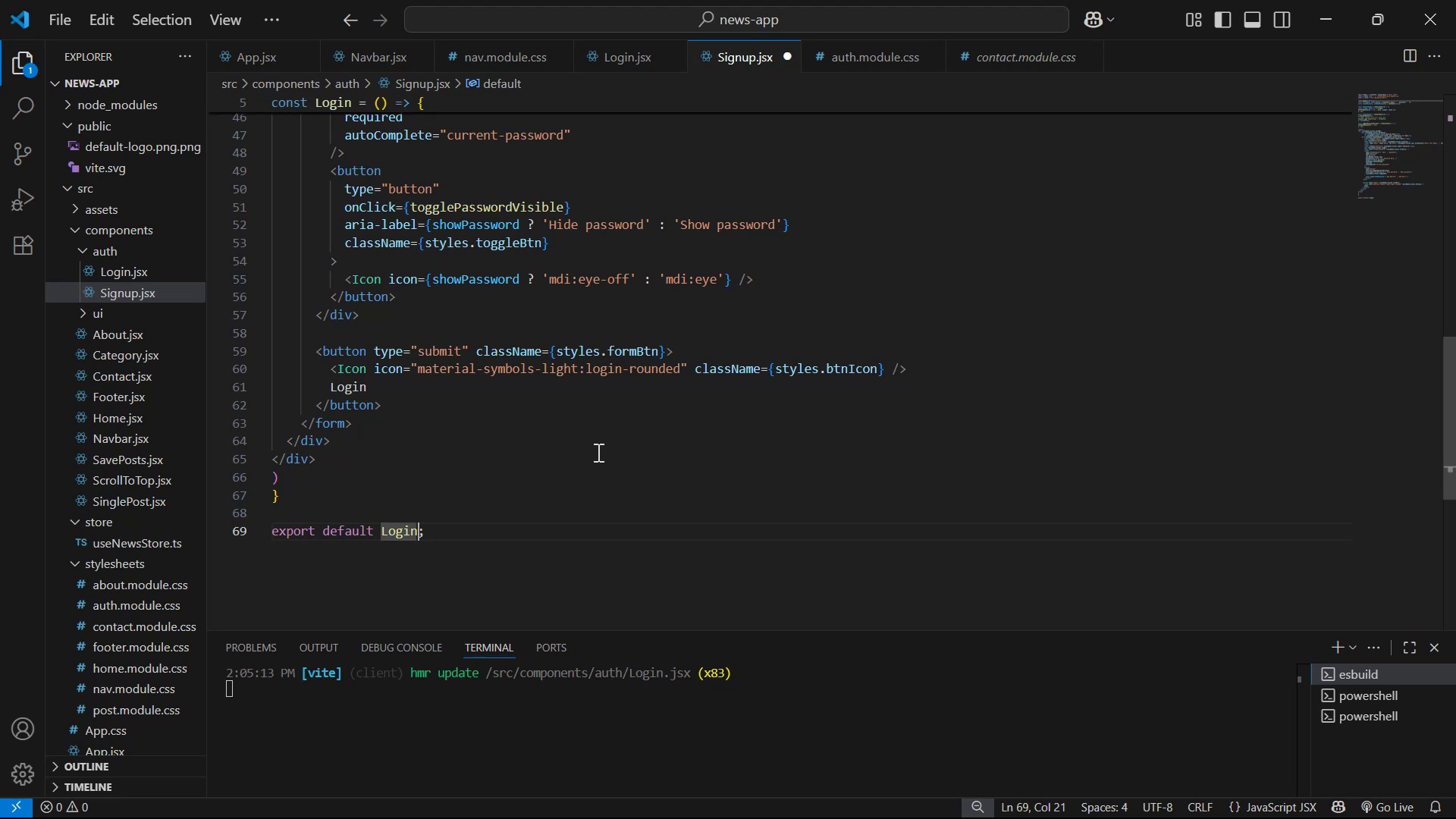 
key(ArrowLeft)
 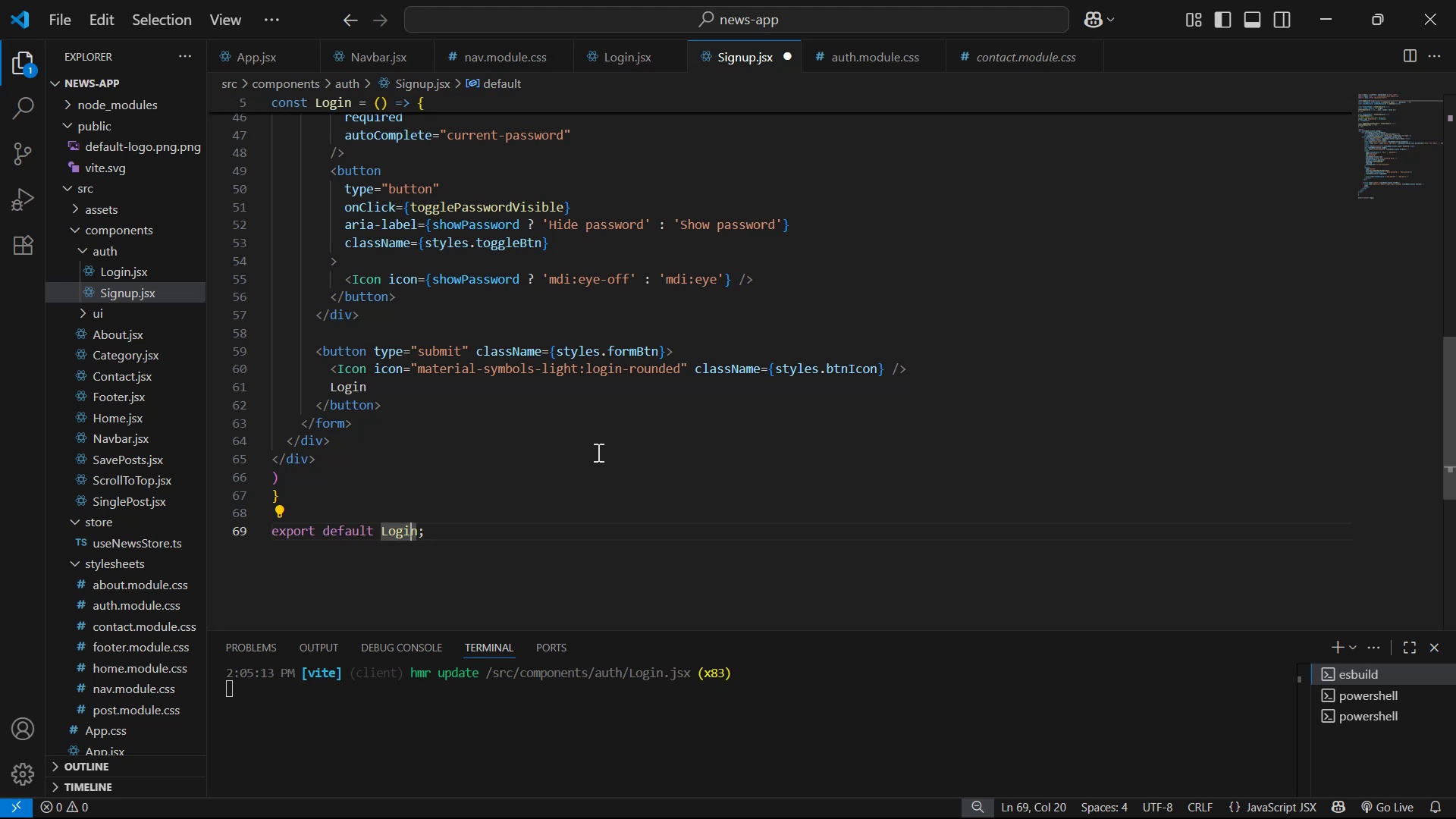 
key(ArrowRight)
 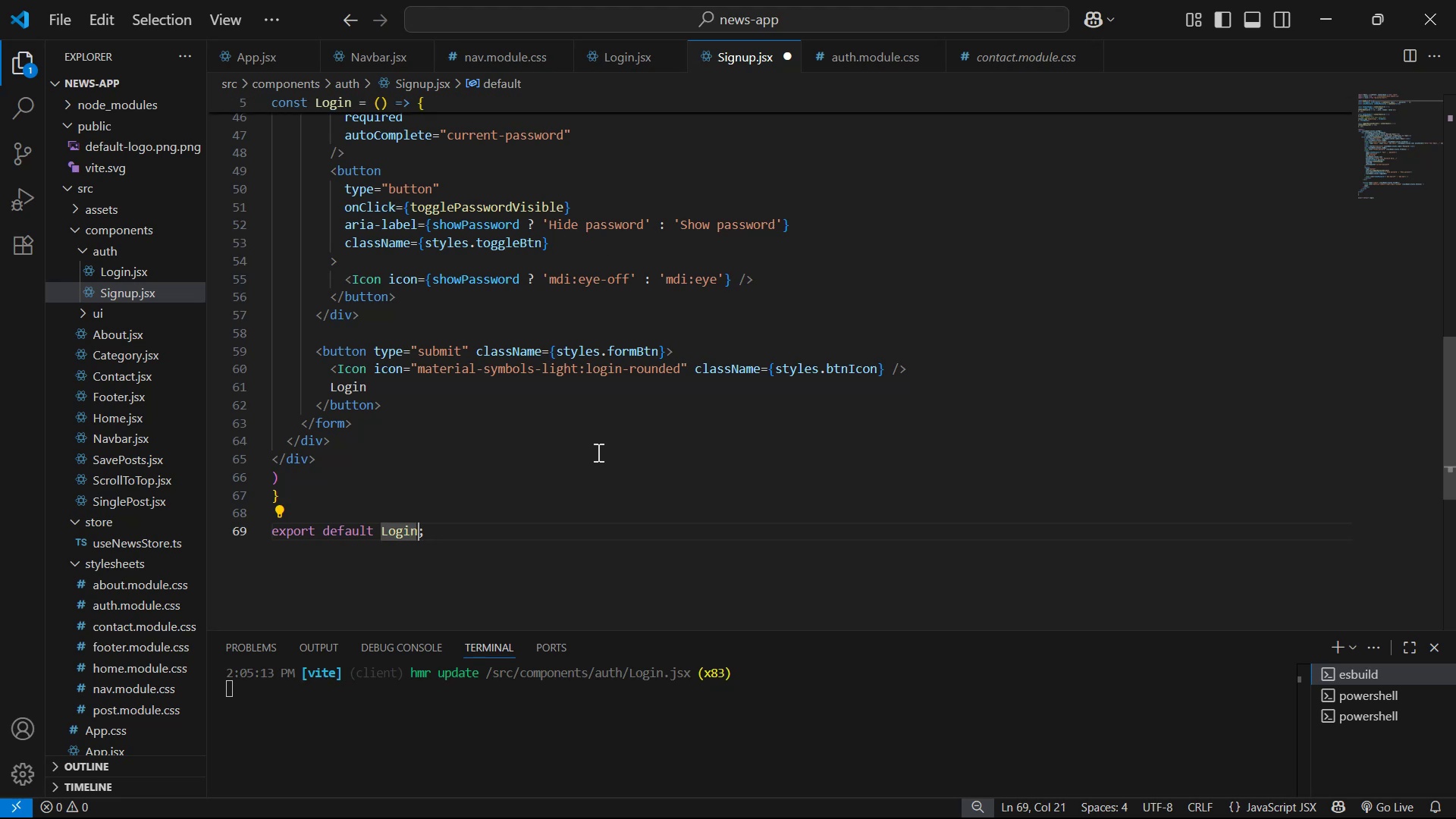 
key(Backspace)
key(Backspace)
key(Backspace)
key(Backspace)
key(Backspace)
type(Signup)
 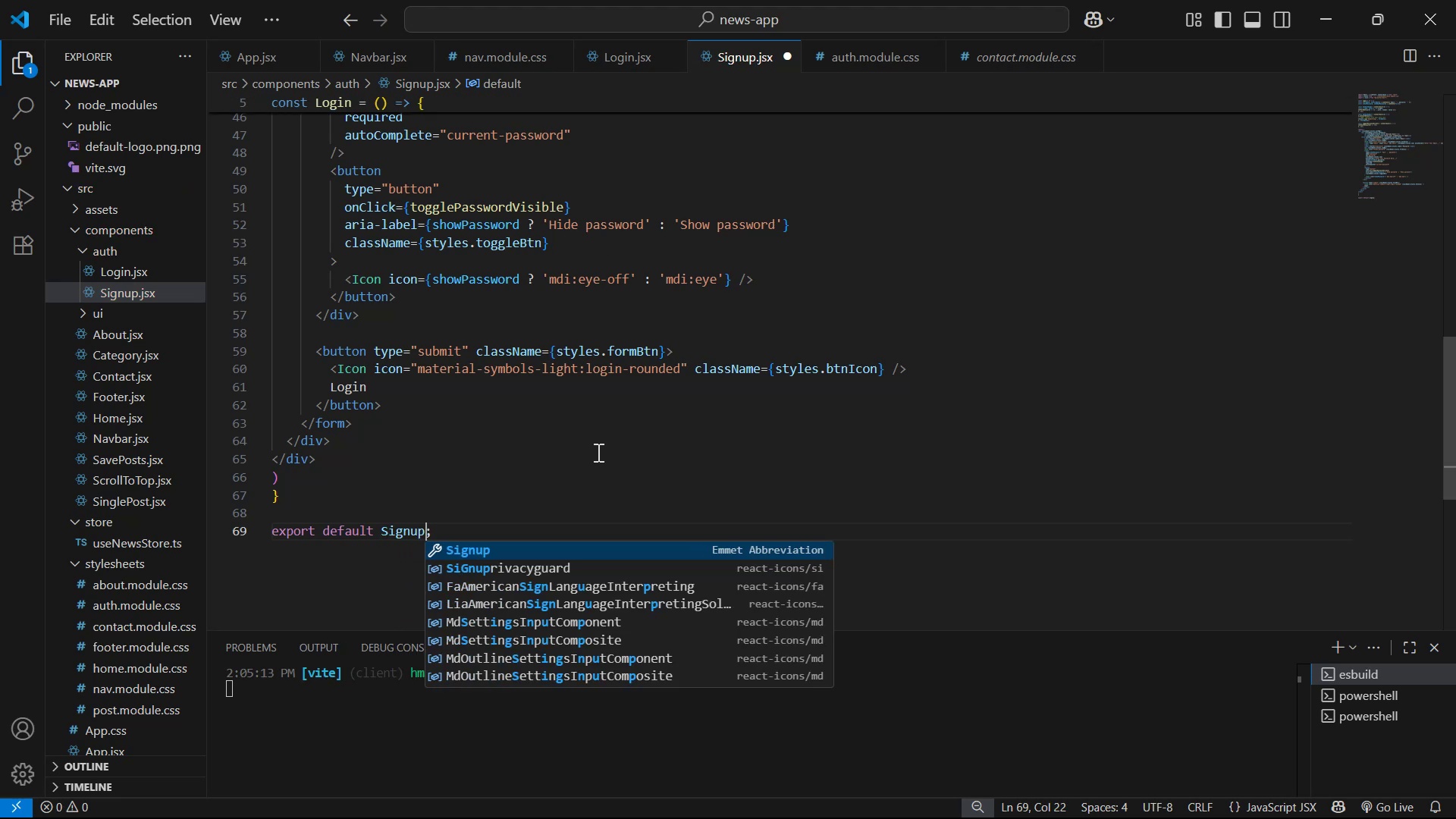 
scroll: coordinate [1104, 194], scroll_direction: up, amount: 22.0
 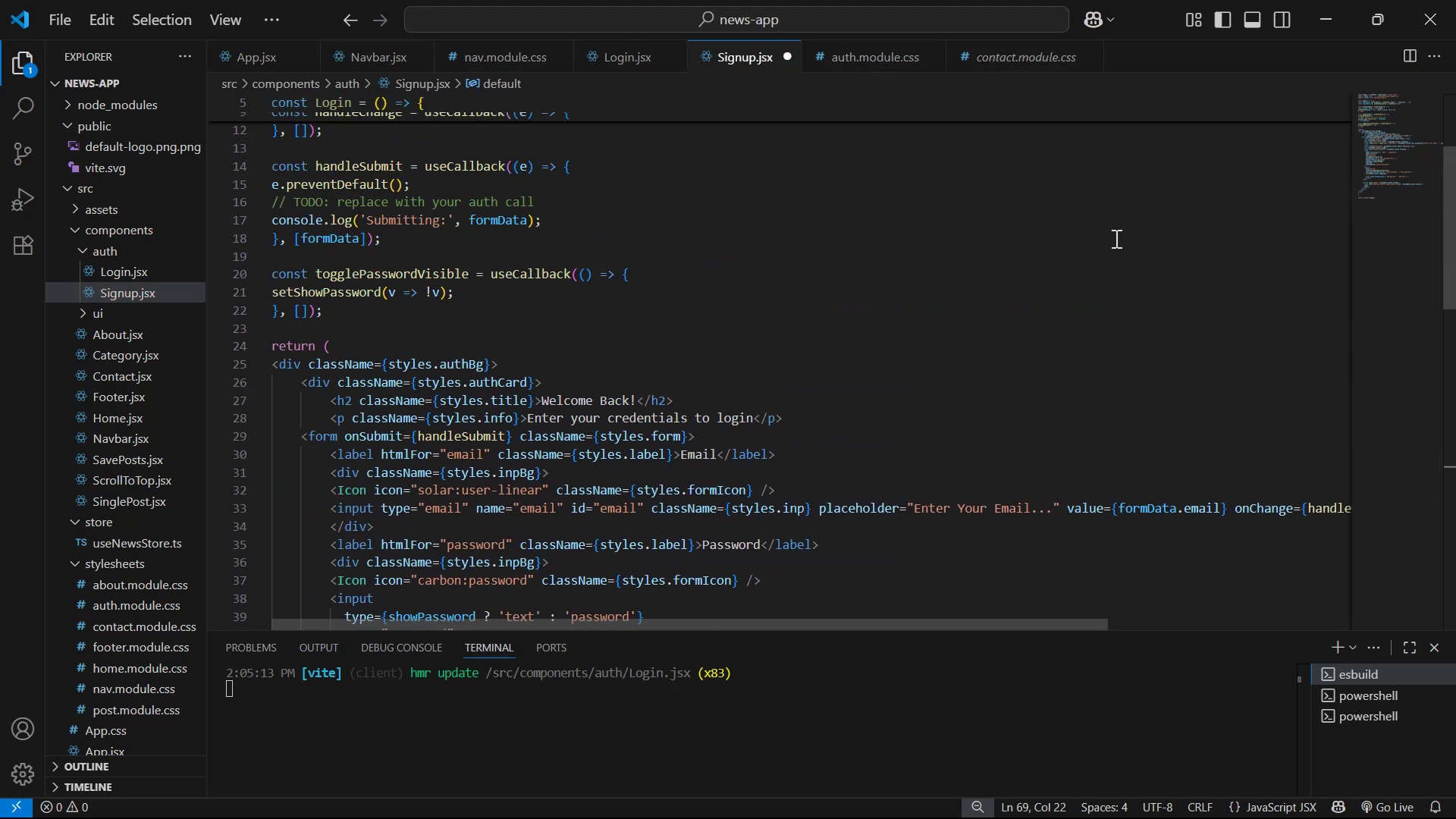 
key(Alt+Z)
 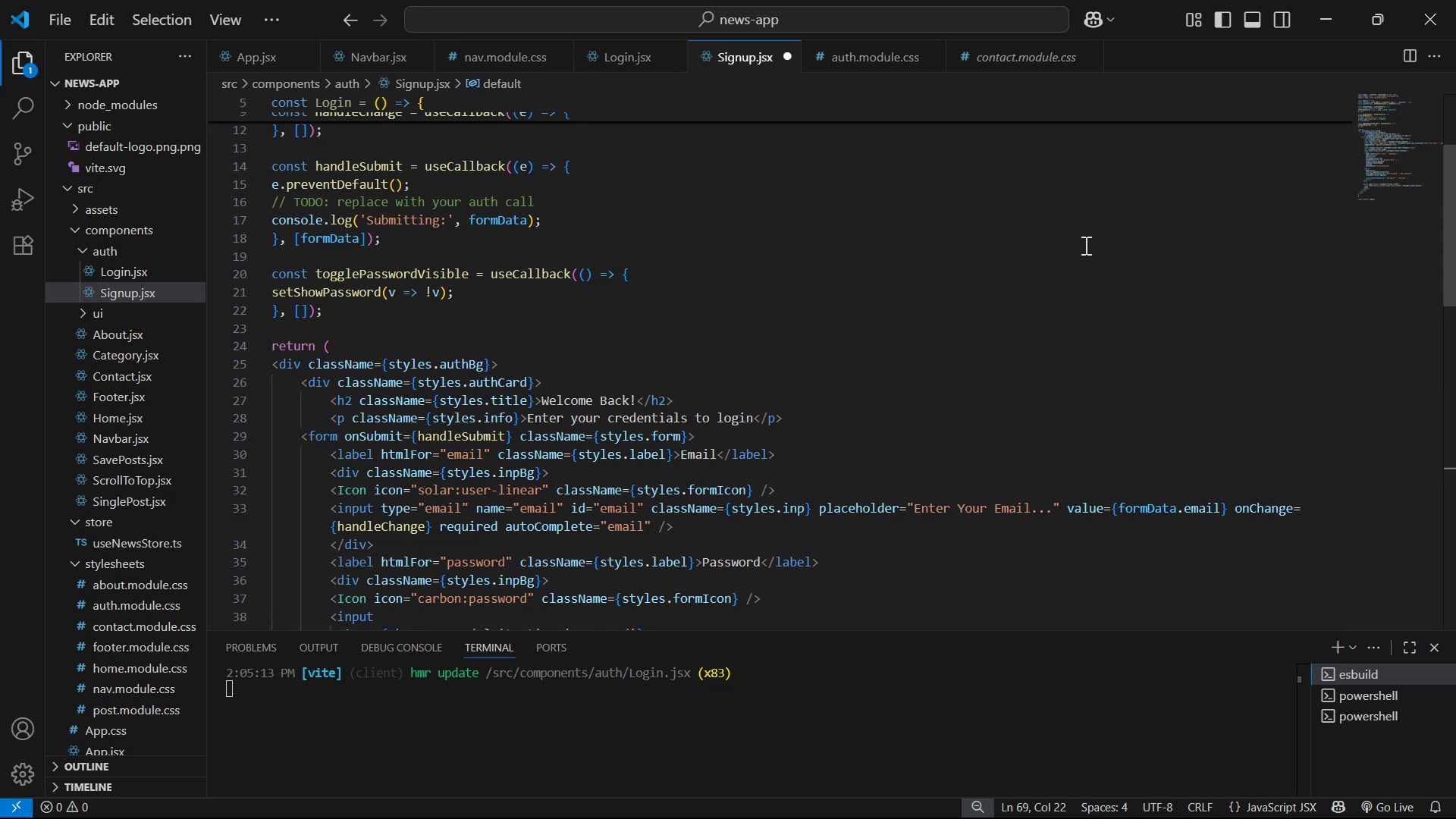 
scroll: coordinate [1084, 245], scroll_direction: up, amount: 9.0
 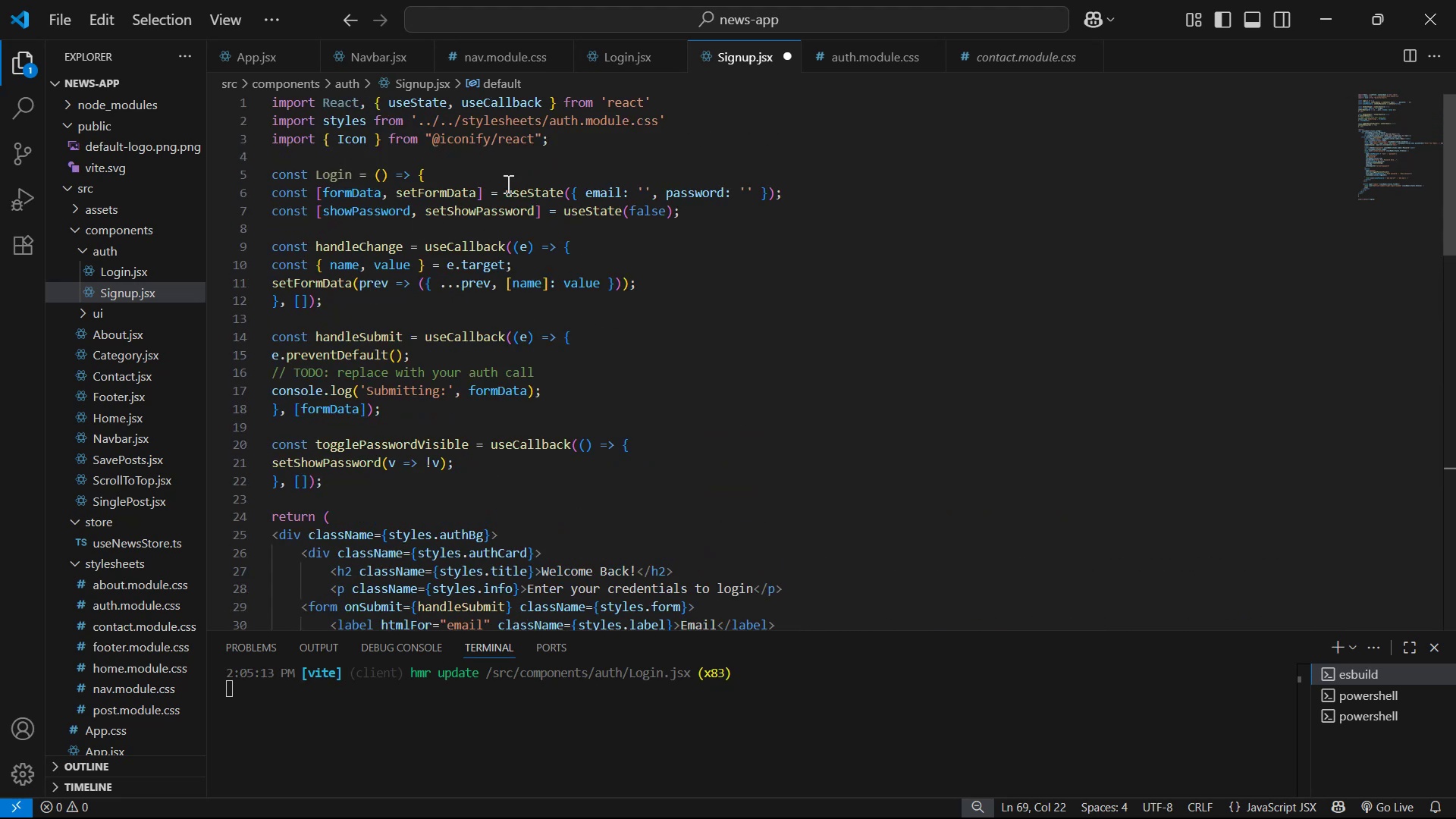 
left_click([354, 168])
 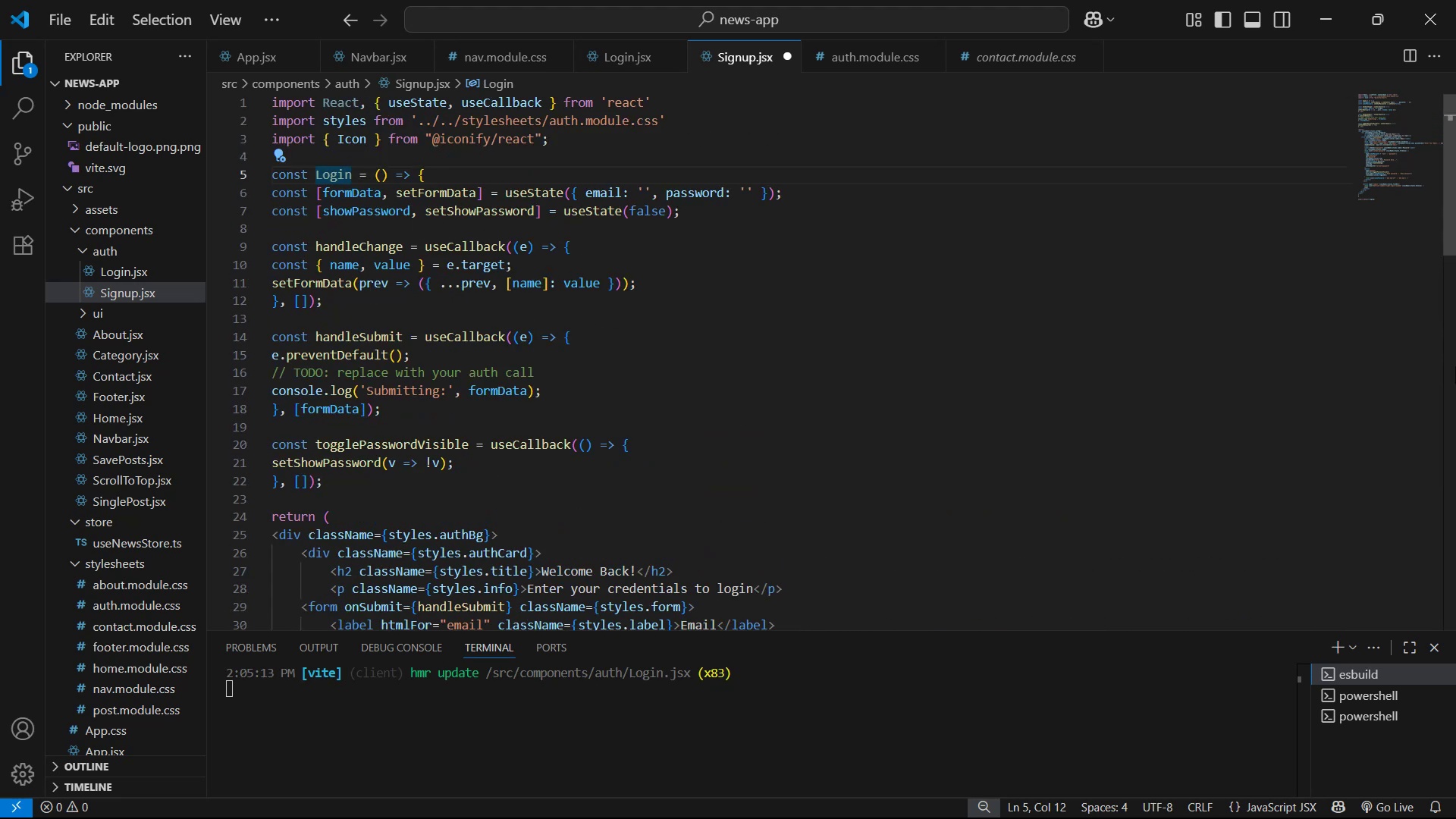 
key(Backspace)
key(Backspace)
key(Backspace)
key(Backspace)
key(Backspace)
type(Signup)
 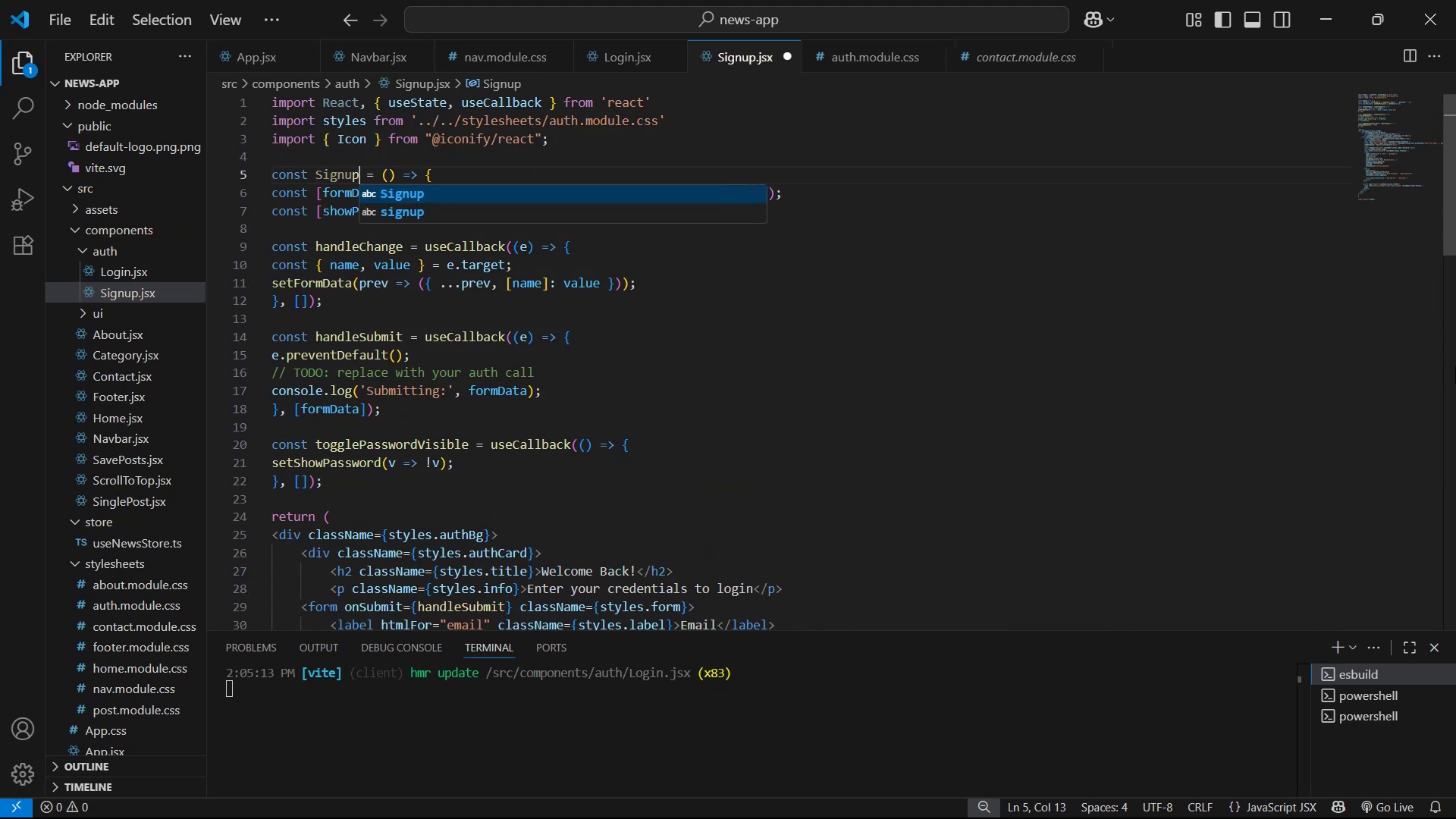 
key(Control+S)
 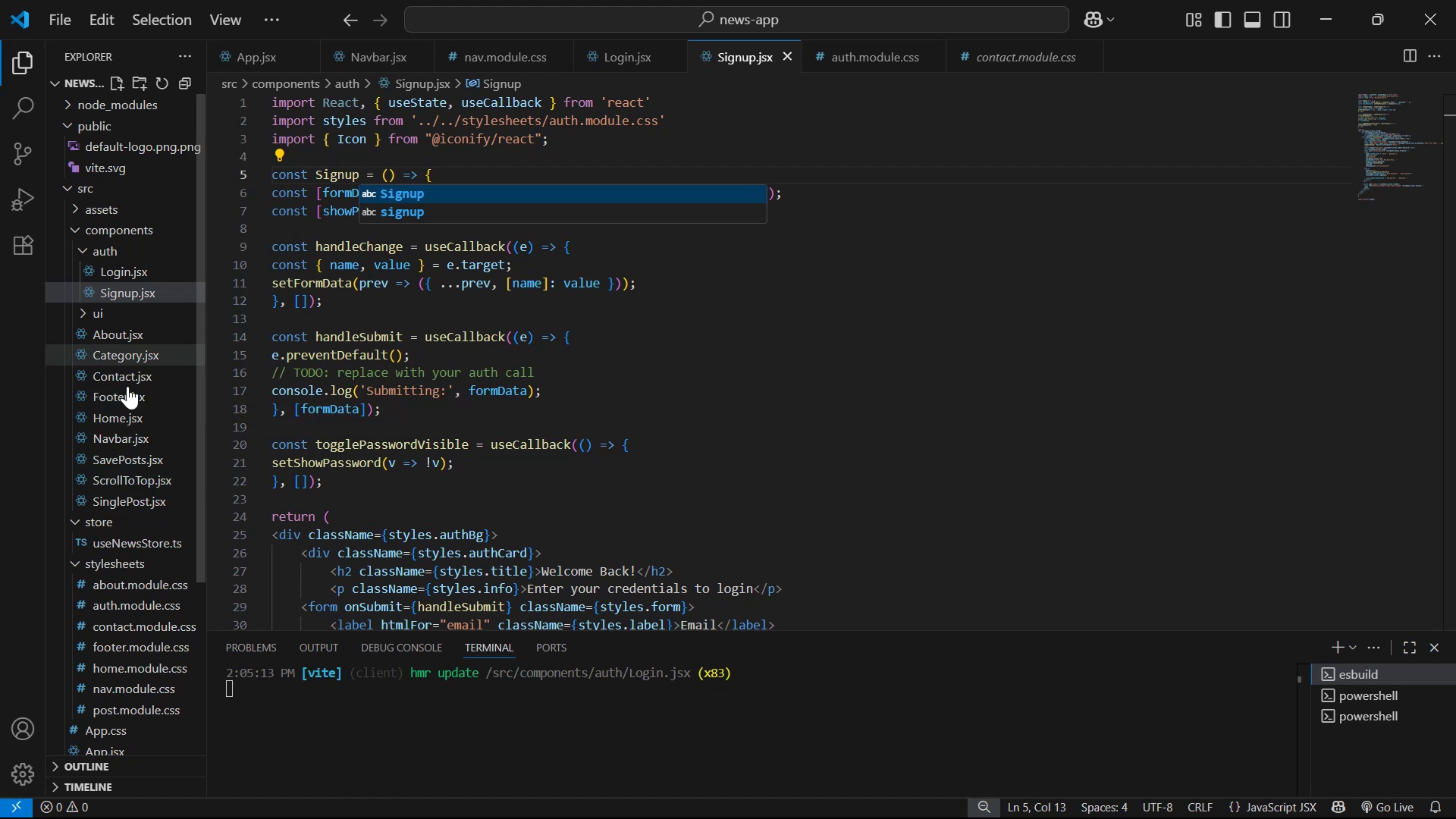 
wait(15.89)
 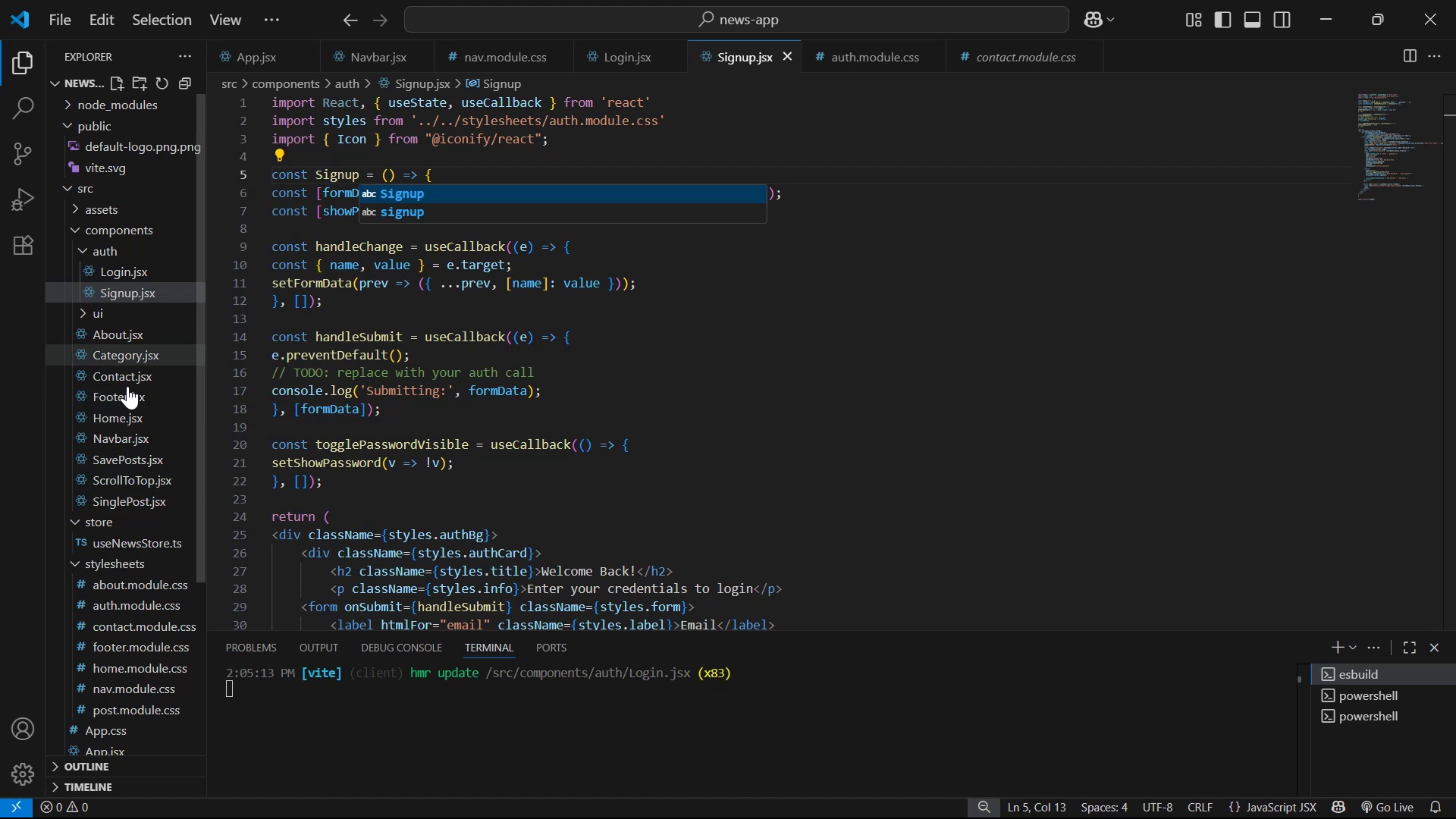 
left_click([143, 521])
 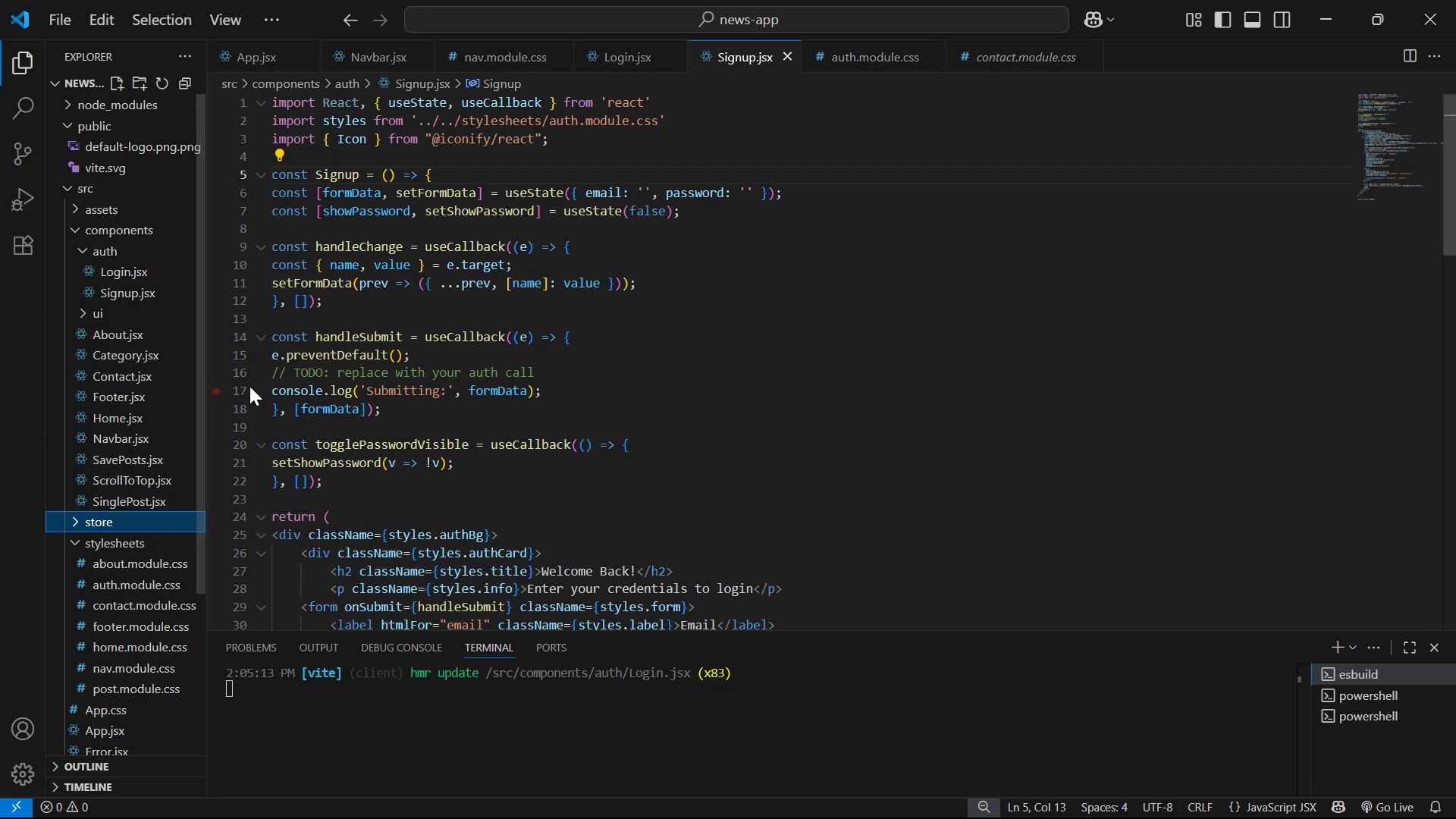 
wait(13.07)
 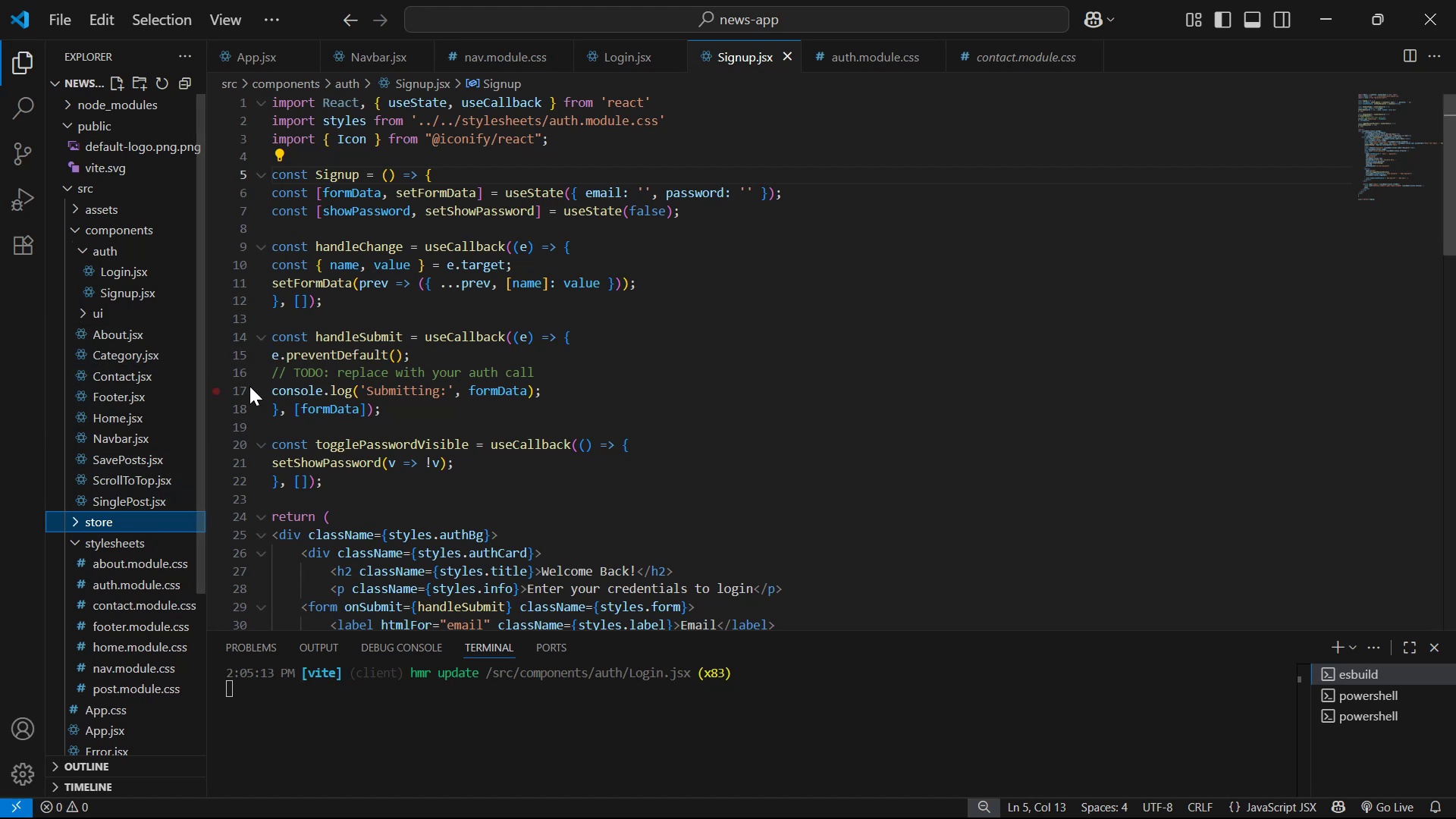 
left_click([388, 62])
 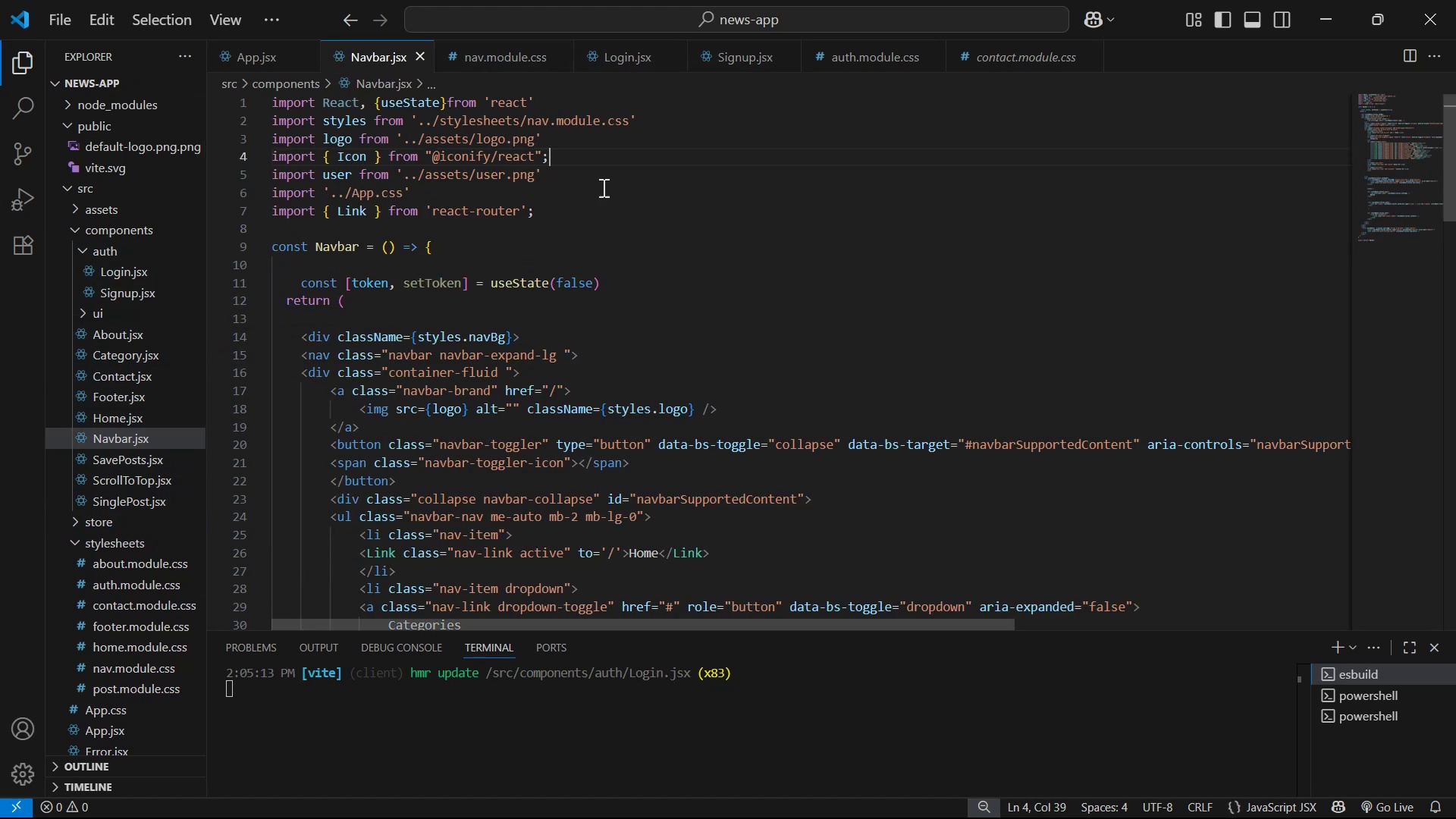 
scroll: coordinate [883, 293], scroll_direction: down, amount: 24.0
 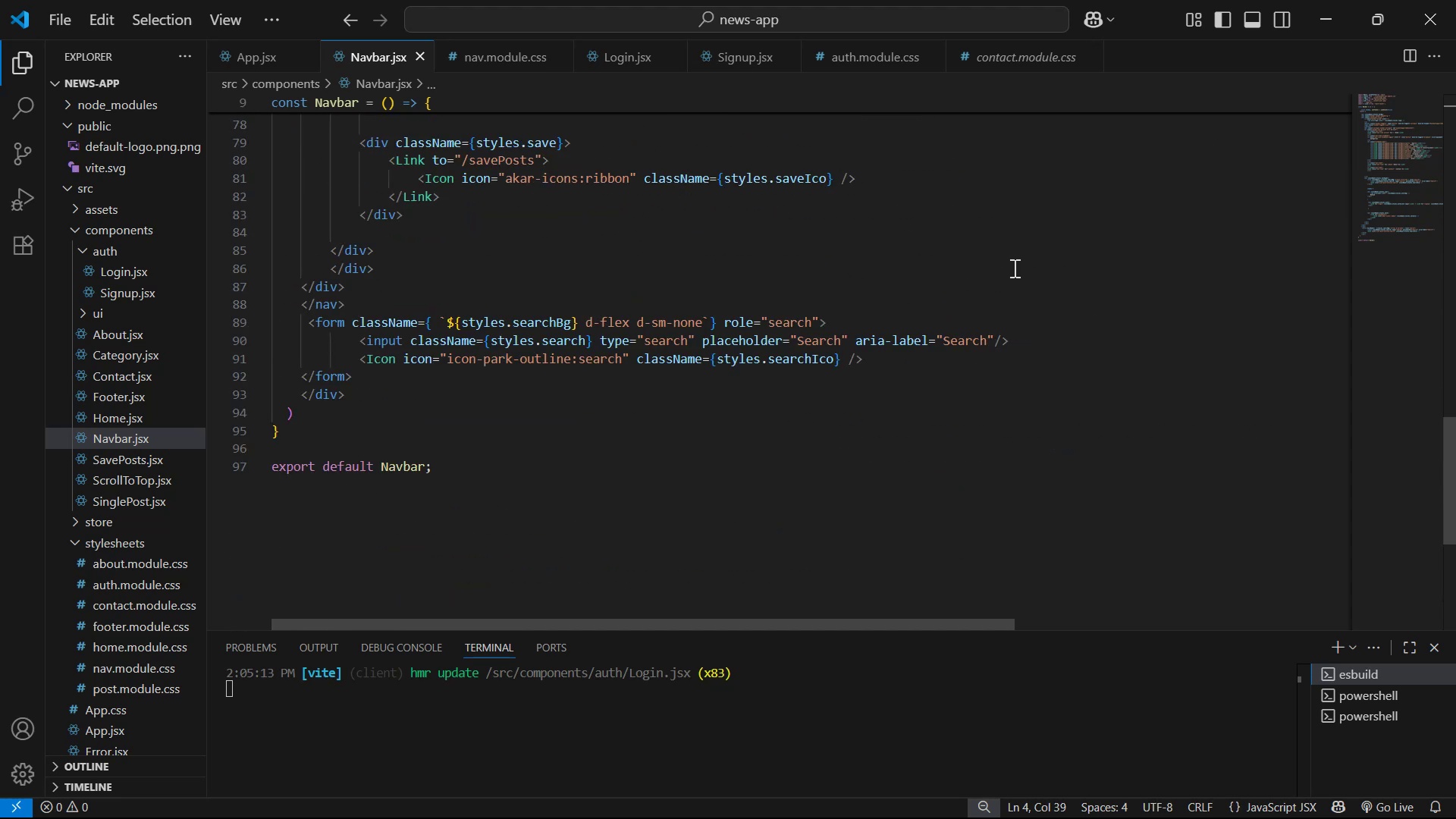 
scroll: coordinate [778, 299], scroll_direction: up, amount: 27.0
 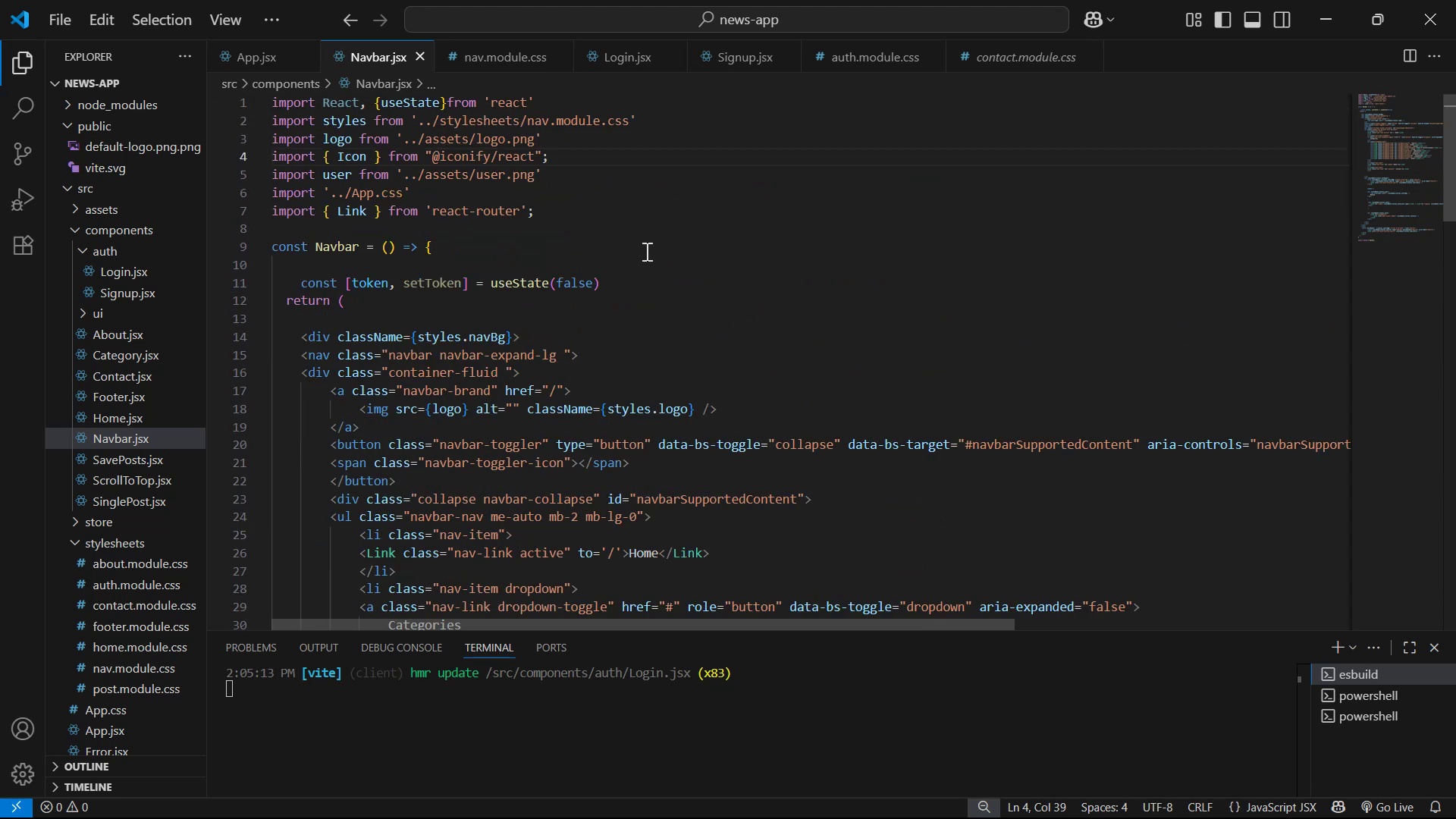 
scroll: coordinate [798, 316], scroll_direction: down, amount: 19.0
 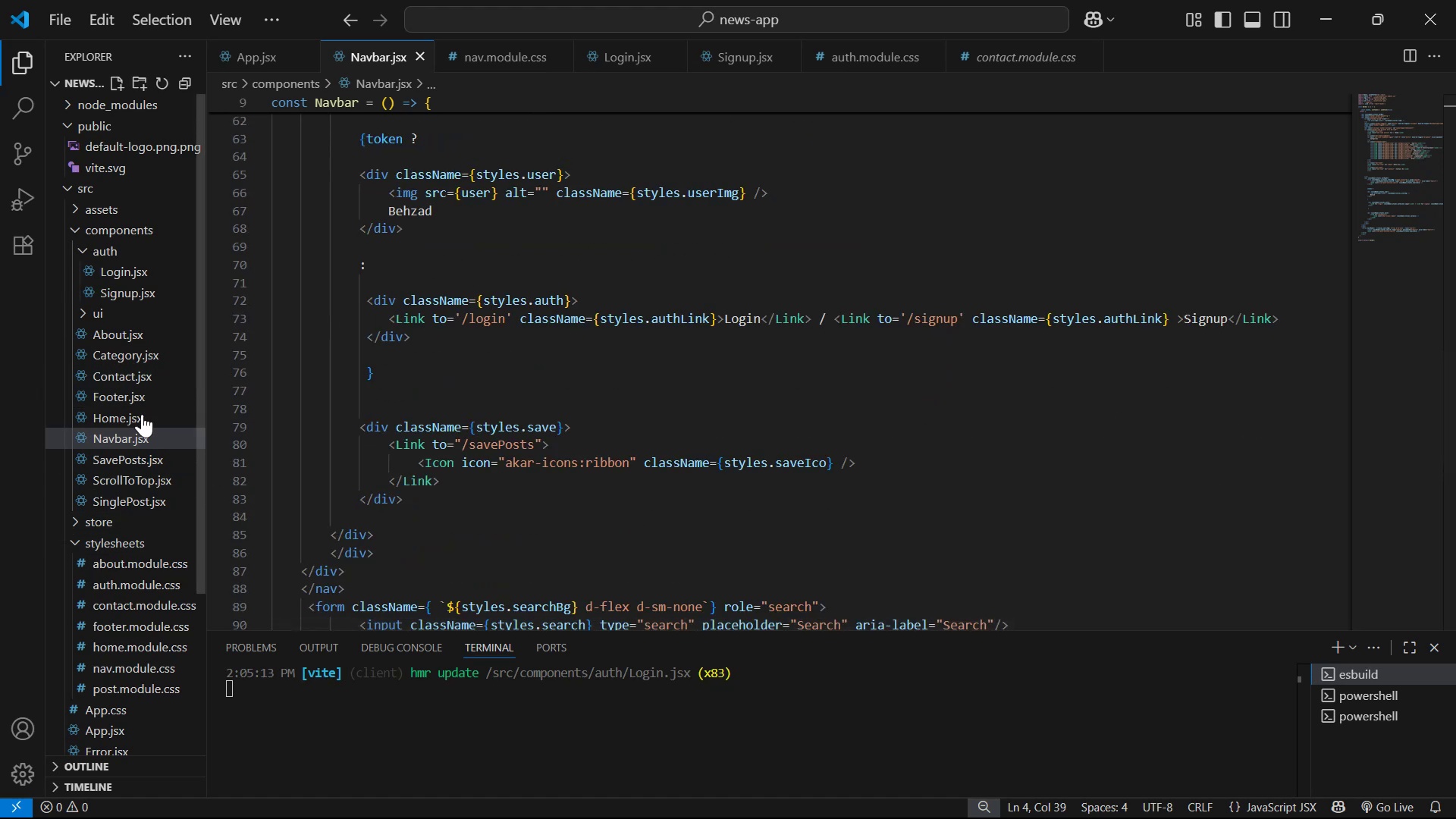 
wait(9.5)
 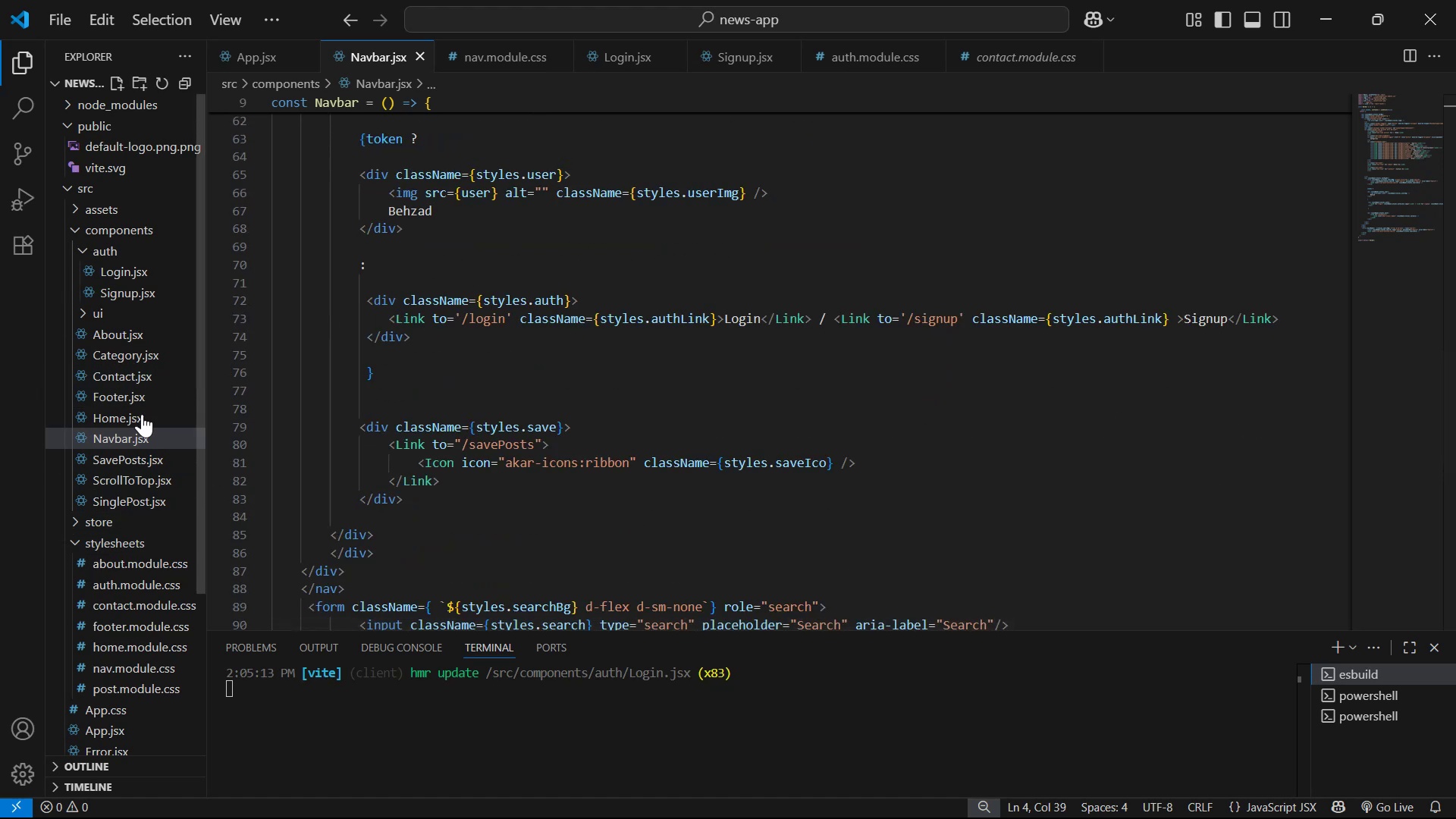 
left_click([146, 256])
 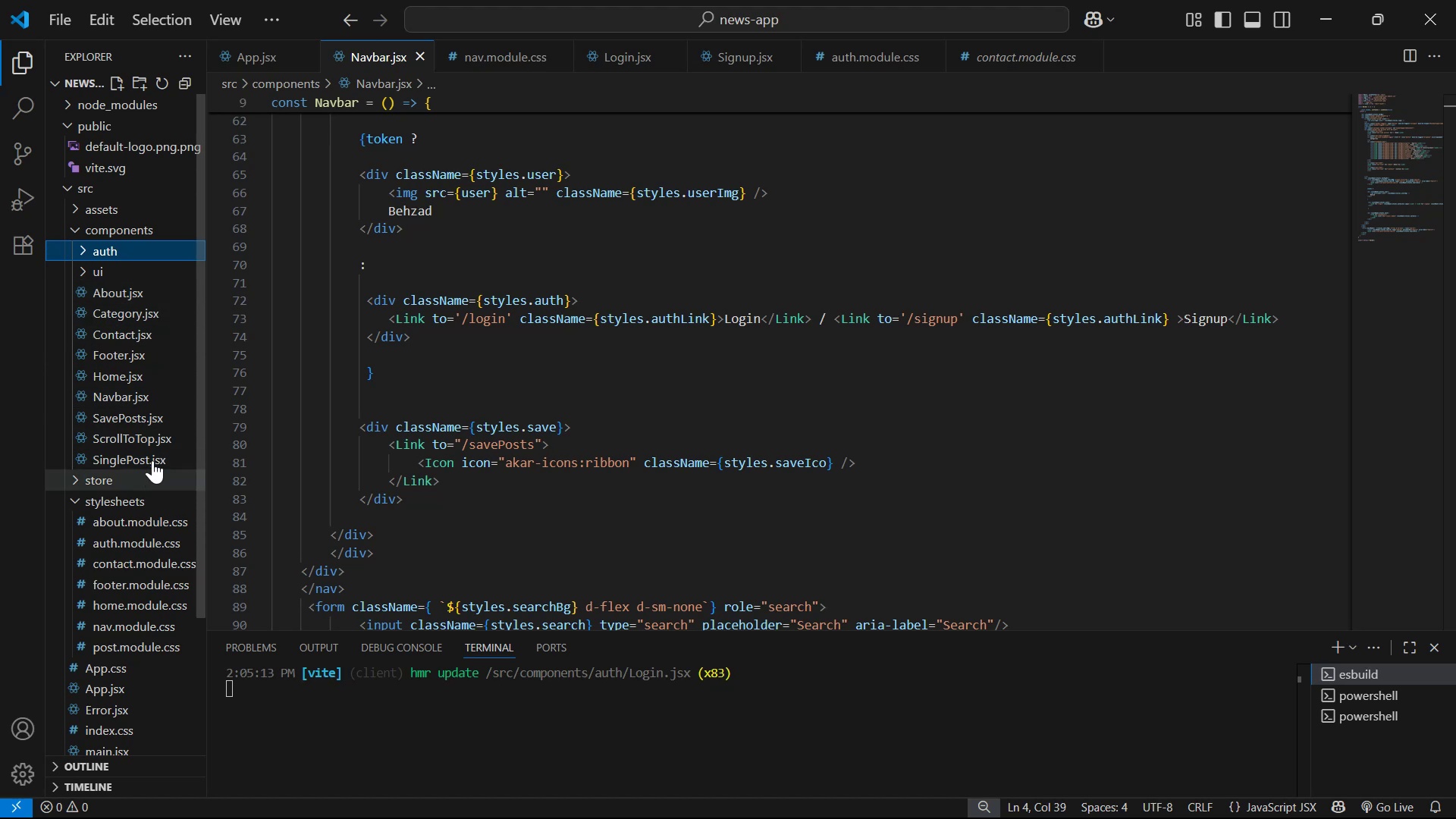 
scroll: coordinate [154, 287], scroll_direction: down, amount: 2.0
 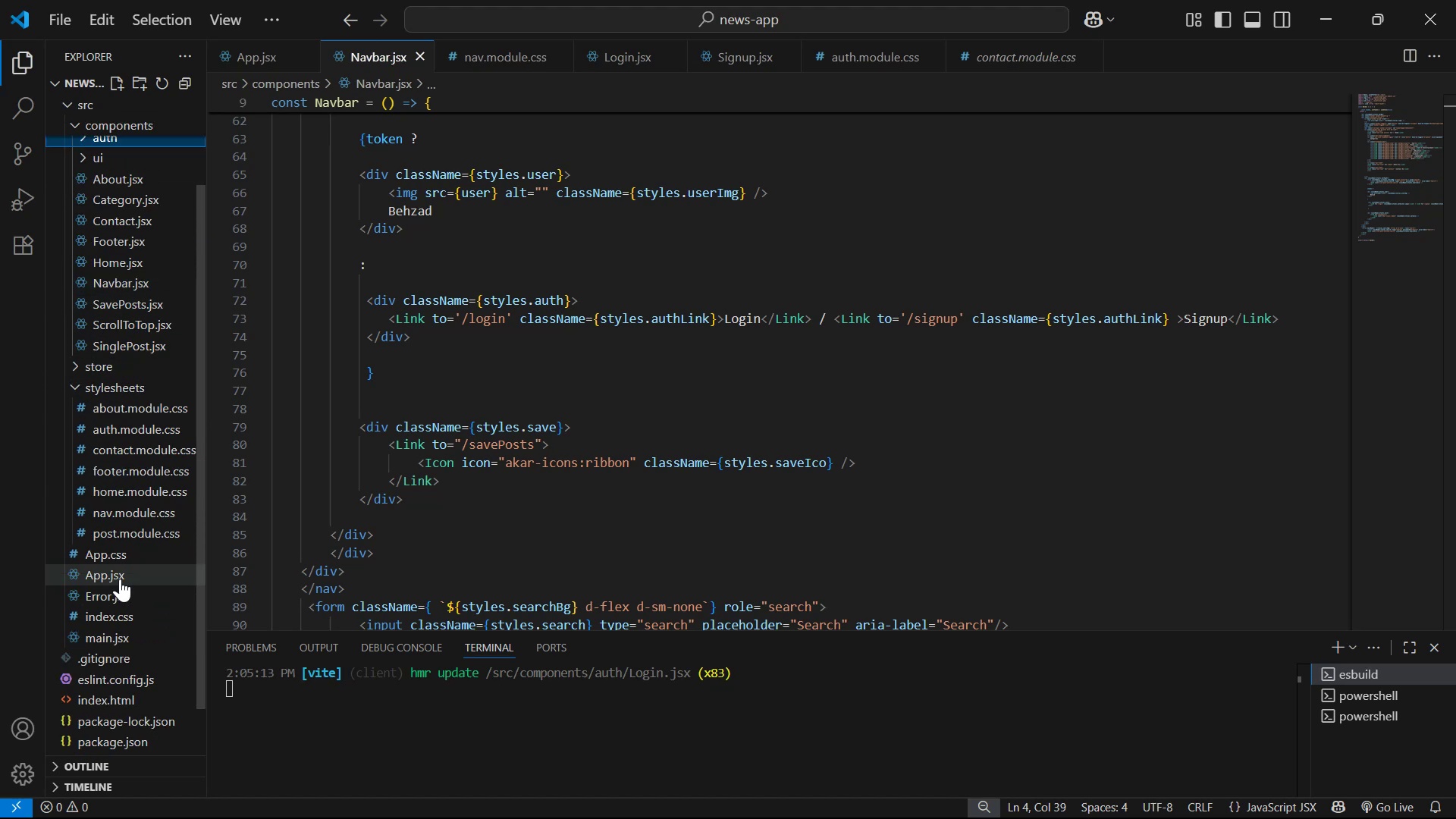 
left_click([123, 571])
 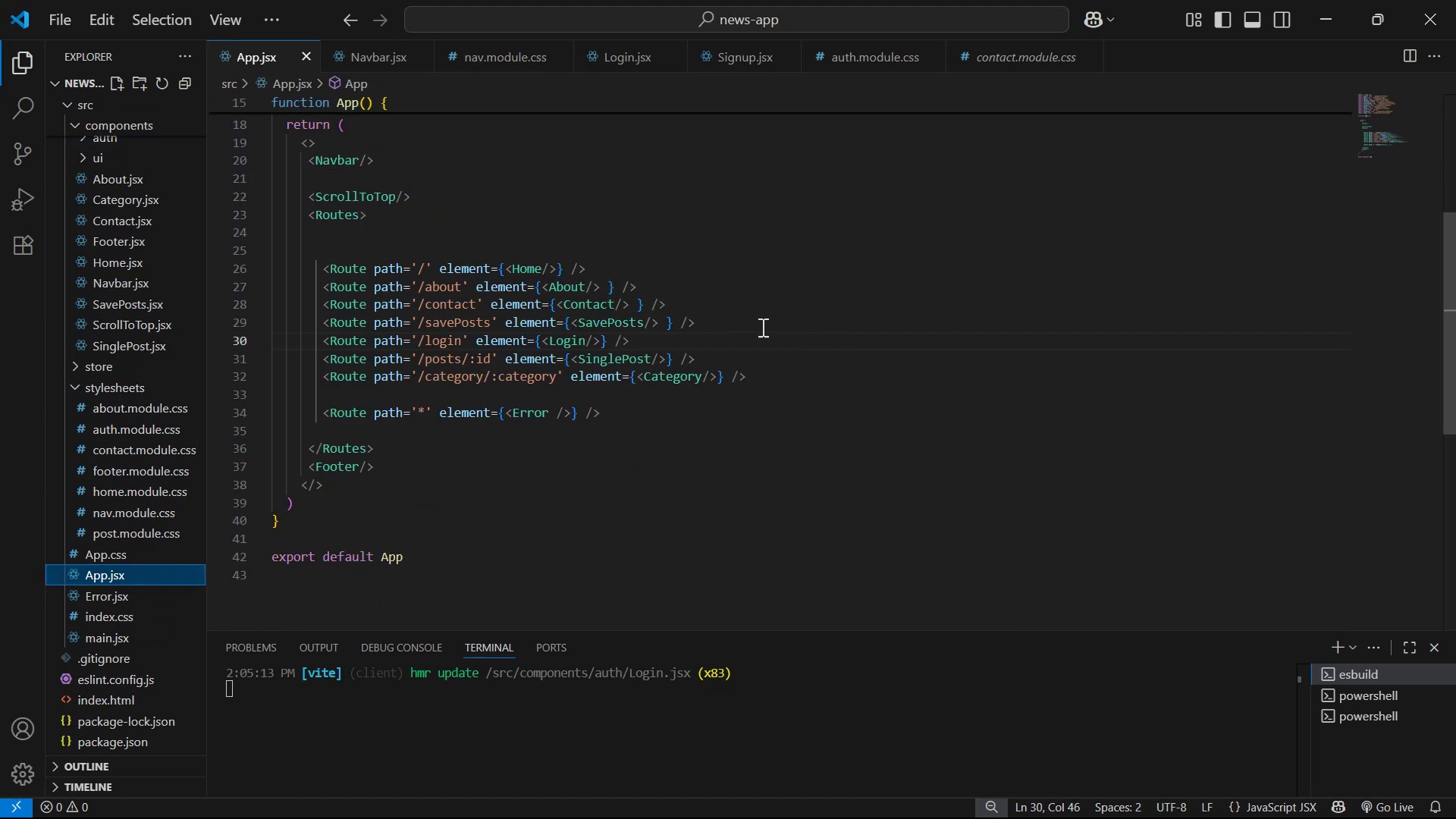 
left_click([747, 342])
 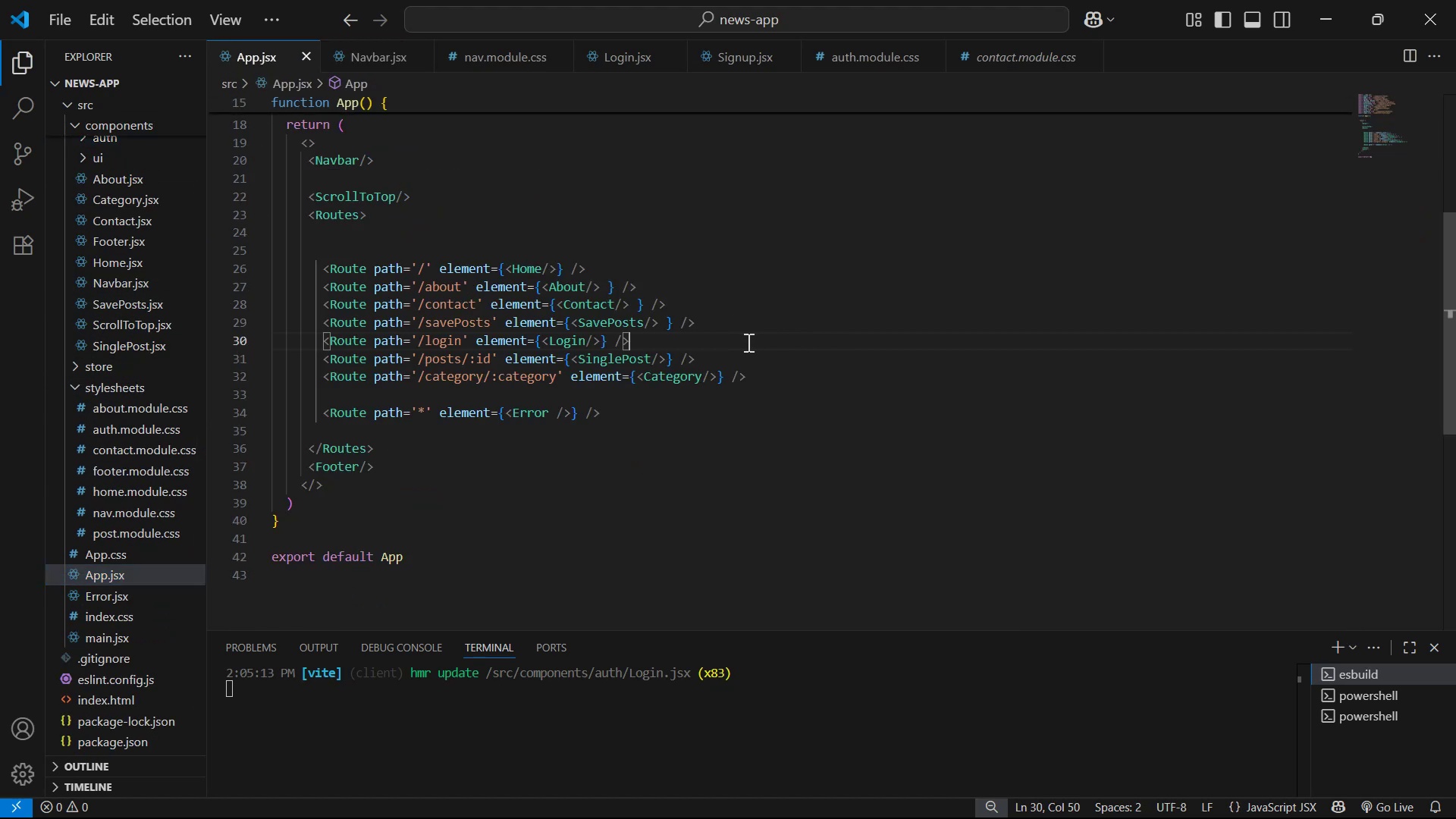 
key(Alt+Shift+ArrowDown)
 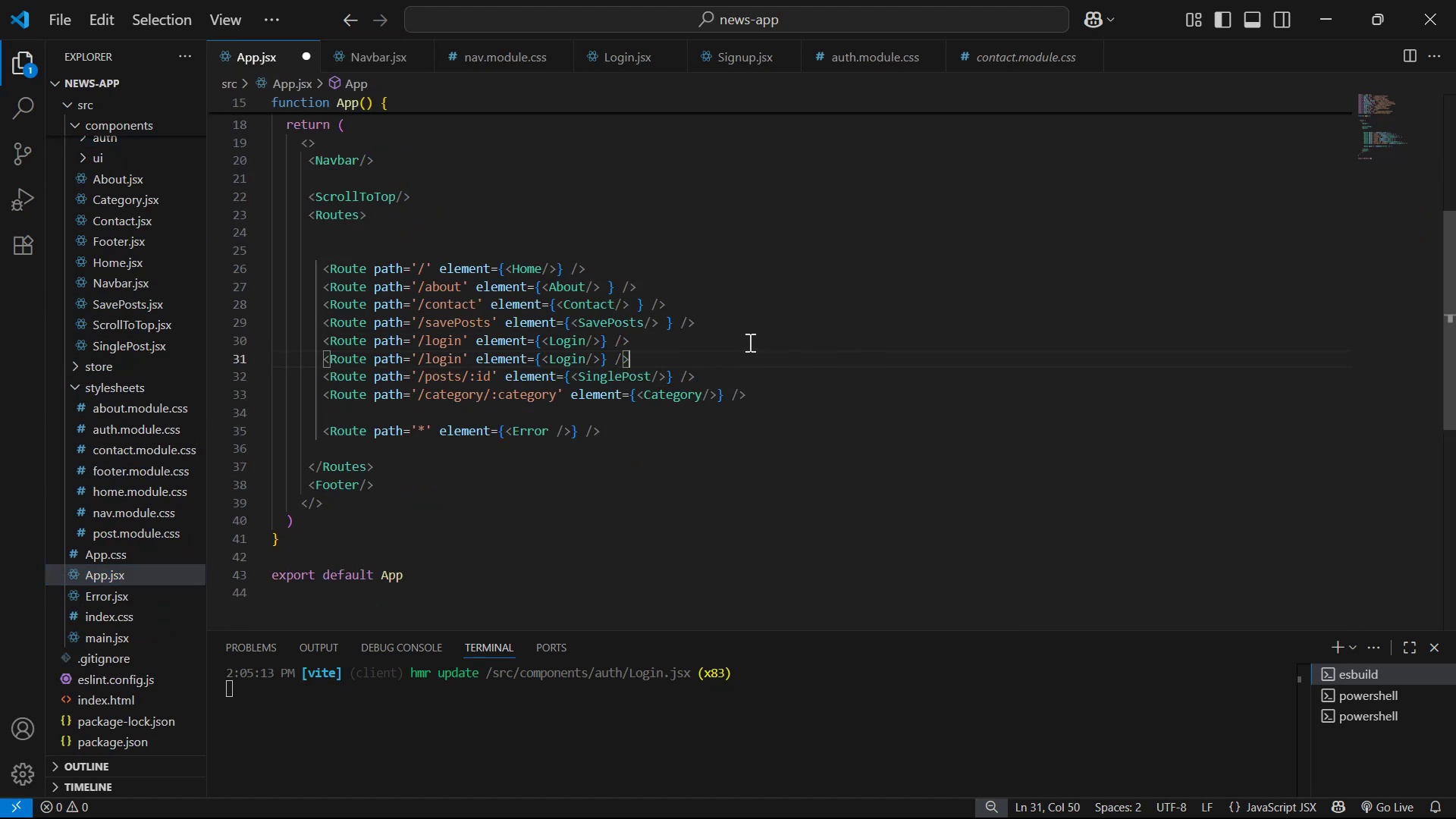 
hold_key(key=ArrowLeft, duration=1.17)
 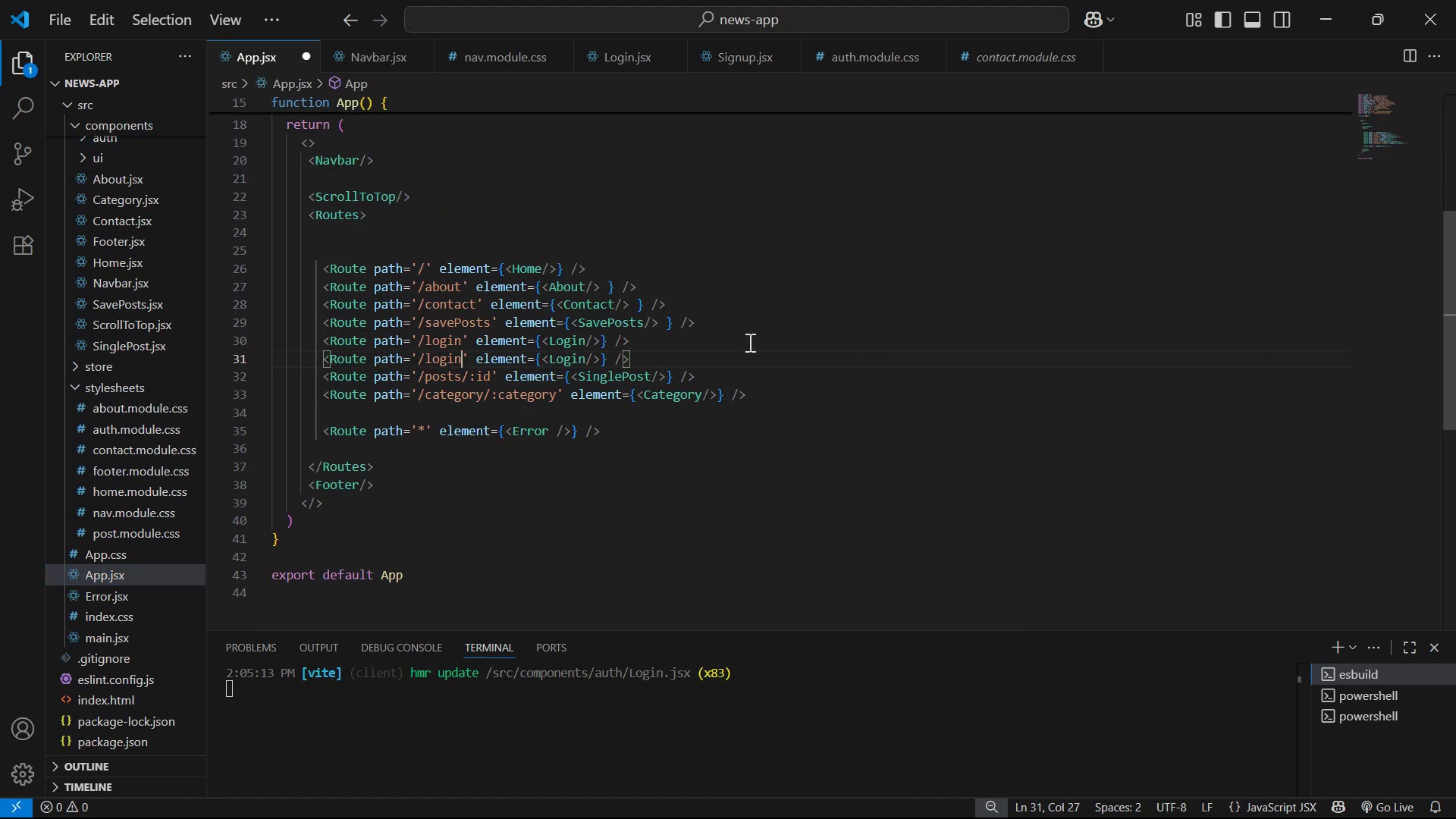 
key(ArrowLeft)
 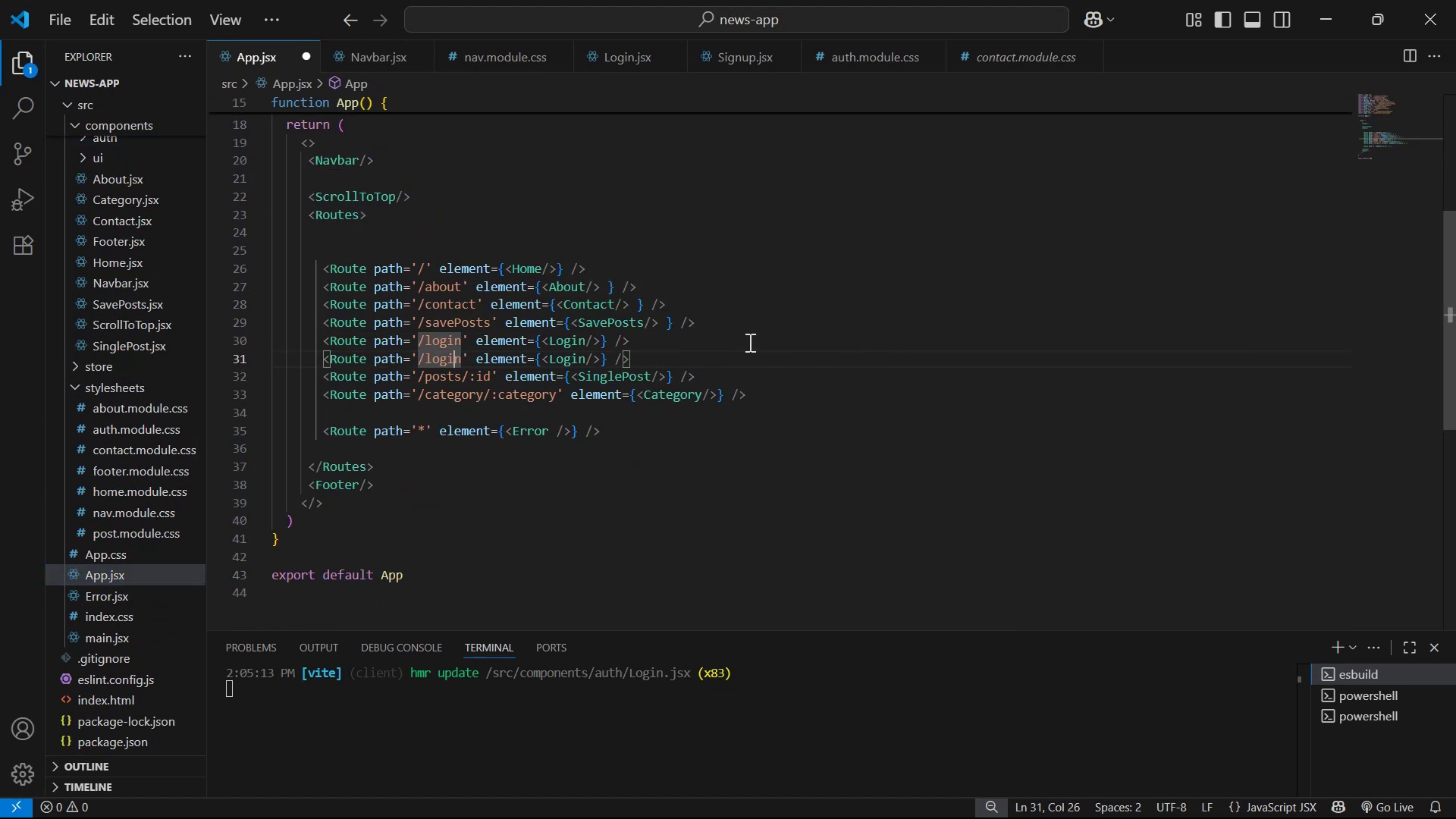 
key(ArrowRight)
 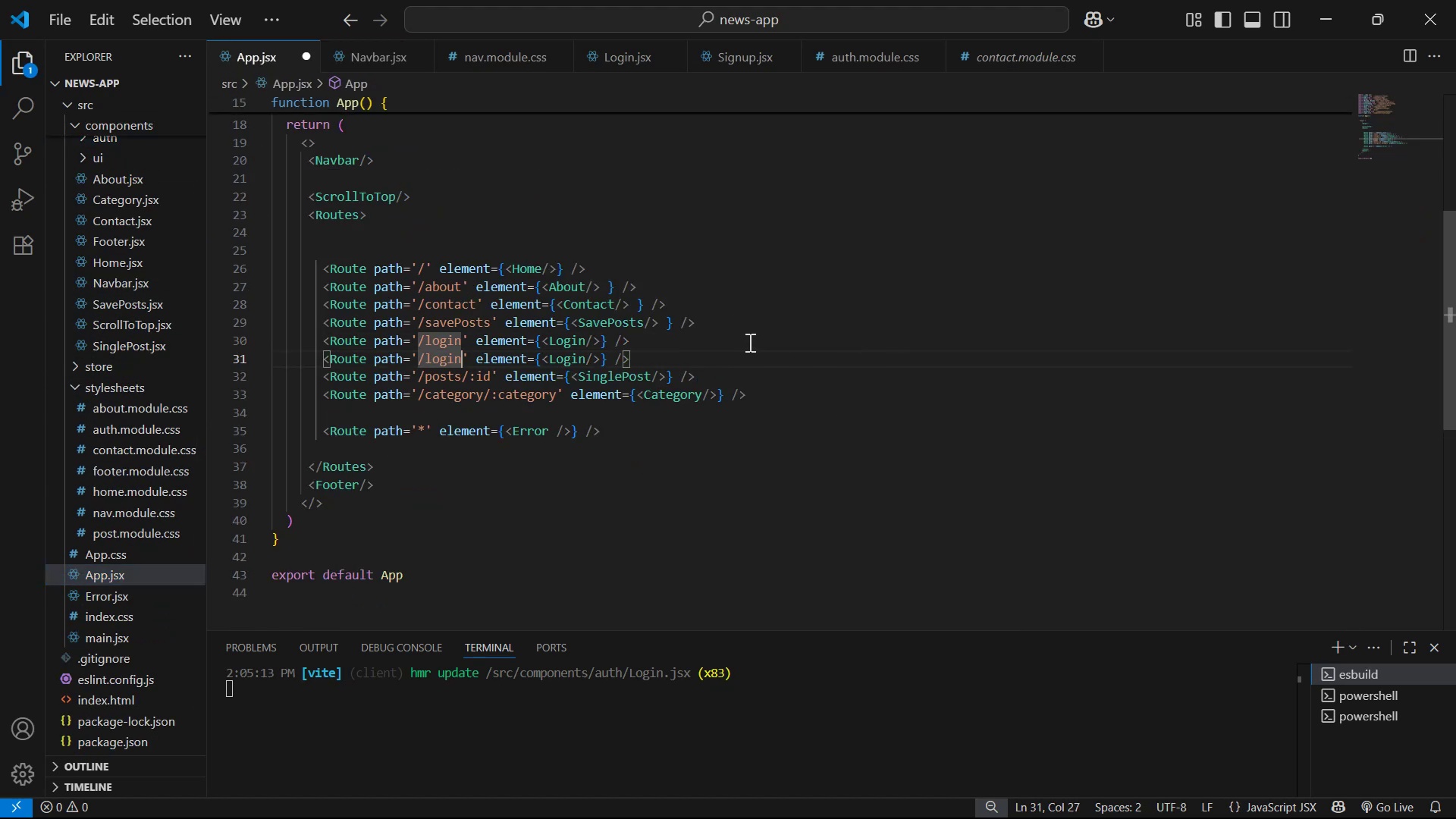 
key(Backspace)
key(Backspace)
key(Backspace)
key(Backspace)
key(Backspace)
type(signup)
 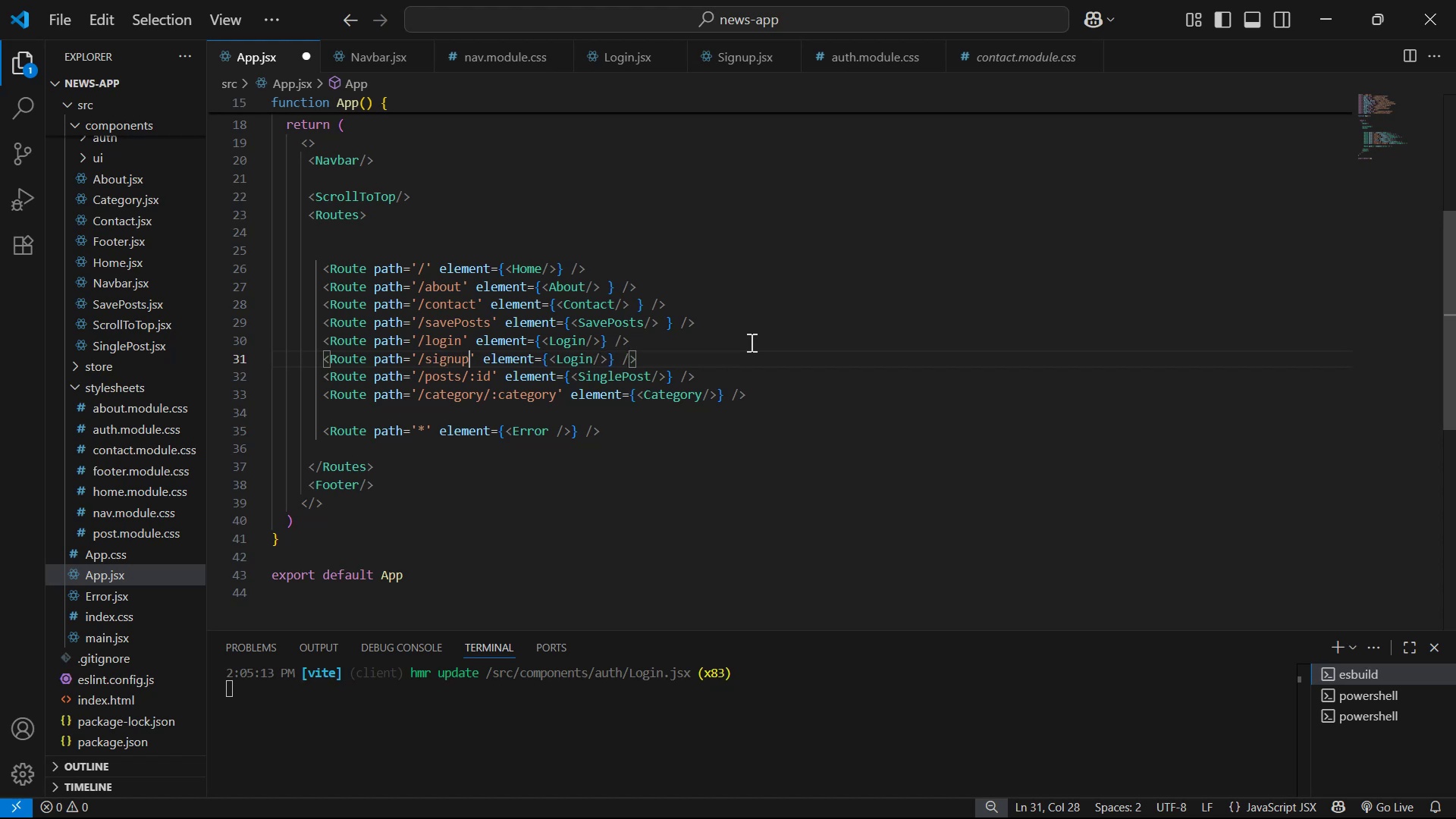 
hold_key(key=ArrowRight, duration=1.04)
 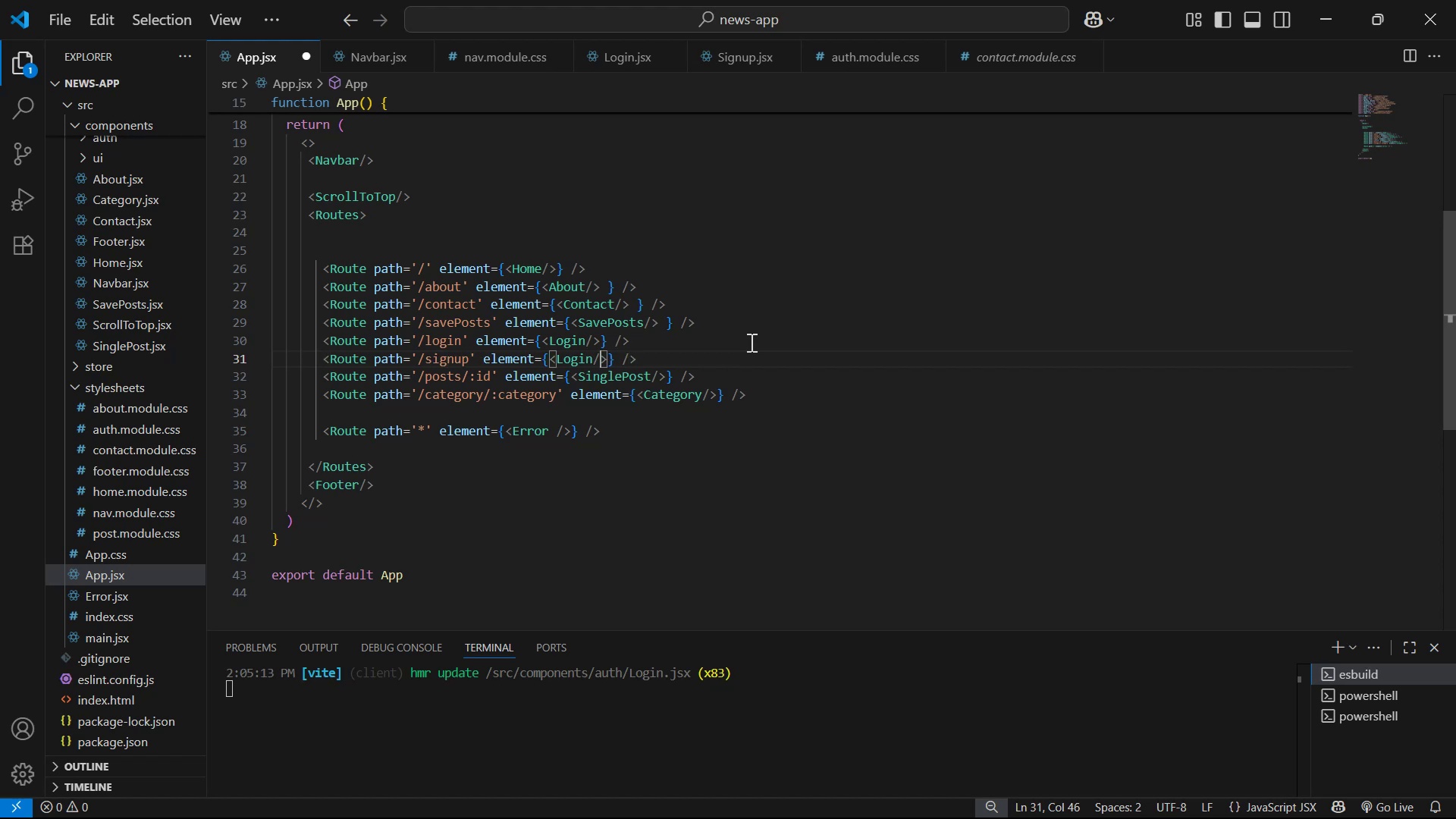 
key(ArrowRight)
 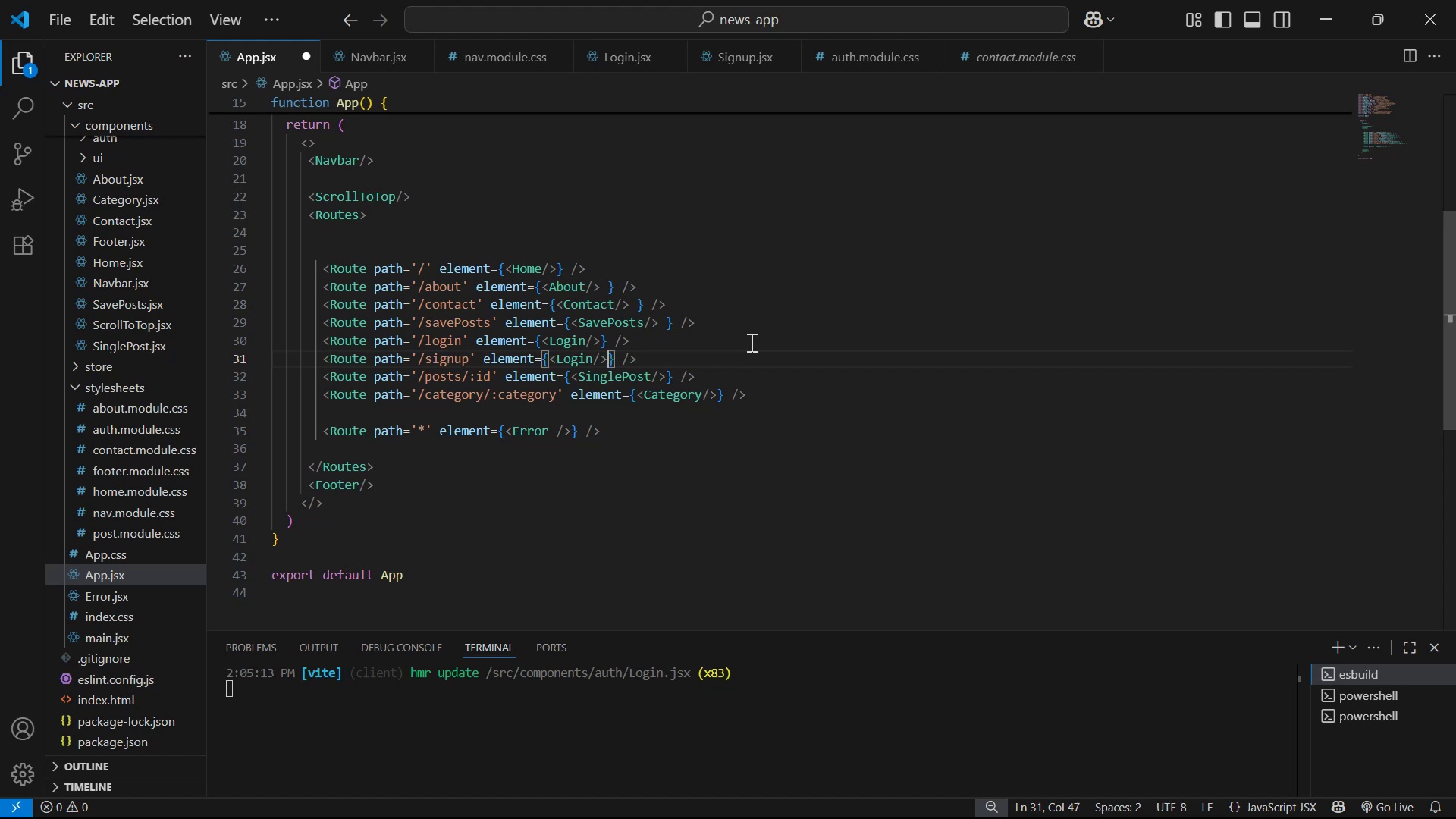 
key(Backspace)
key(Backspace)
key(Backspace)
key(Backspace)
key(Backspace)
key(Backspace)
key(Backspace)
type(Sign)
 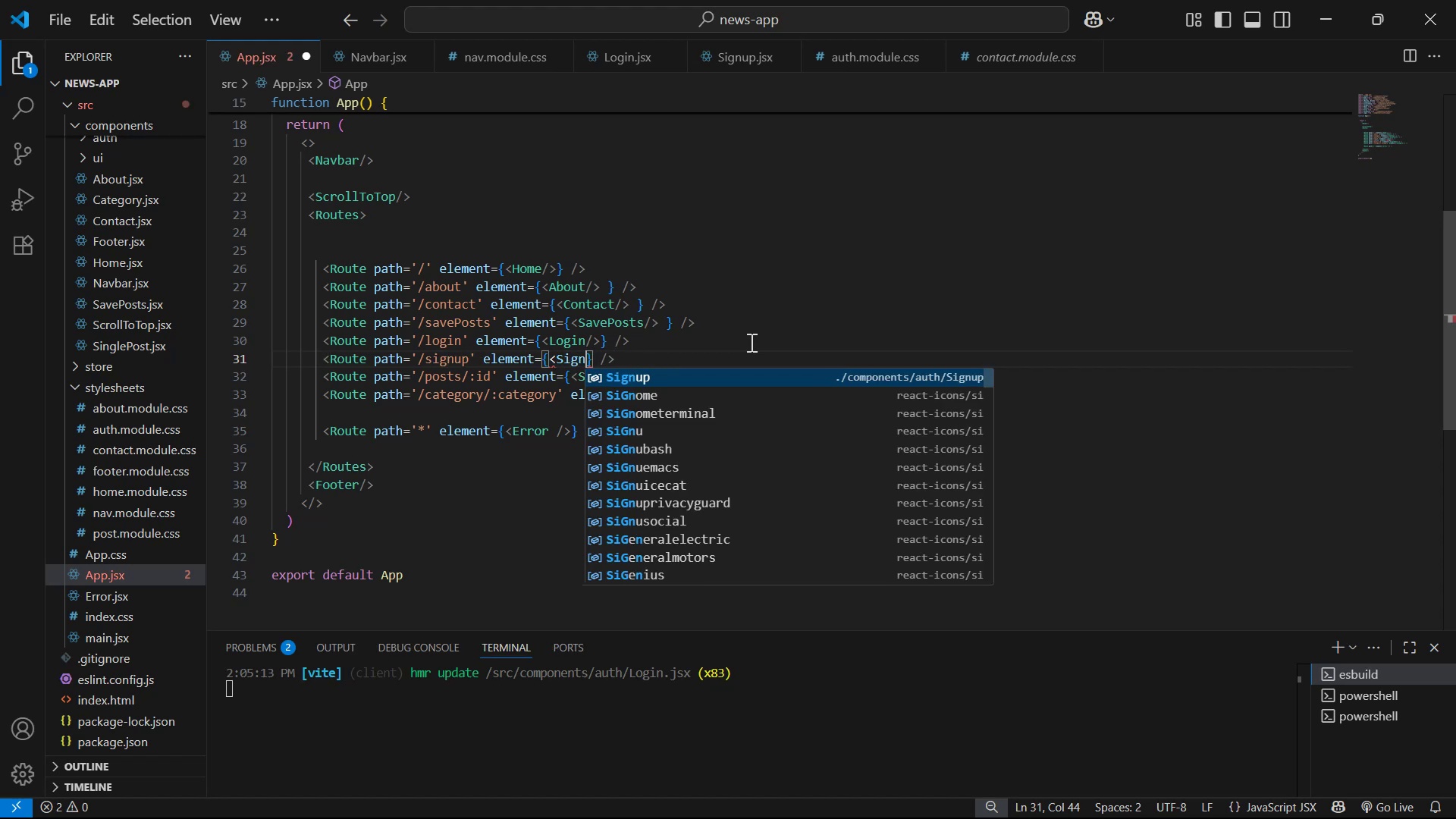 
 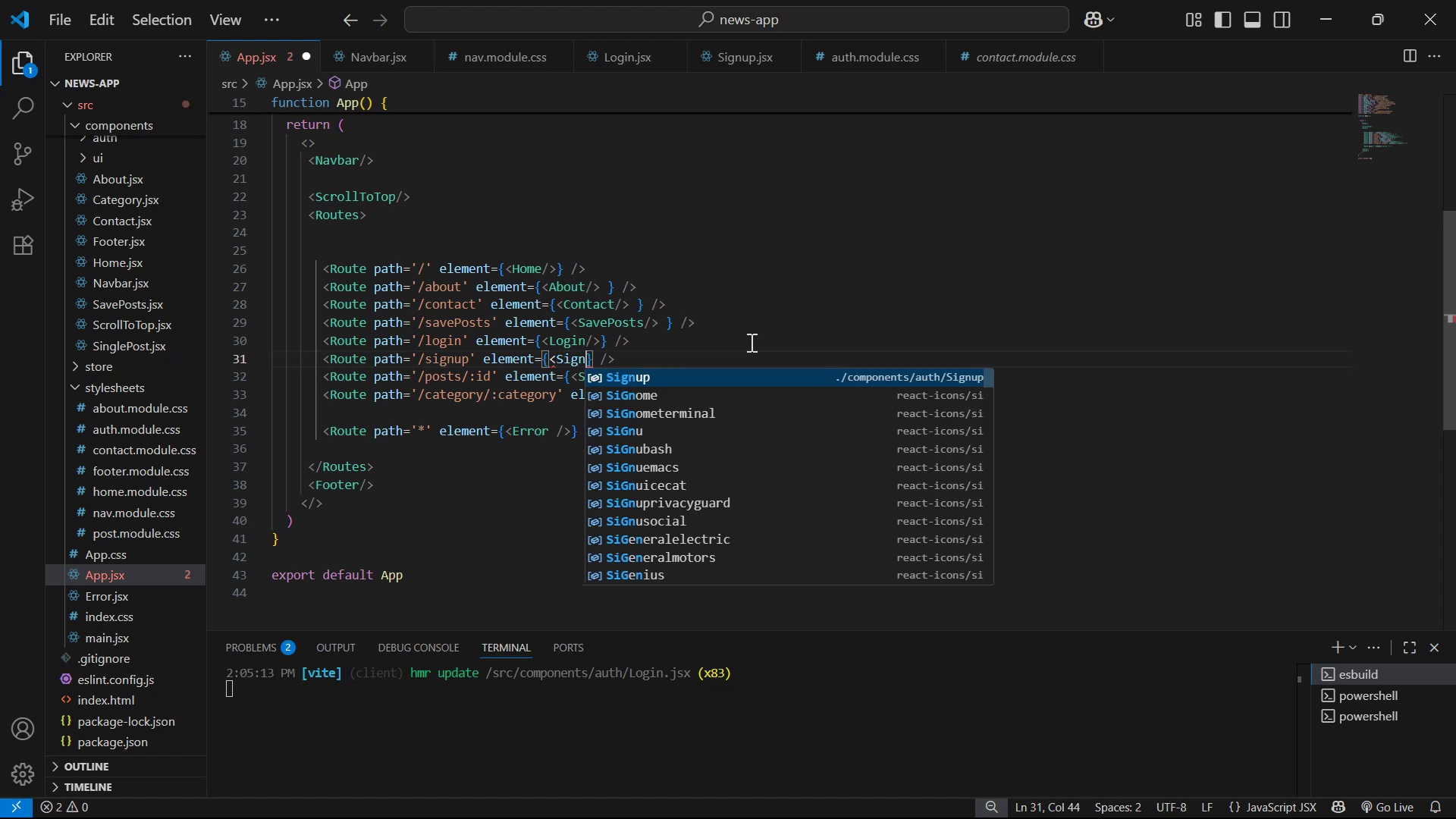 
key(Enter)
 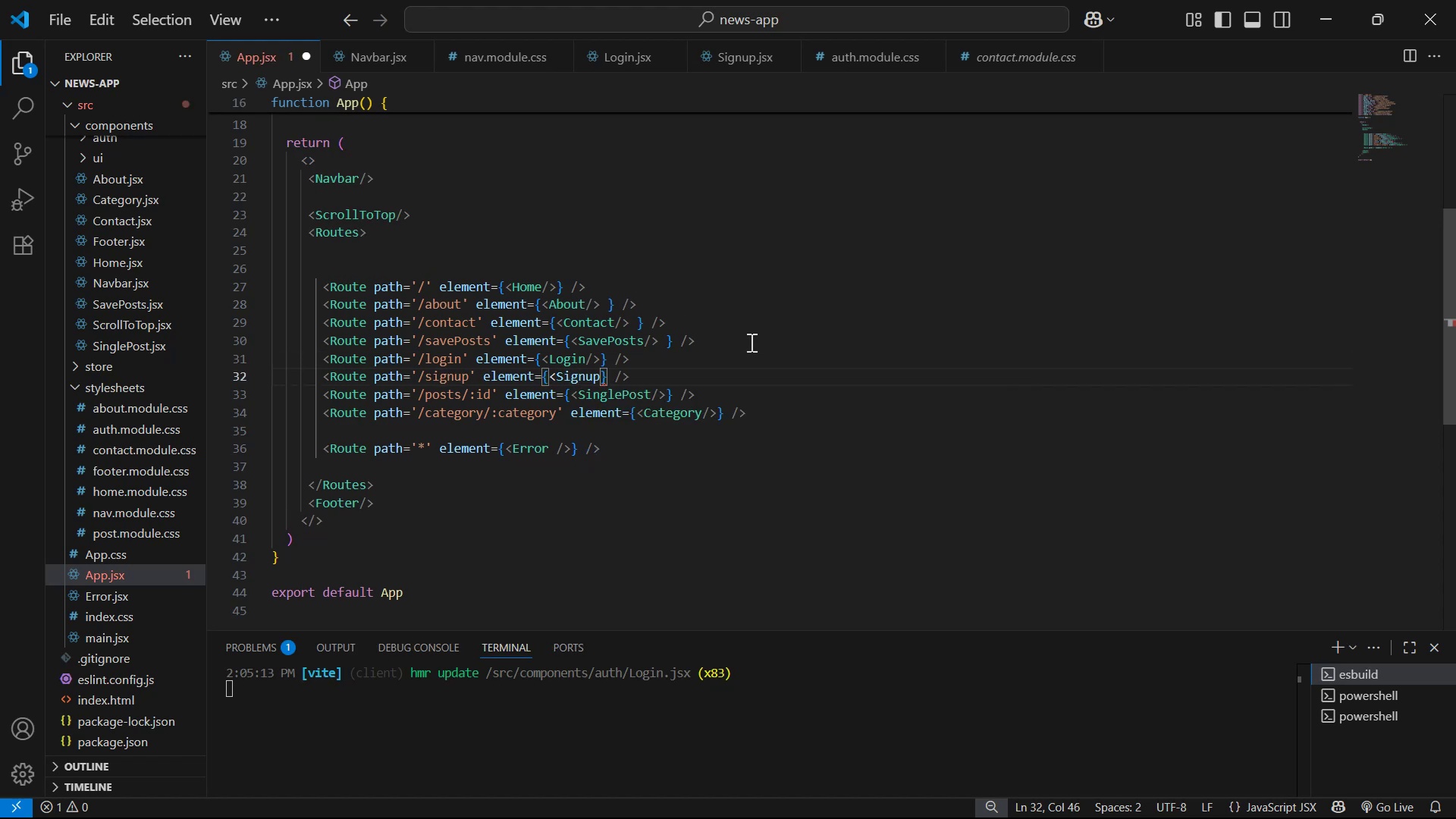 
key(Slash)
 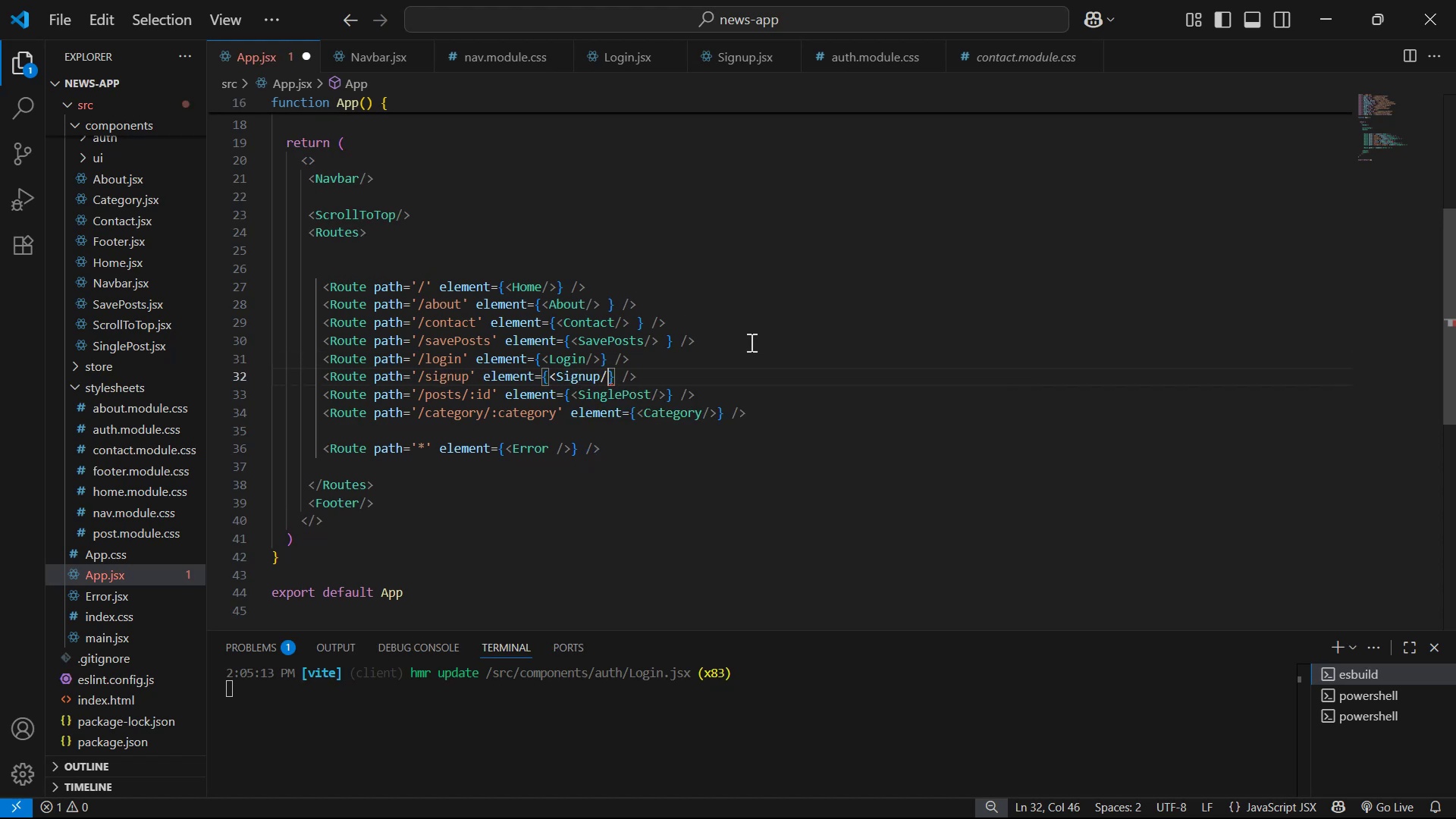 
key(Shift+ShiftLeft)
 